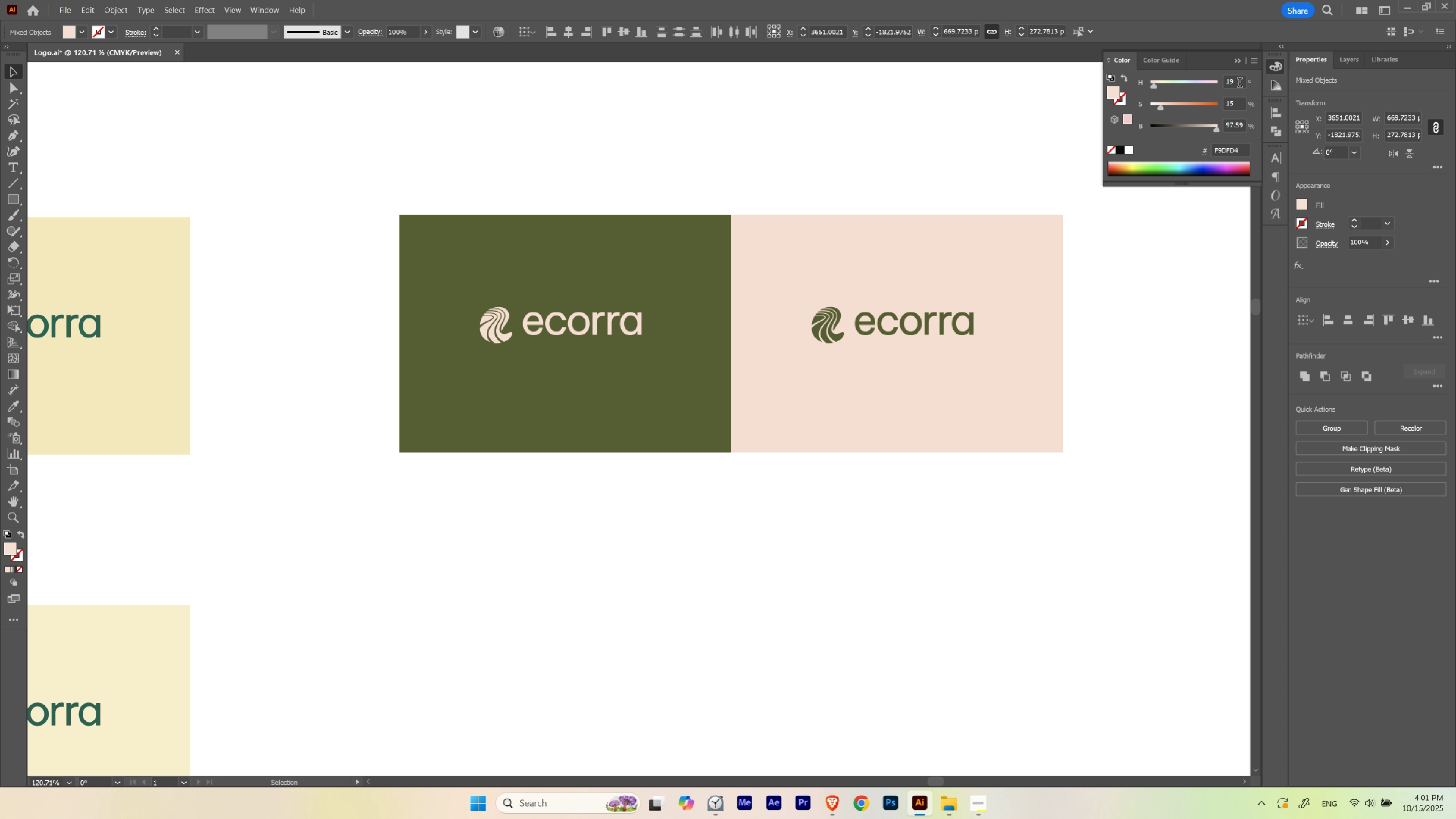 
scroll: coordinate [1239, 84], scroll_direction: up, amount: 1.0
 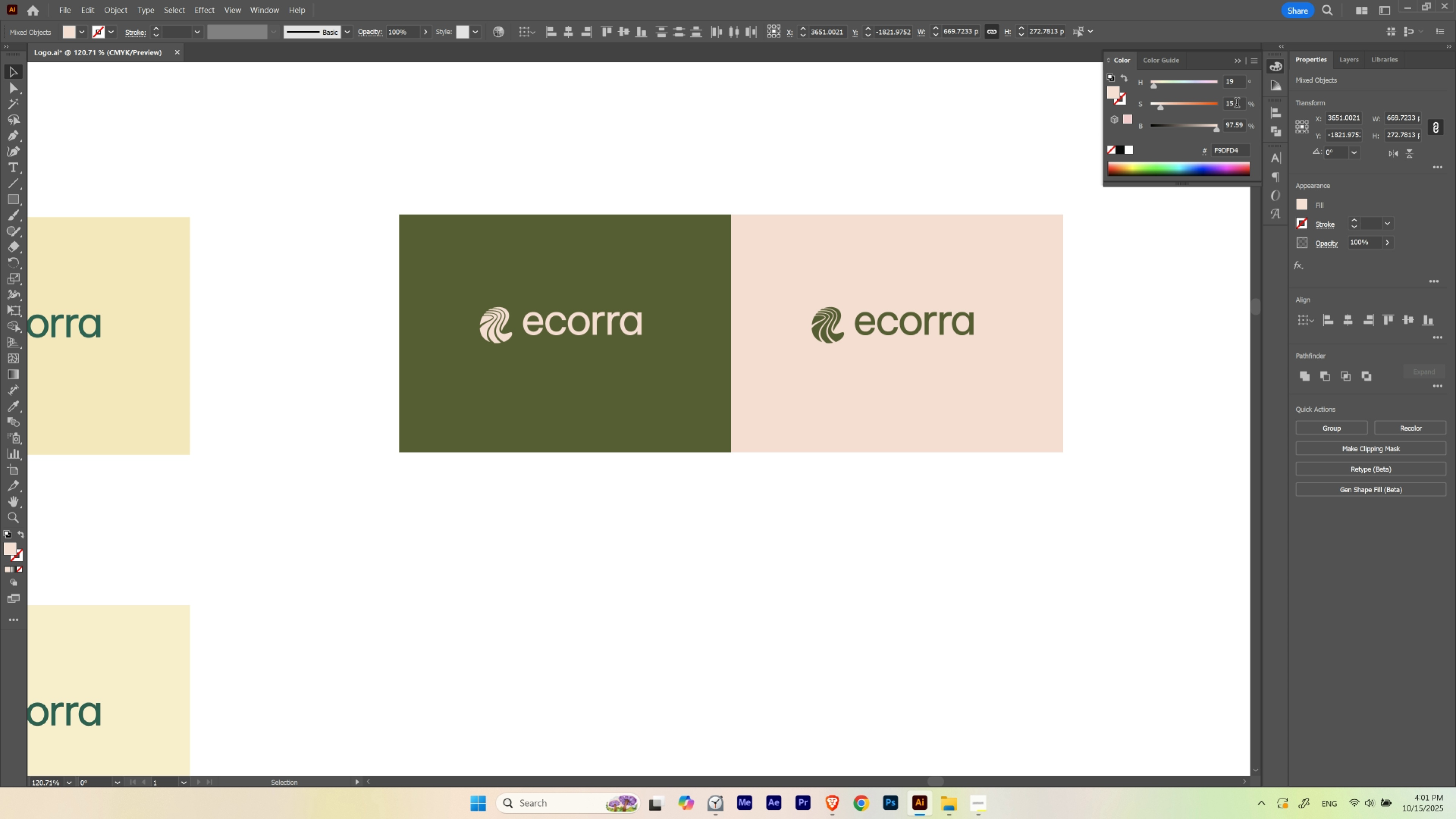 
scroll: coordinate [1237, 104], scroll_direction: down, amount: 3.0
 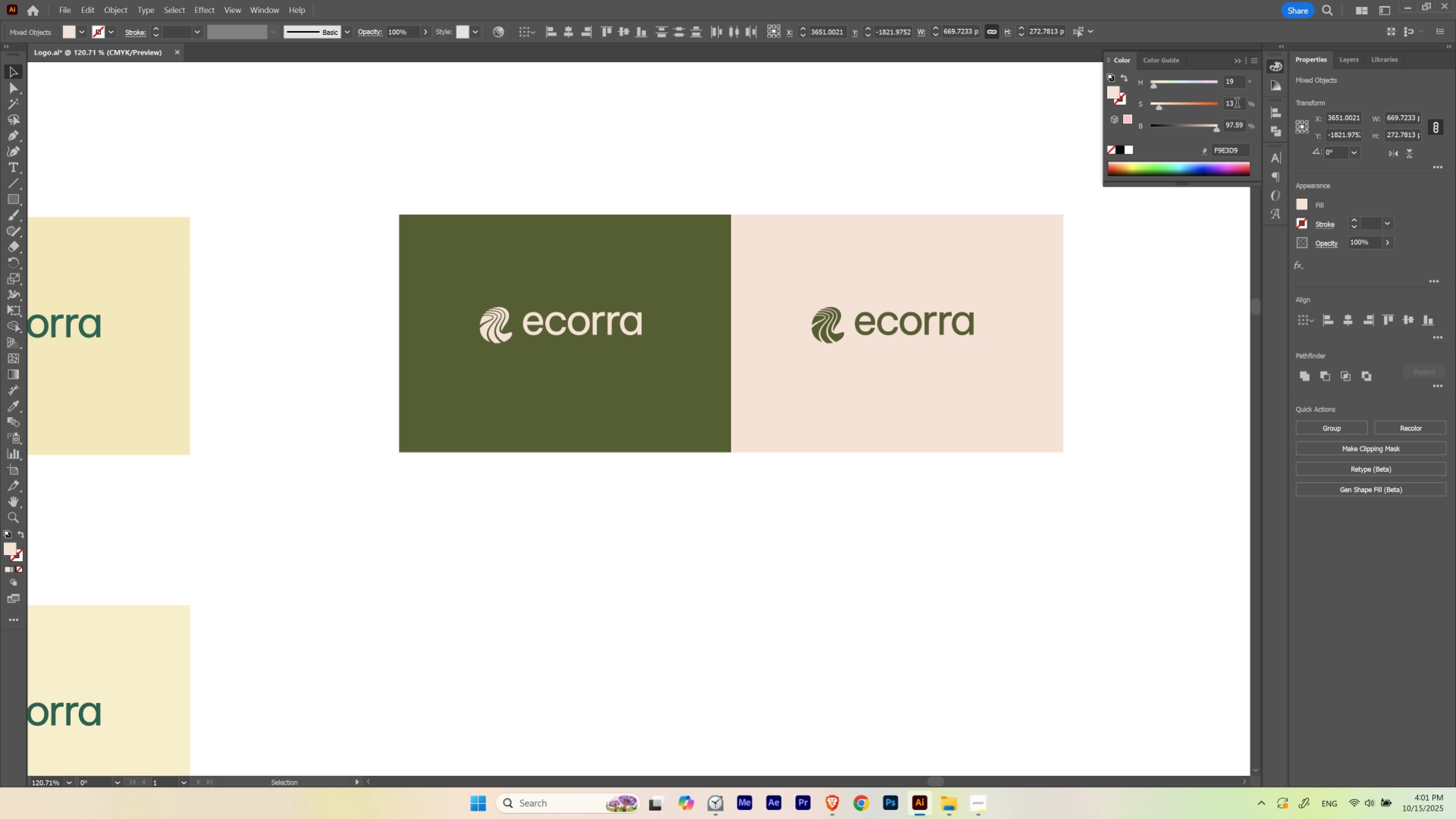 
scroll: coordinate [1237, 104], scroll_direction: up, amount: 3.0
 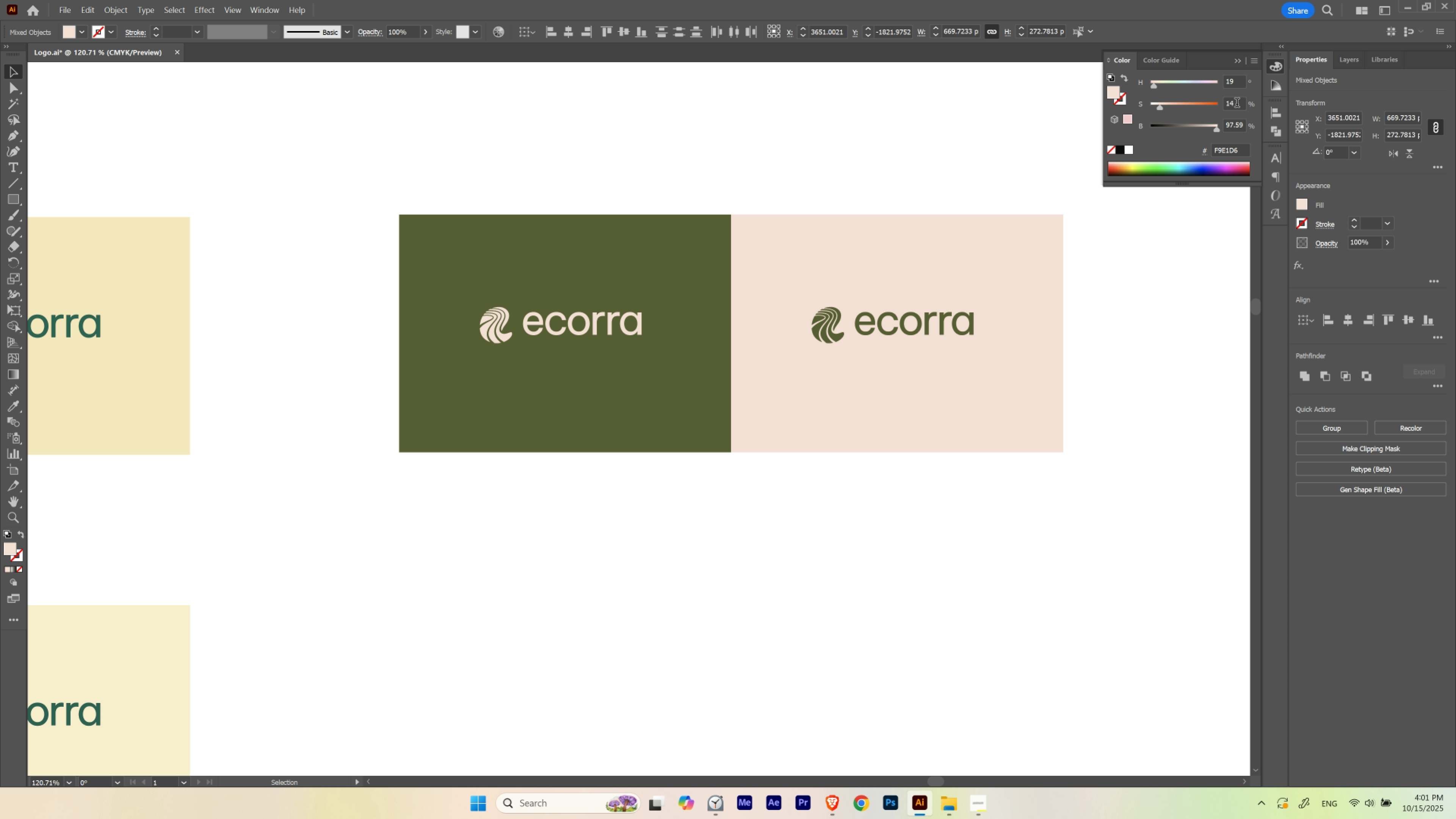 
scroll: coordinate [1237, 104], scroll_direction: down, amount: 3.0
 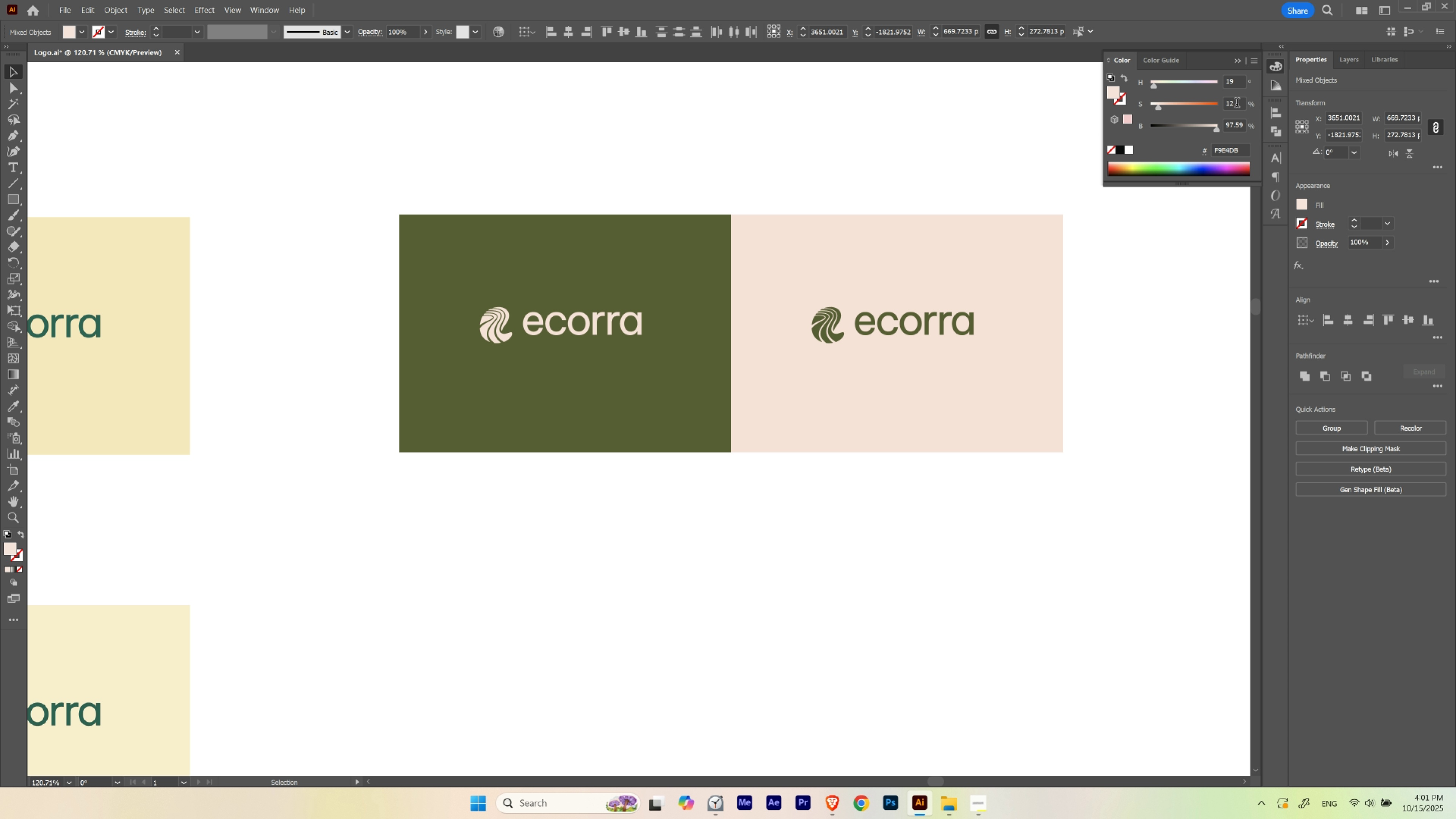 
scroll: coordinate [1237, 104], scroll_direction: none, amount: 0.0
 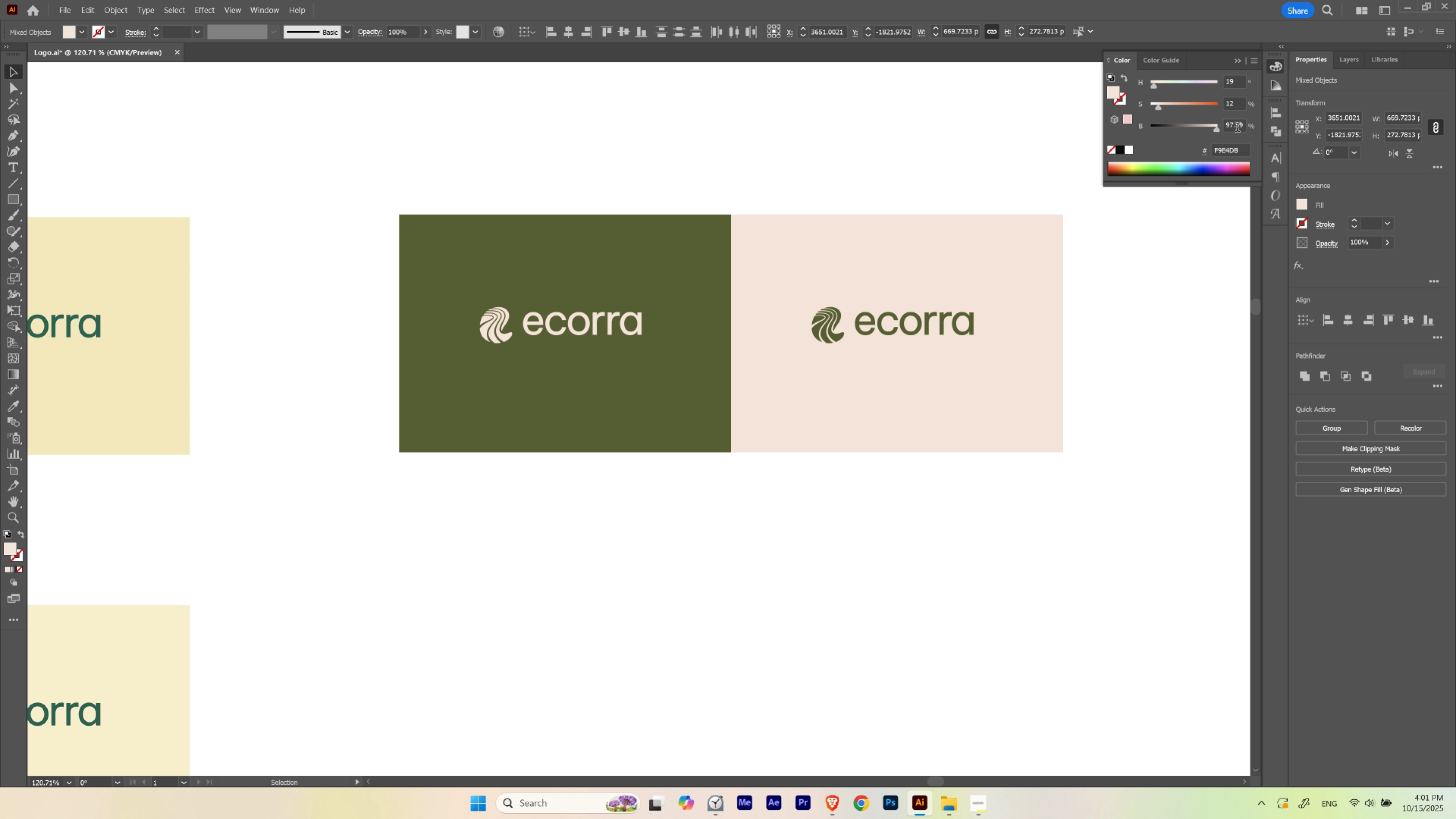 
scroll: coordinate [1237, 126], scroll_direction: up, amount: 1.0
 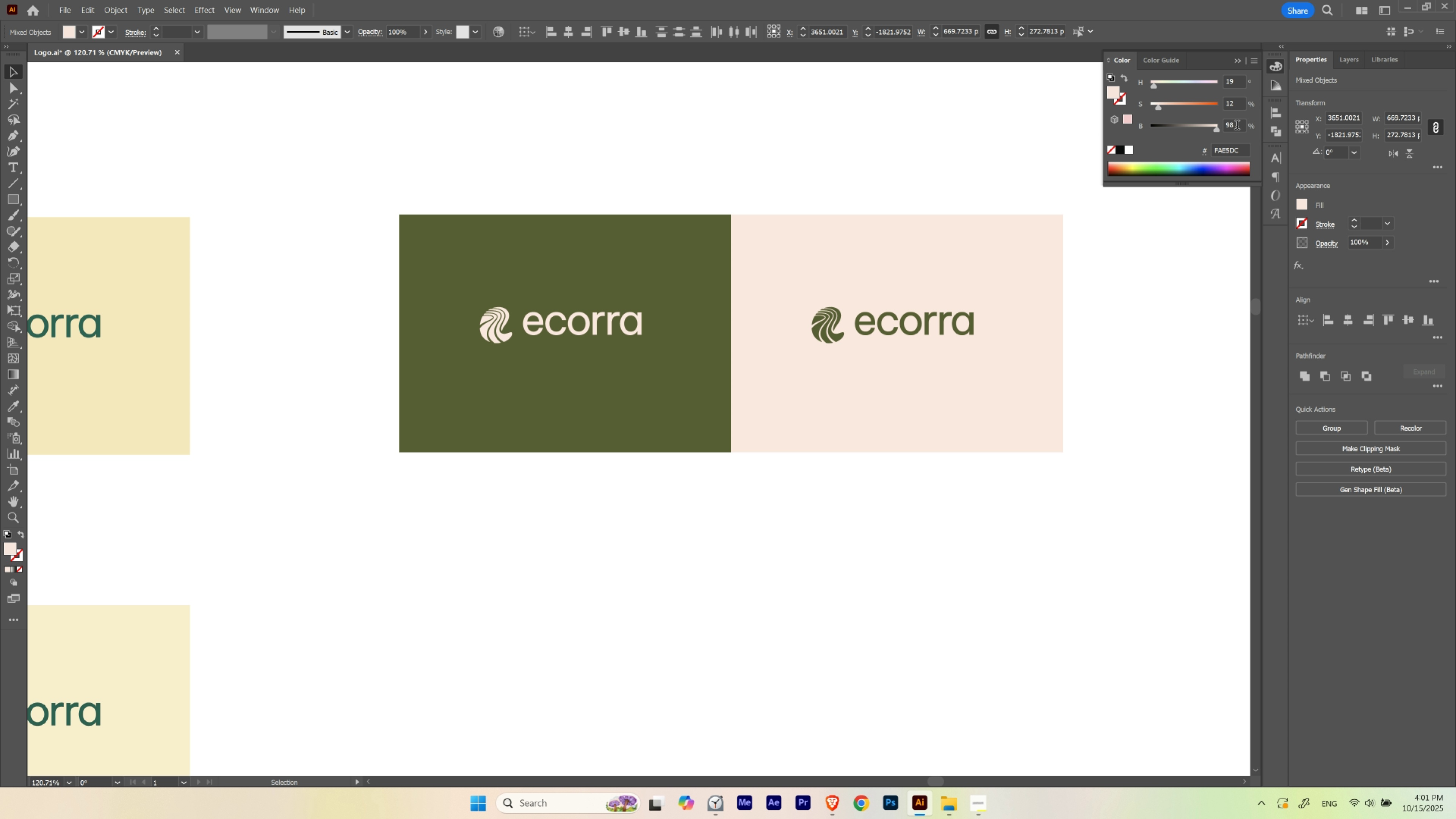 
scroll: coordinate [1237, 126], scroll_direction: none, amount: 0.0
 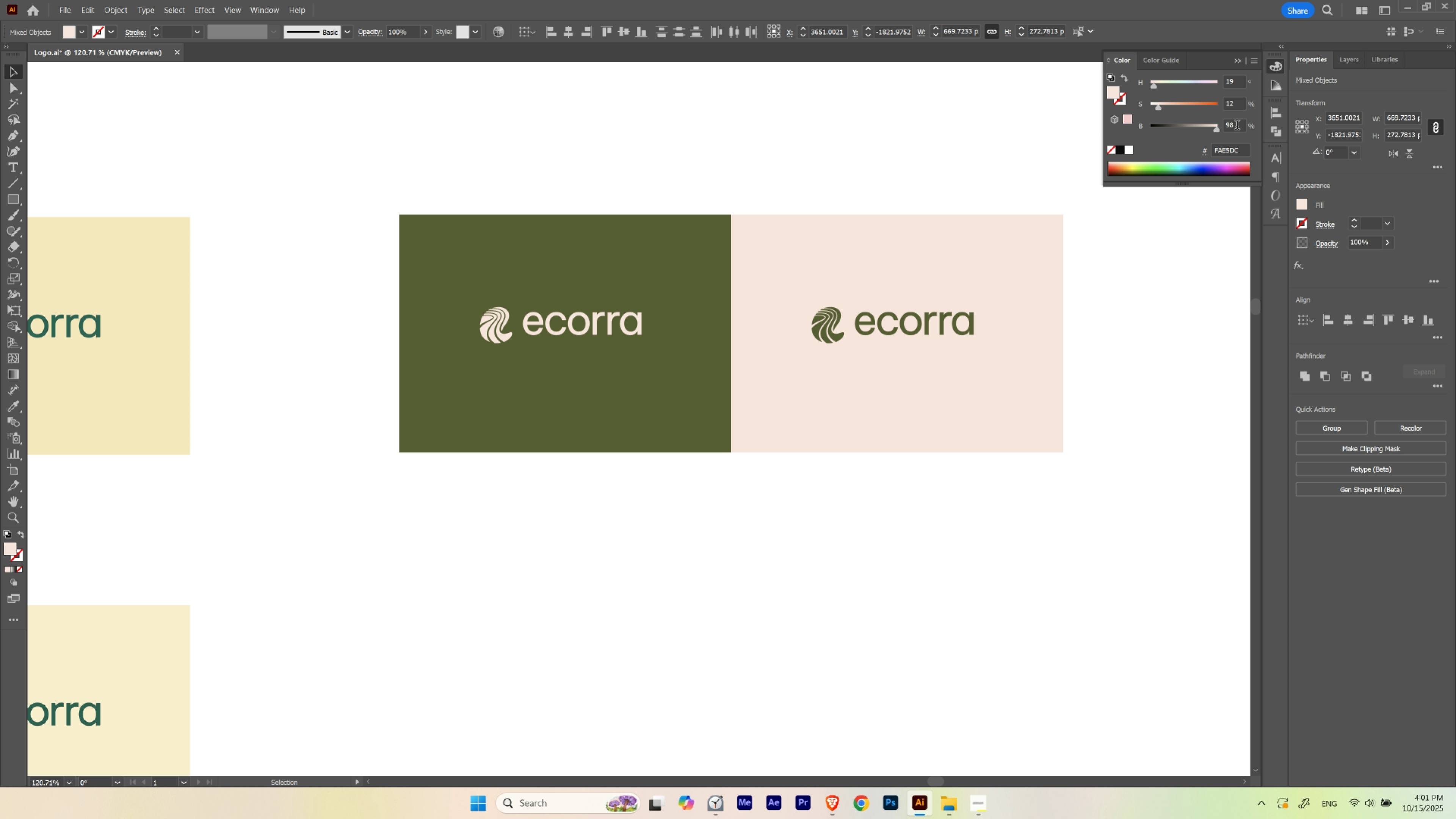 
scroll: coordinate [1237, 126], scroll_direction: down, amount: 1.0
 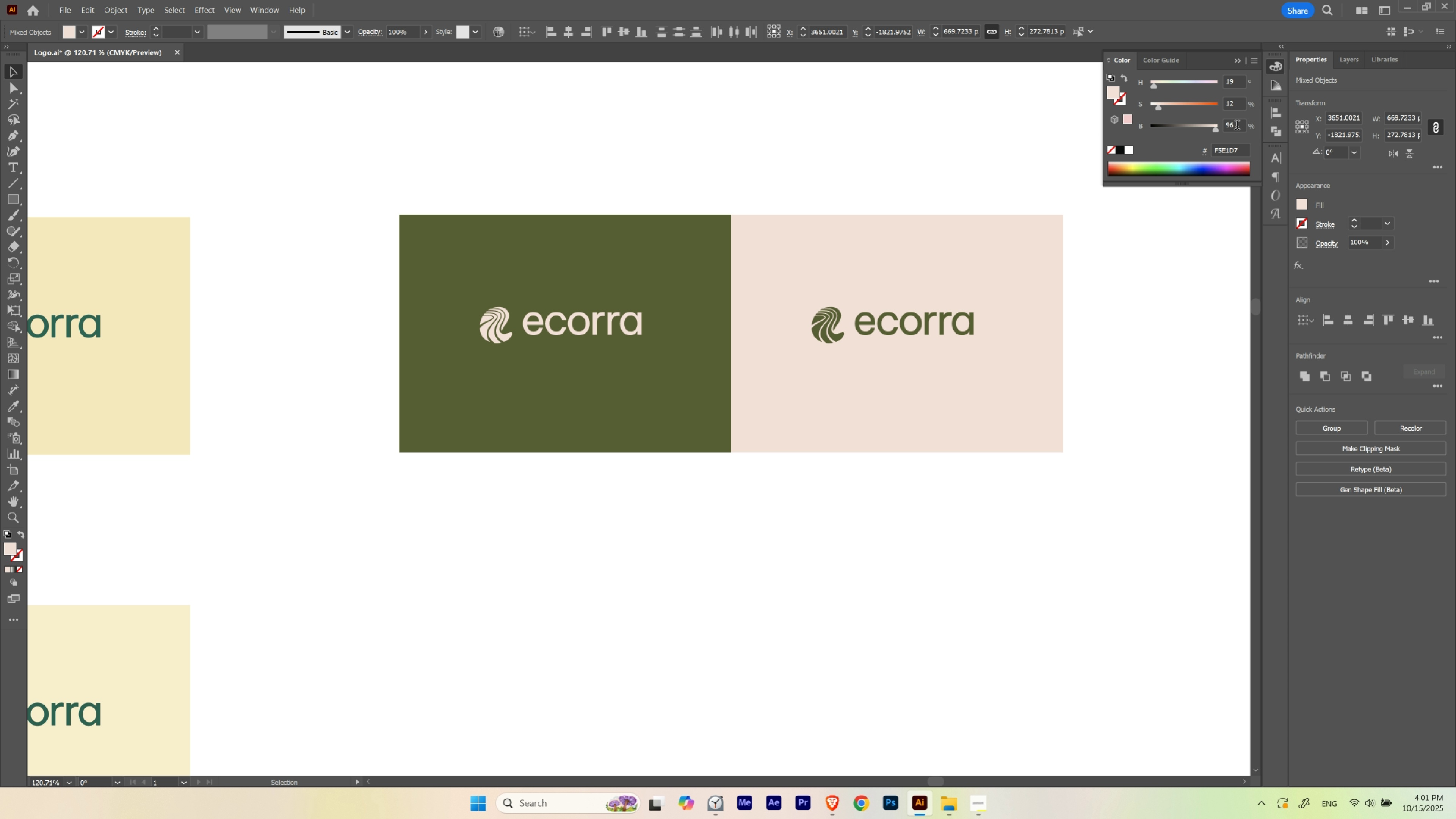 
scroll: coordinate [1237, 126], scroll_direction: up, amount: 3.0
 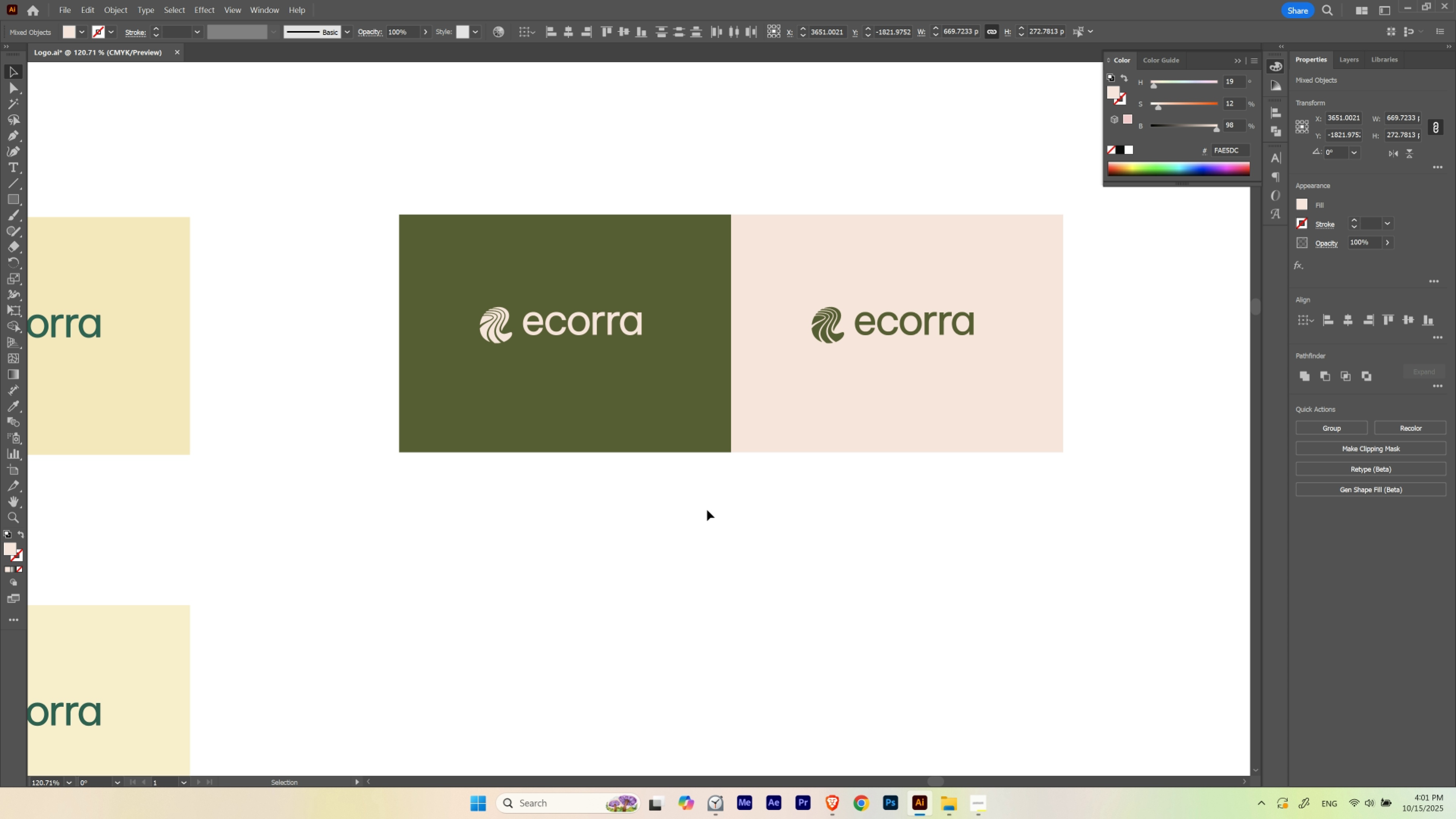 
left_click([707, 510])
 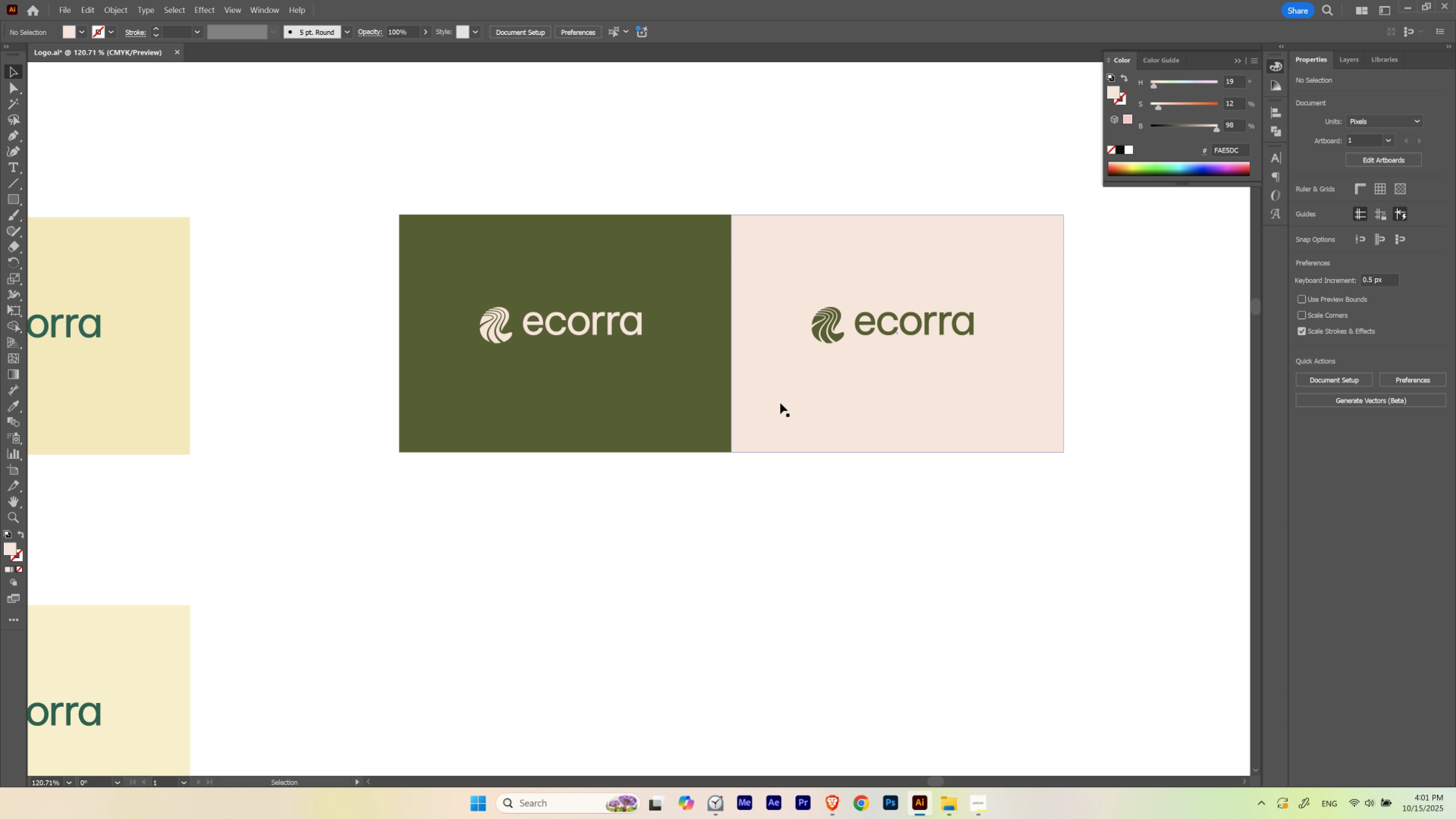 
hold_key(key=ControlLeft, duration=0.4)
 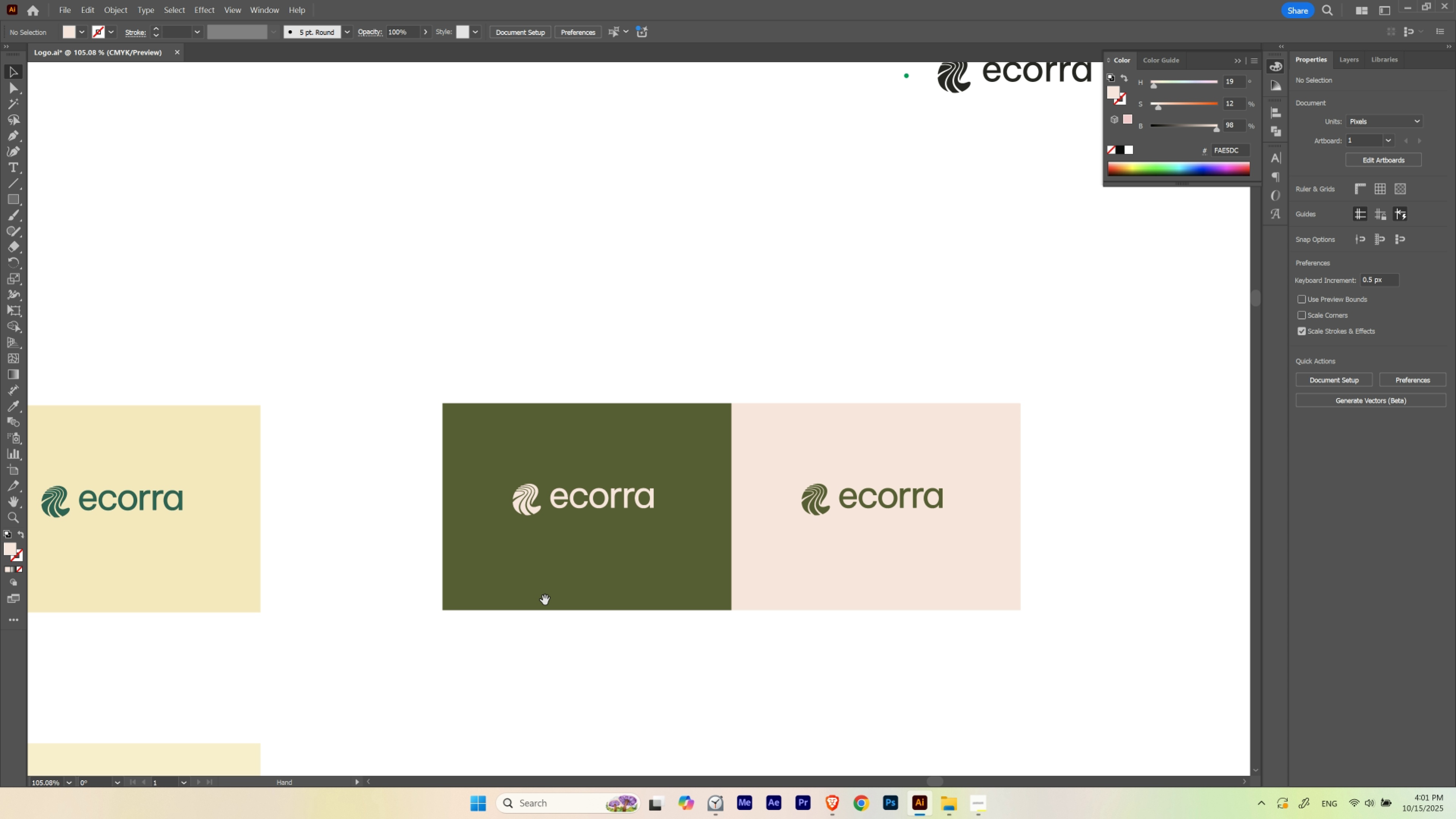 
hold_key(key=Space, duration=0.92)
 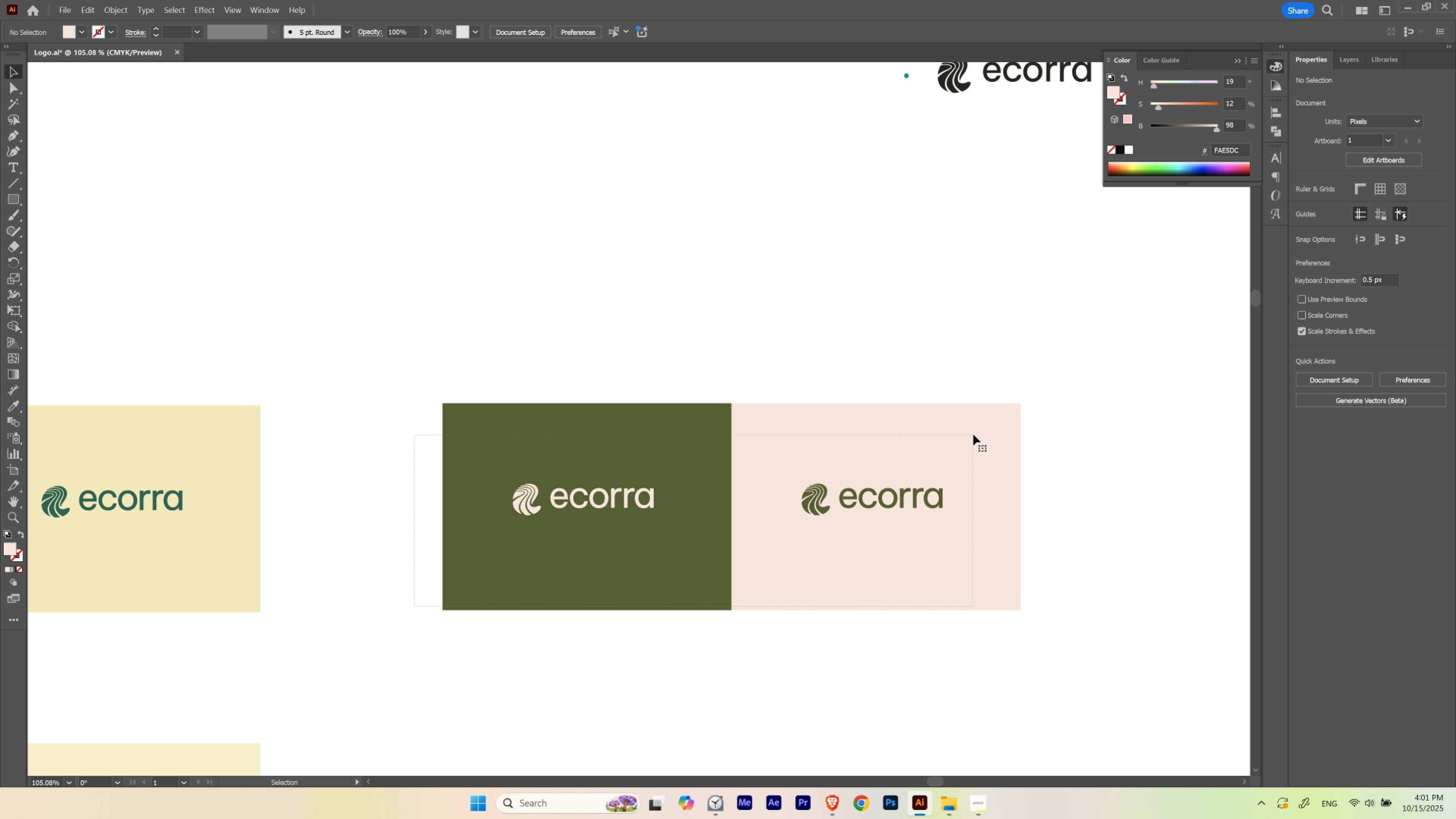 
left_click_drag(start_coordinate=[781, 360], to_coordinate=[766, 377])
 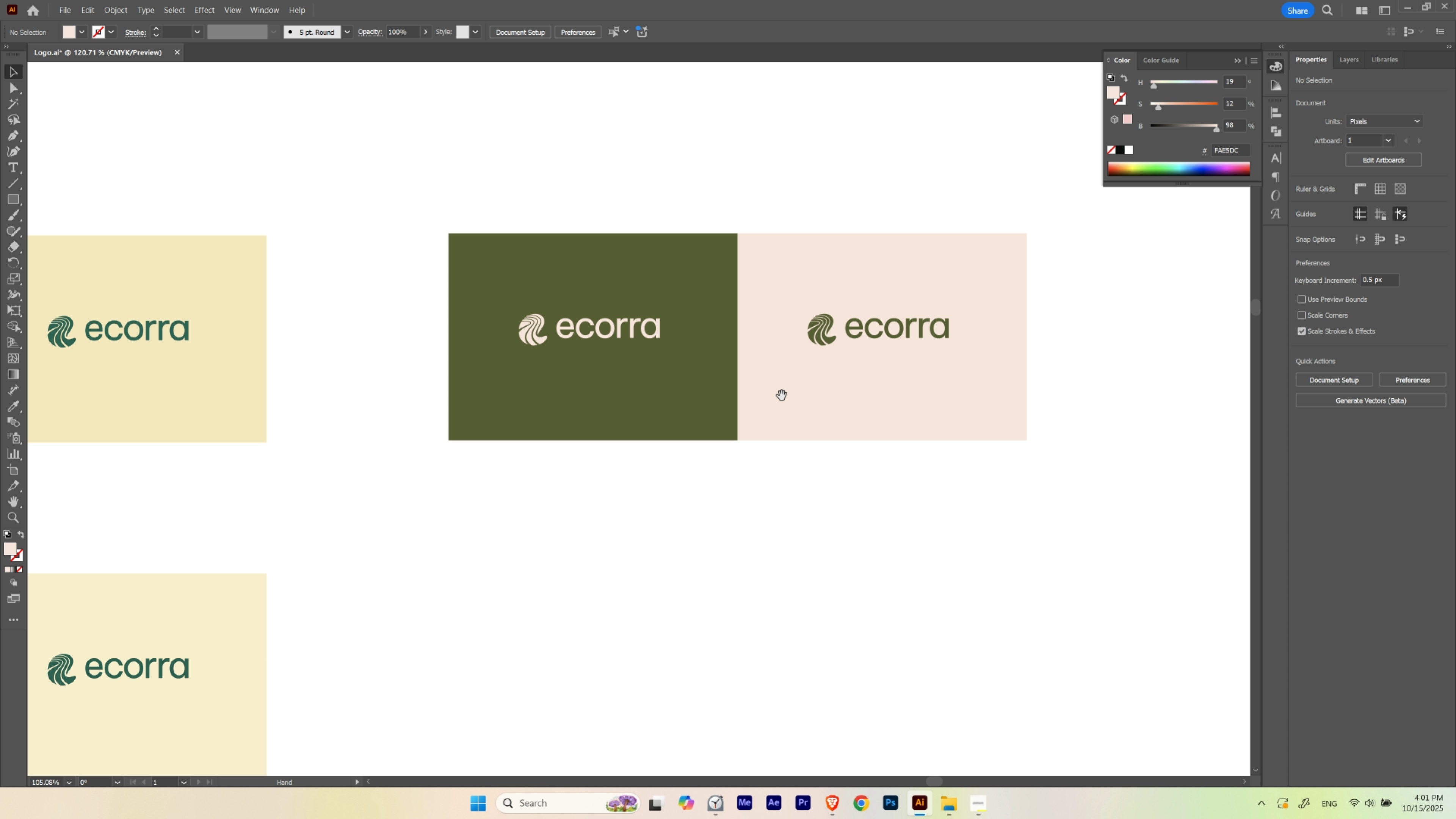 
left_click_drag(start_coordinate=[782, 390], to_coordinate=[776, 559])
 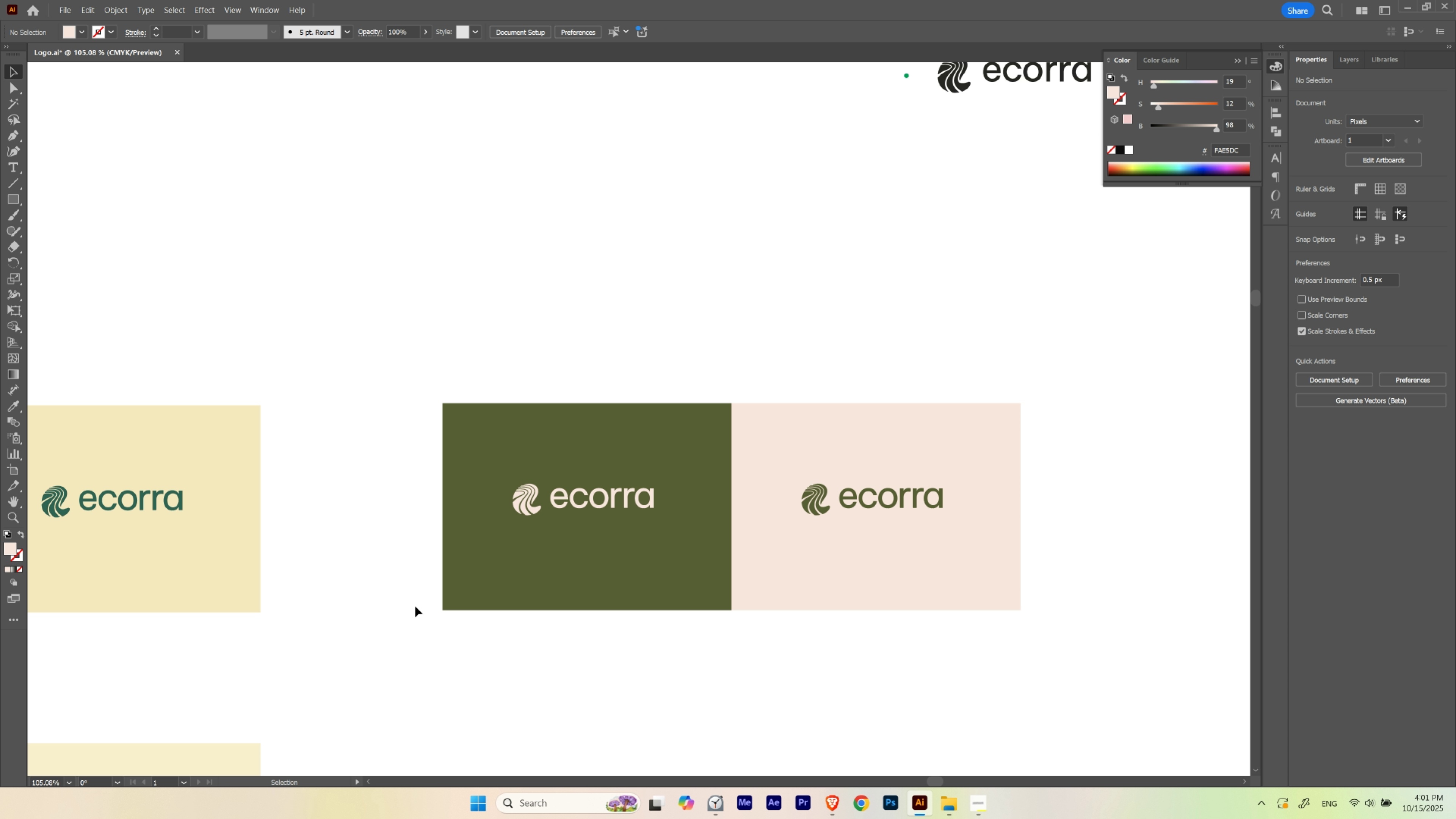 
left_click_drag(start_coordinate=[415, 606], to_coordinate=[973, 435])
 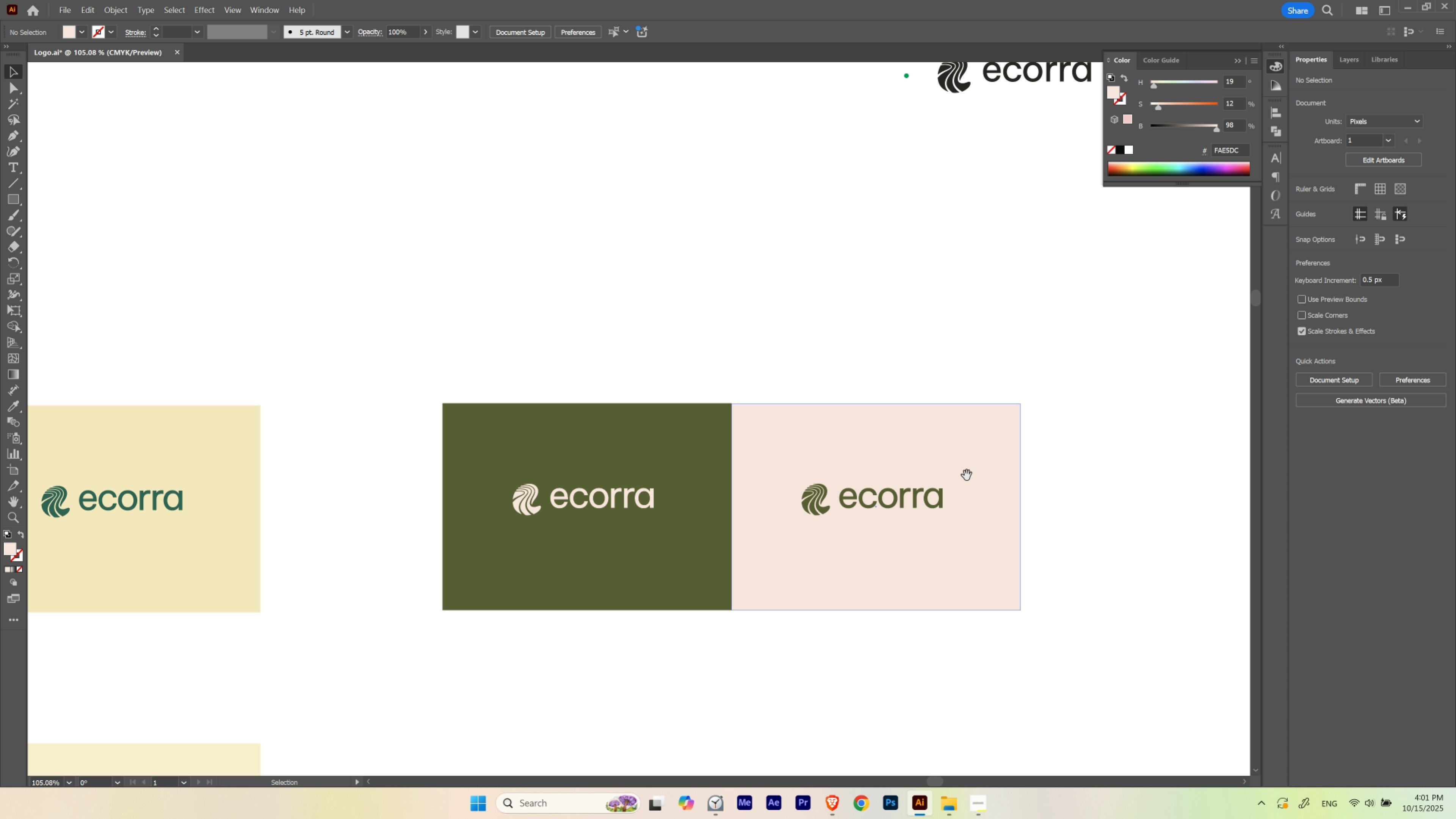 
hold_key(key=Space, duration=0.5)
 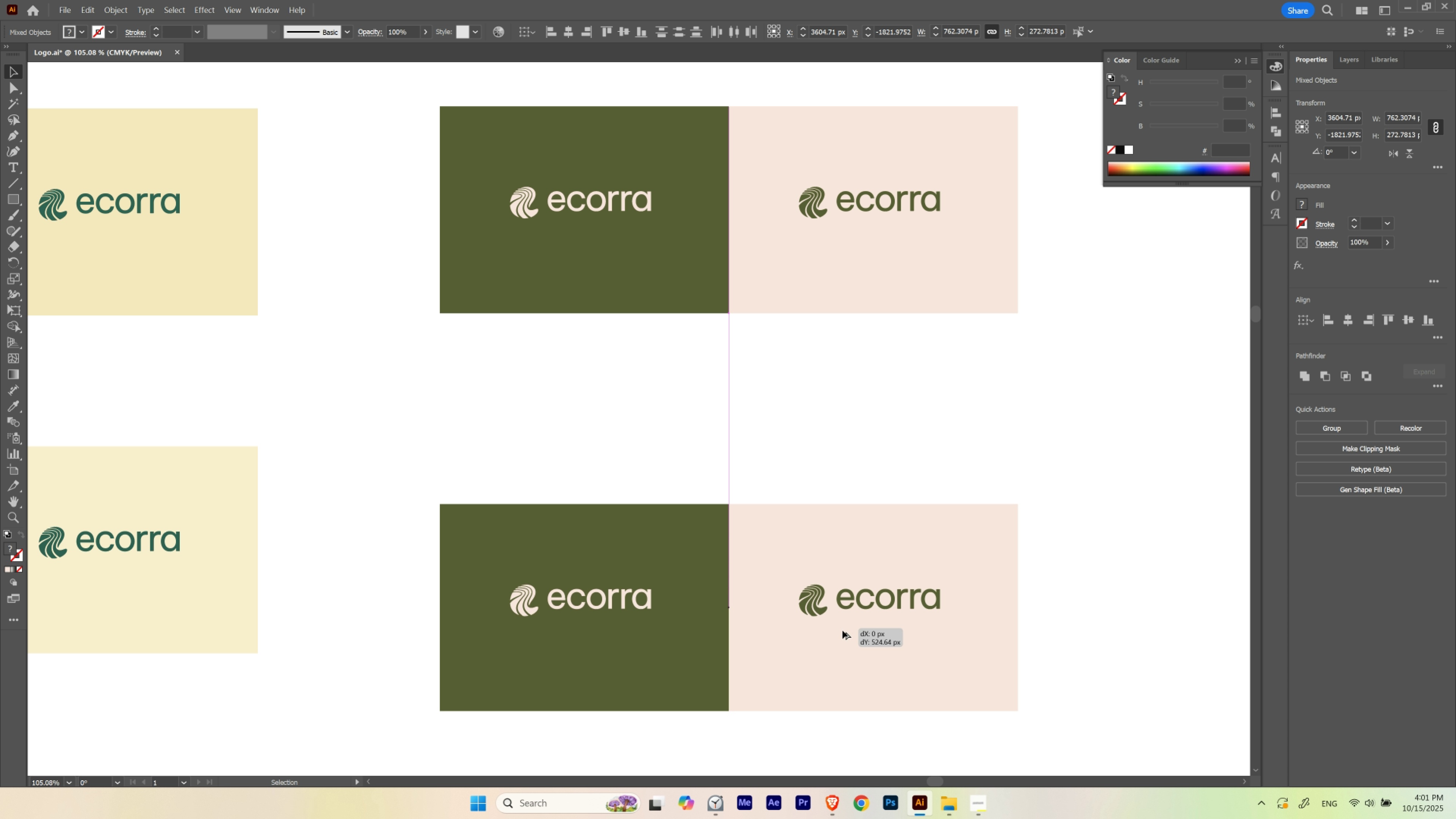 
left_click_drag(start_coordinate=[918, 572], to_coordinate=[915, 275])
 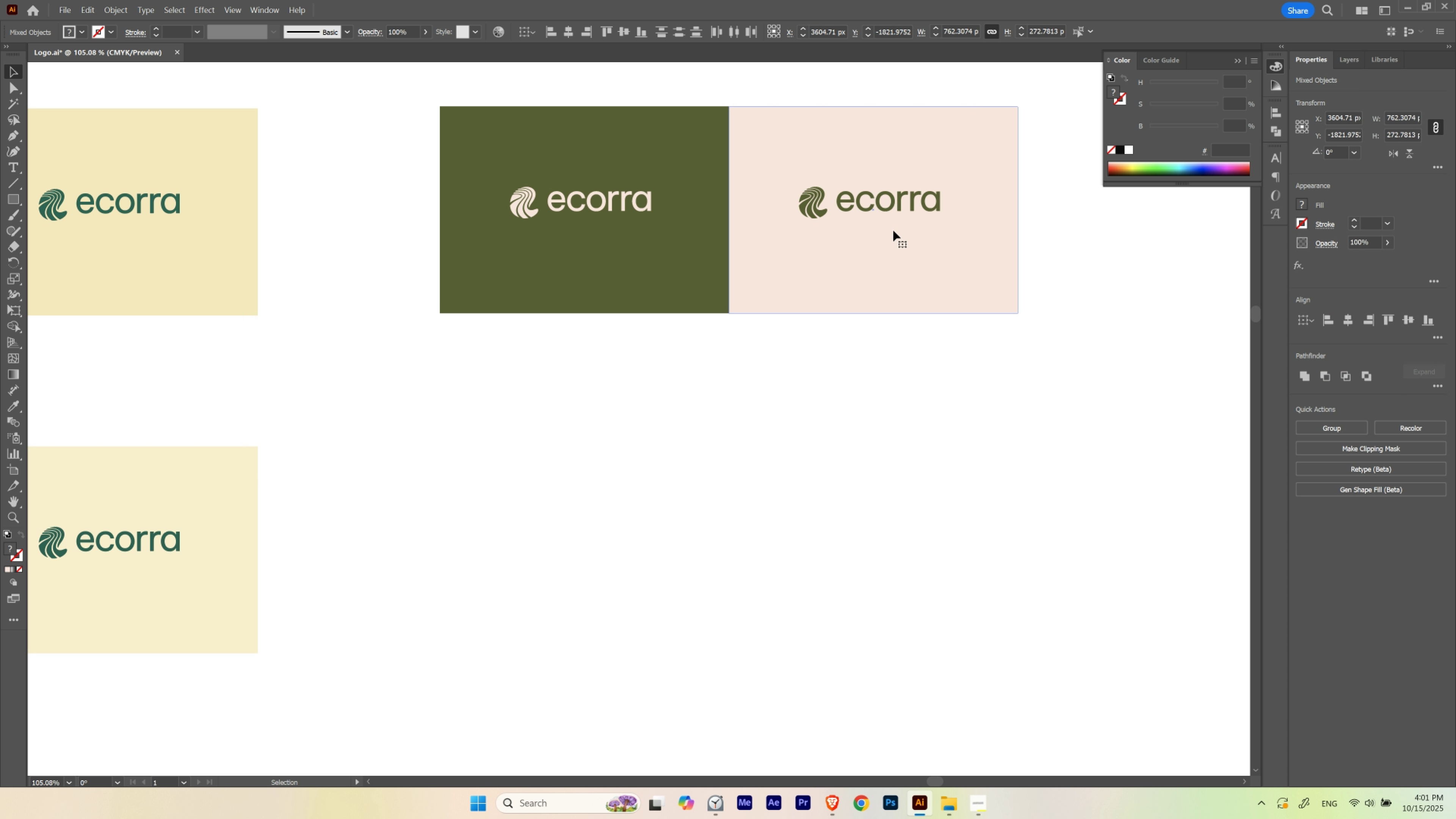 
hold_key(key=AltLeft, duration=0.65)
left_click_drag(start_coordinate=[893, 230], to_coordinate=[842, 631])
 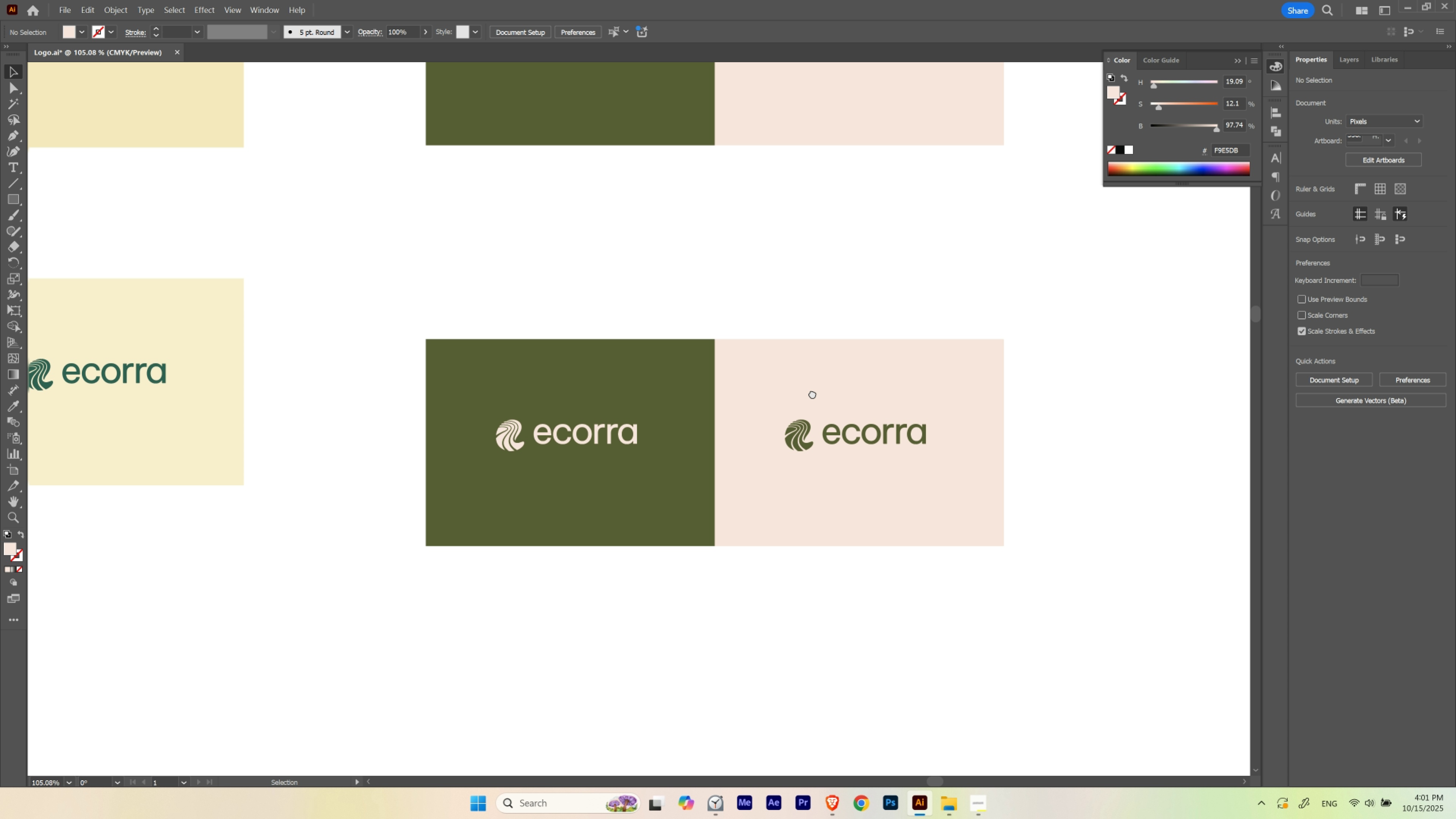 
hold_key(key=ShiftLeft, duration=0.48)
 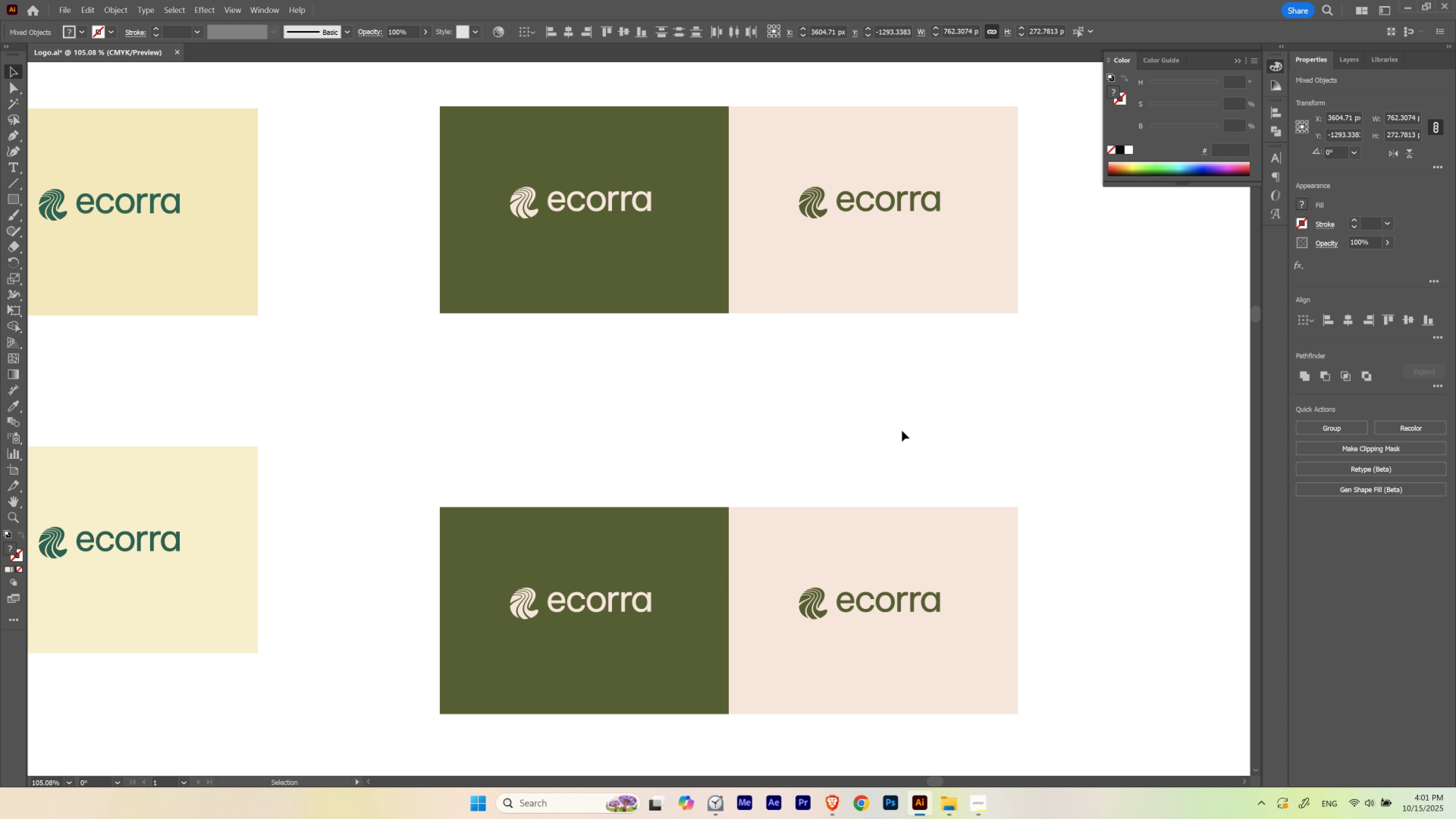 
left_click([902, 431])
 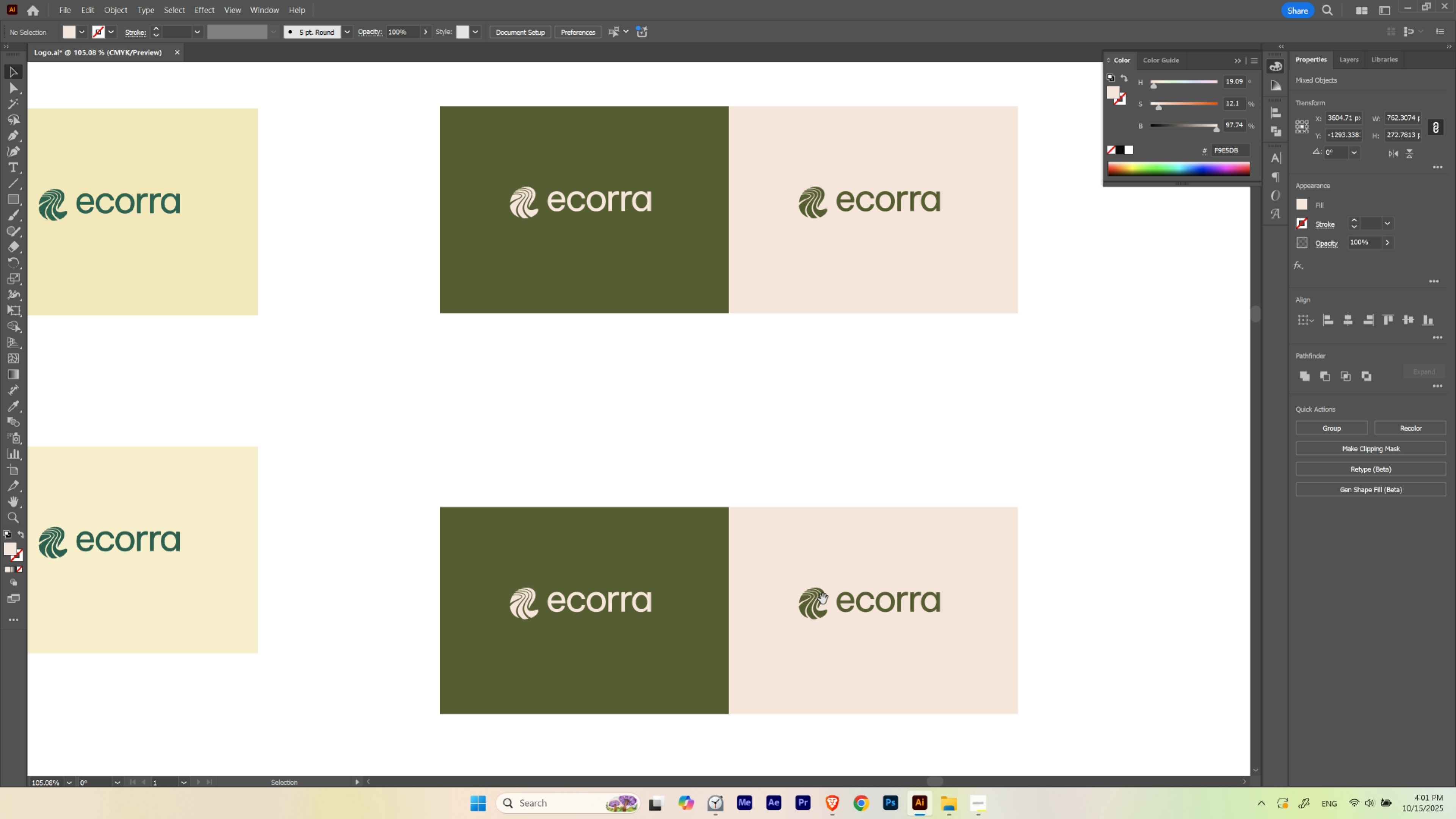 
hold_key(key=Space, duration=1.14)
 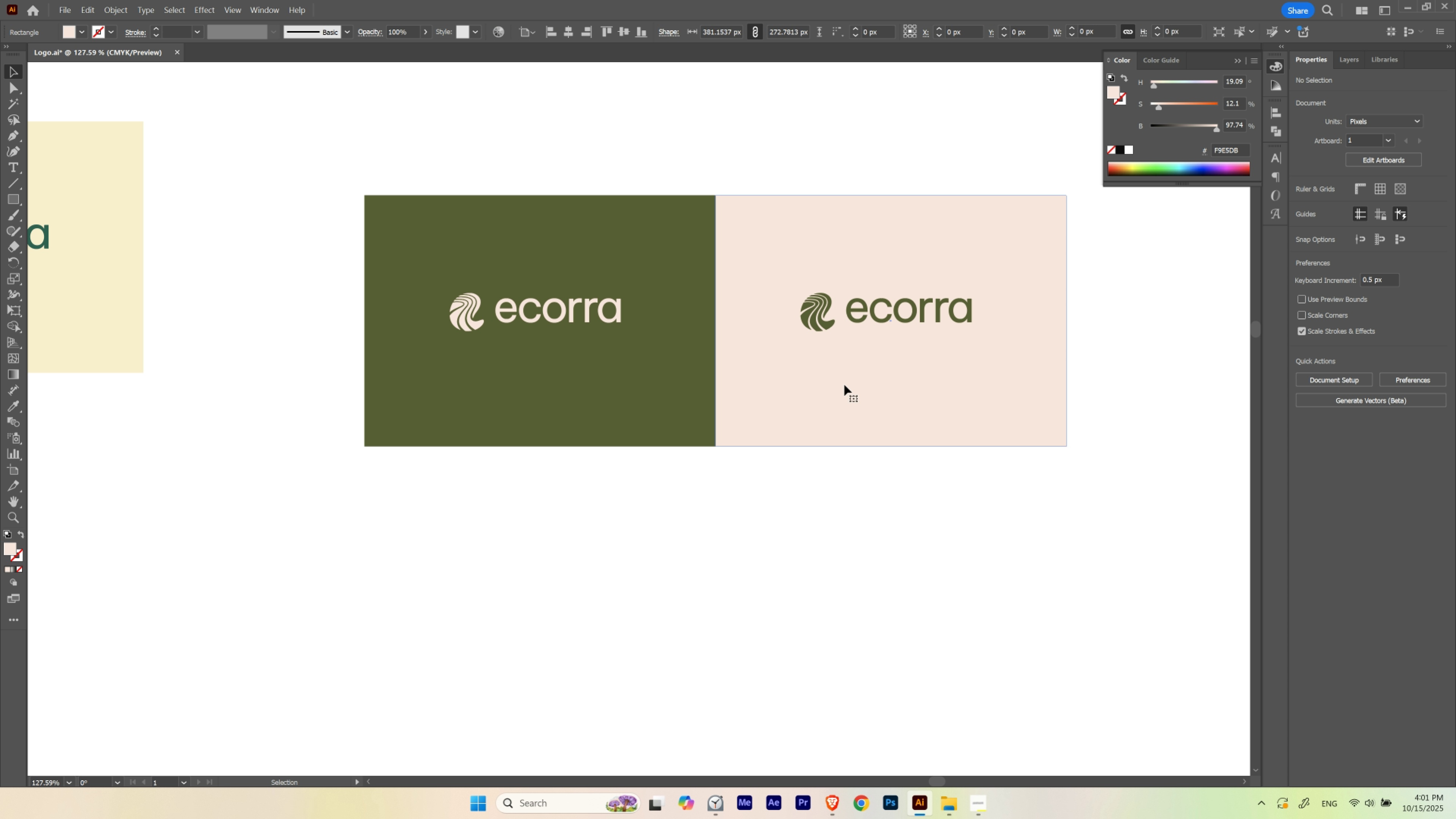 
left_click_drag(start_coordinate=[822, 599], to_coordinate=[825, 312])
 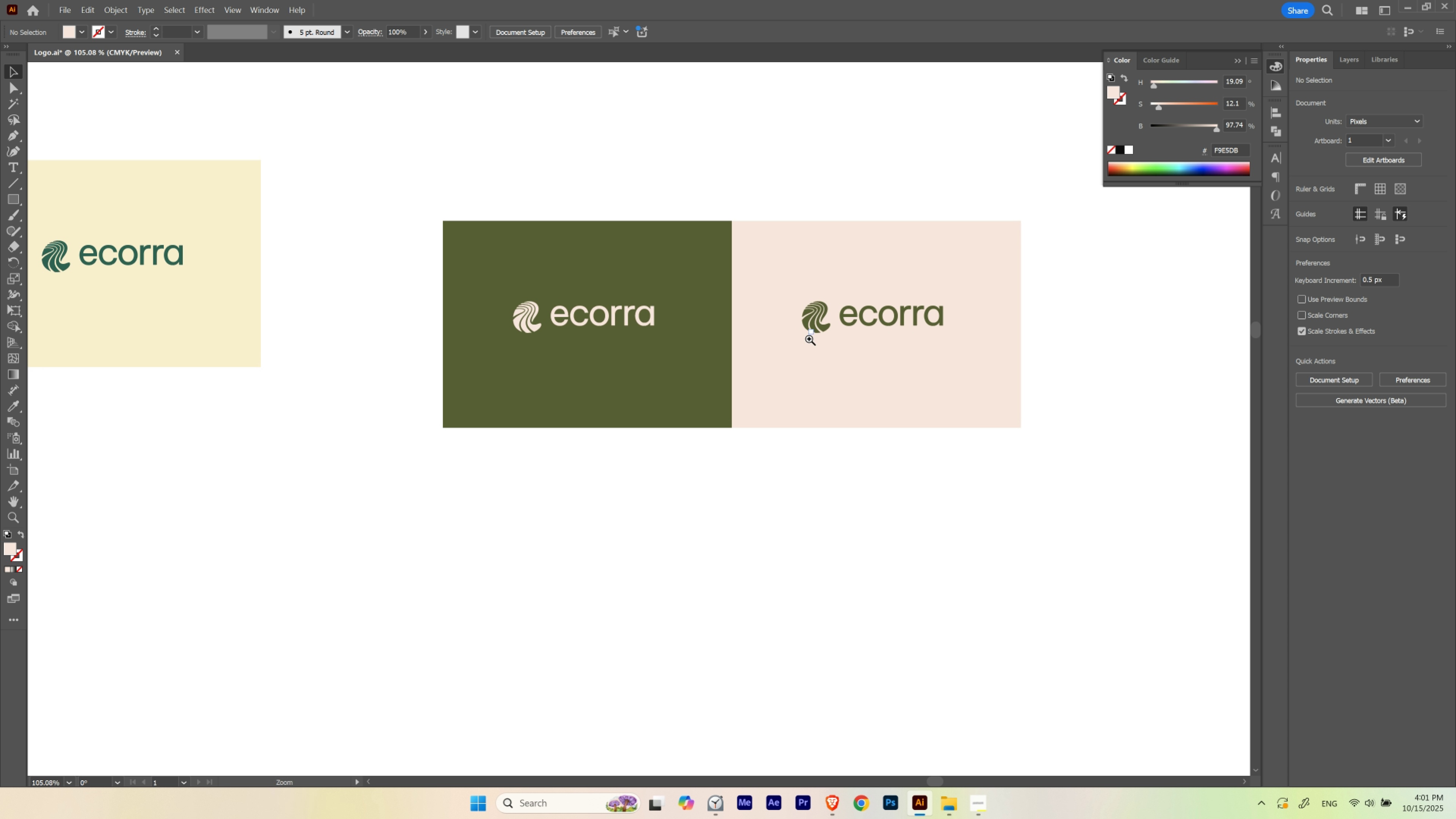 
hold_key(key=ControlLeft, duration=0.42)
left_click_drag(start_coordinate=[809, 340], to_coordinate=[832, 391])
 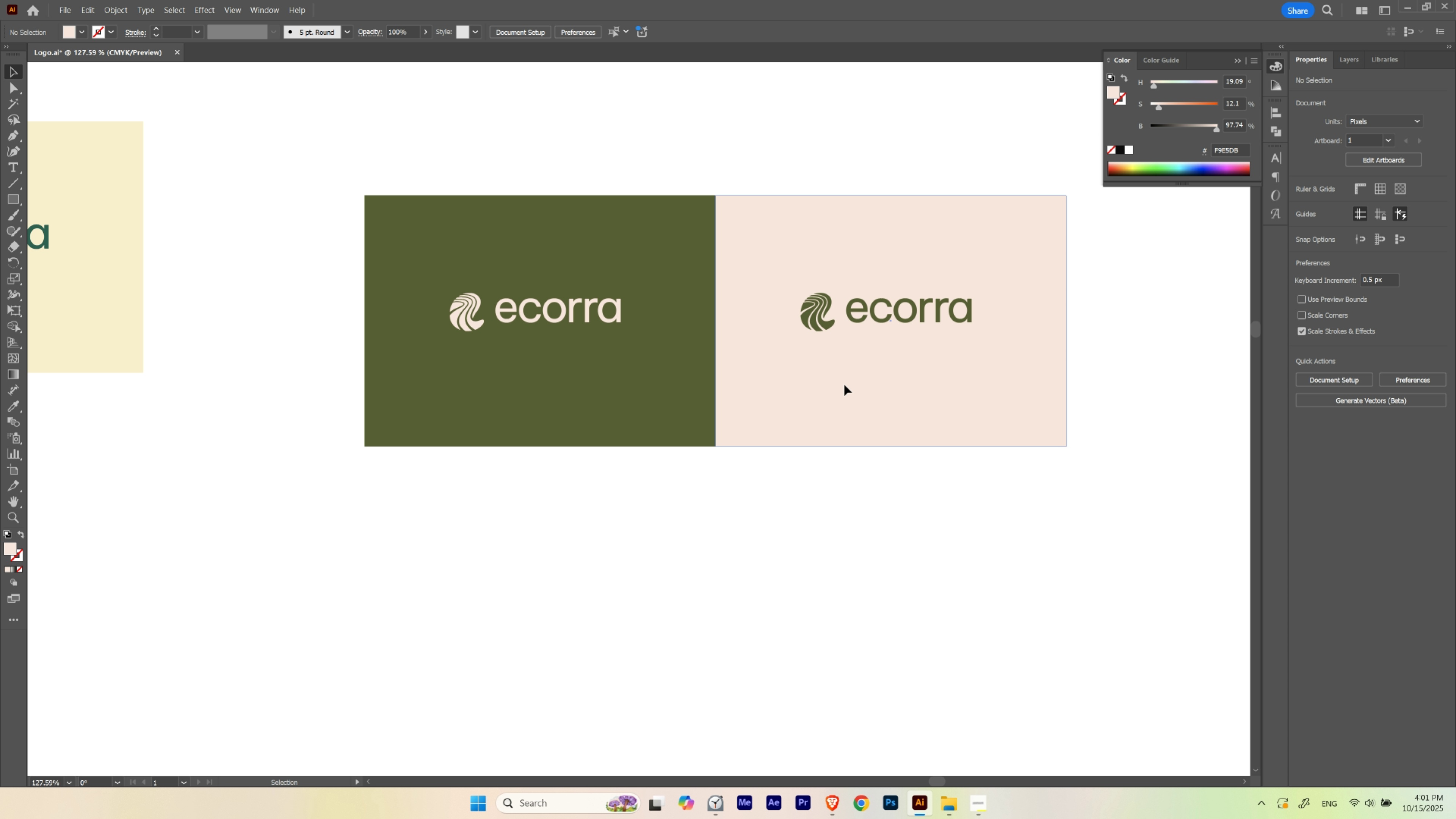 
left_click([844, 385])
 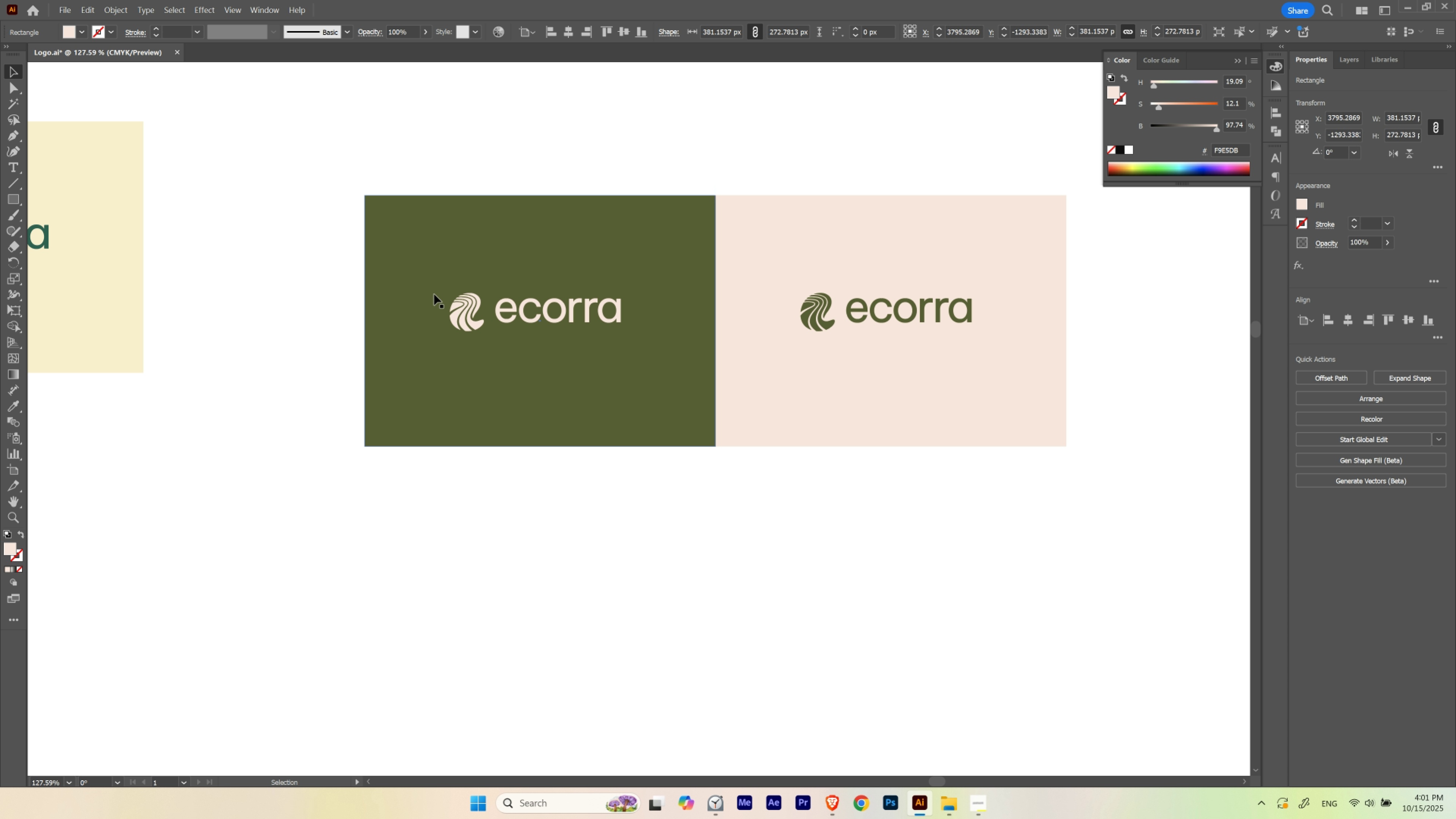 
hold_key(key=ShiftLeft, duration=1.09)
left_click([479, 323])
 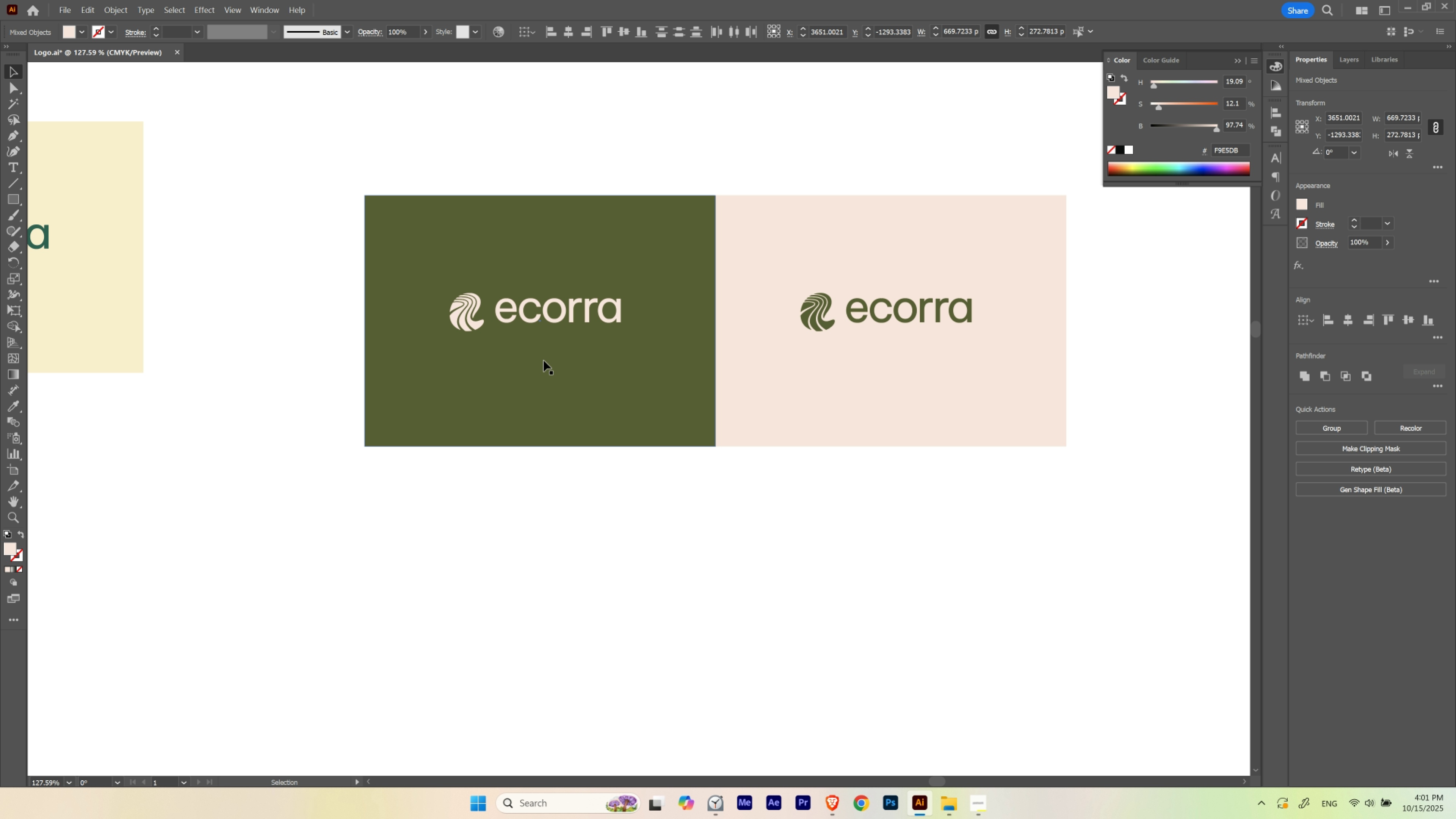 
key(Control+ControlLeft)
 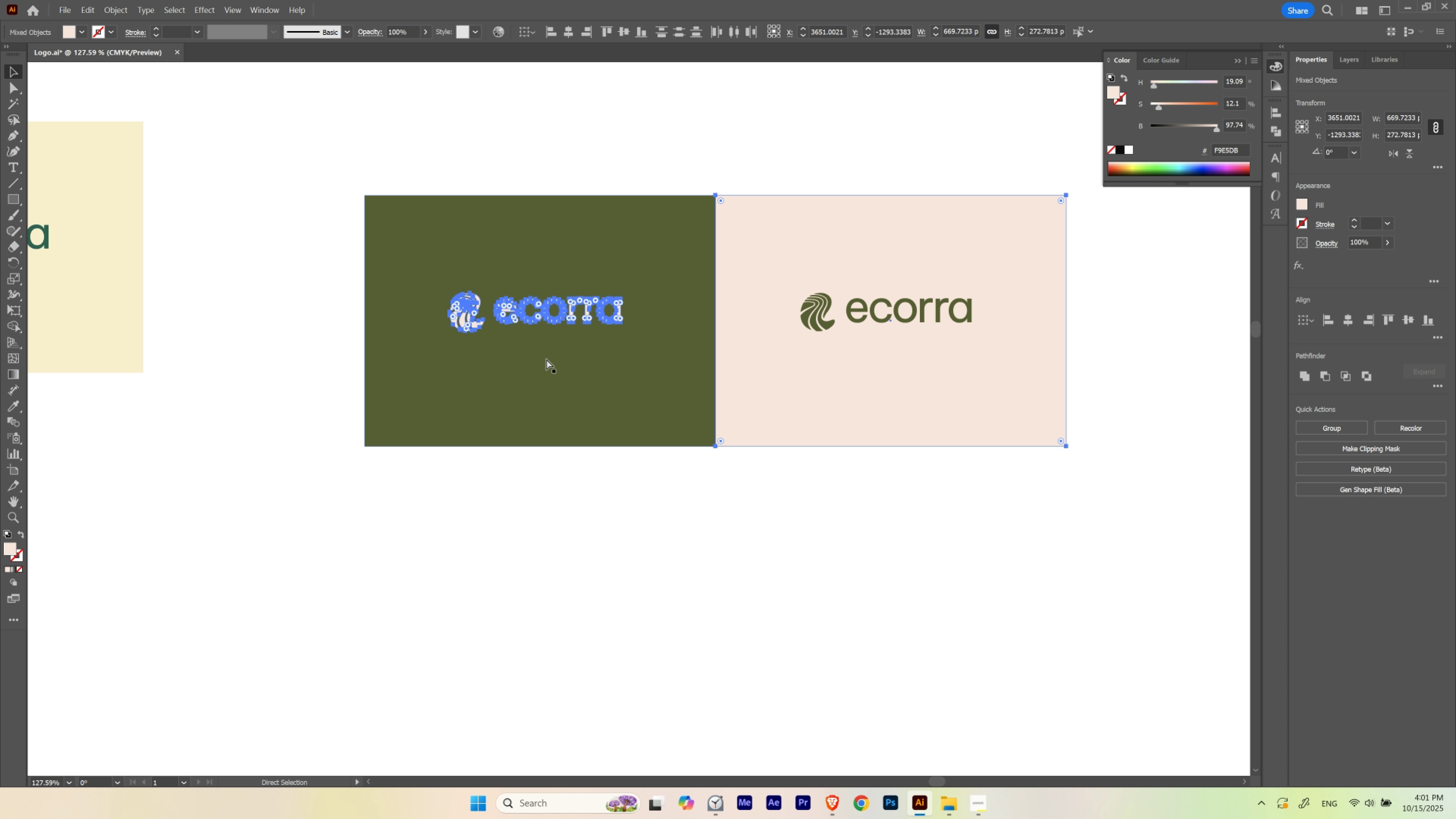 
key(Control+H)
 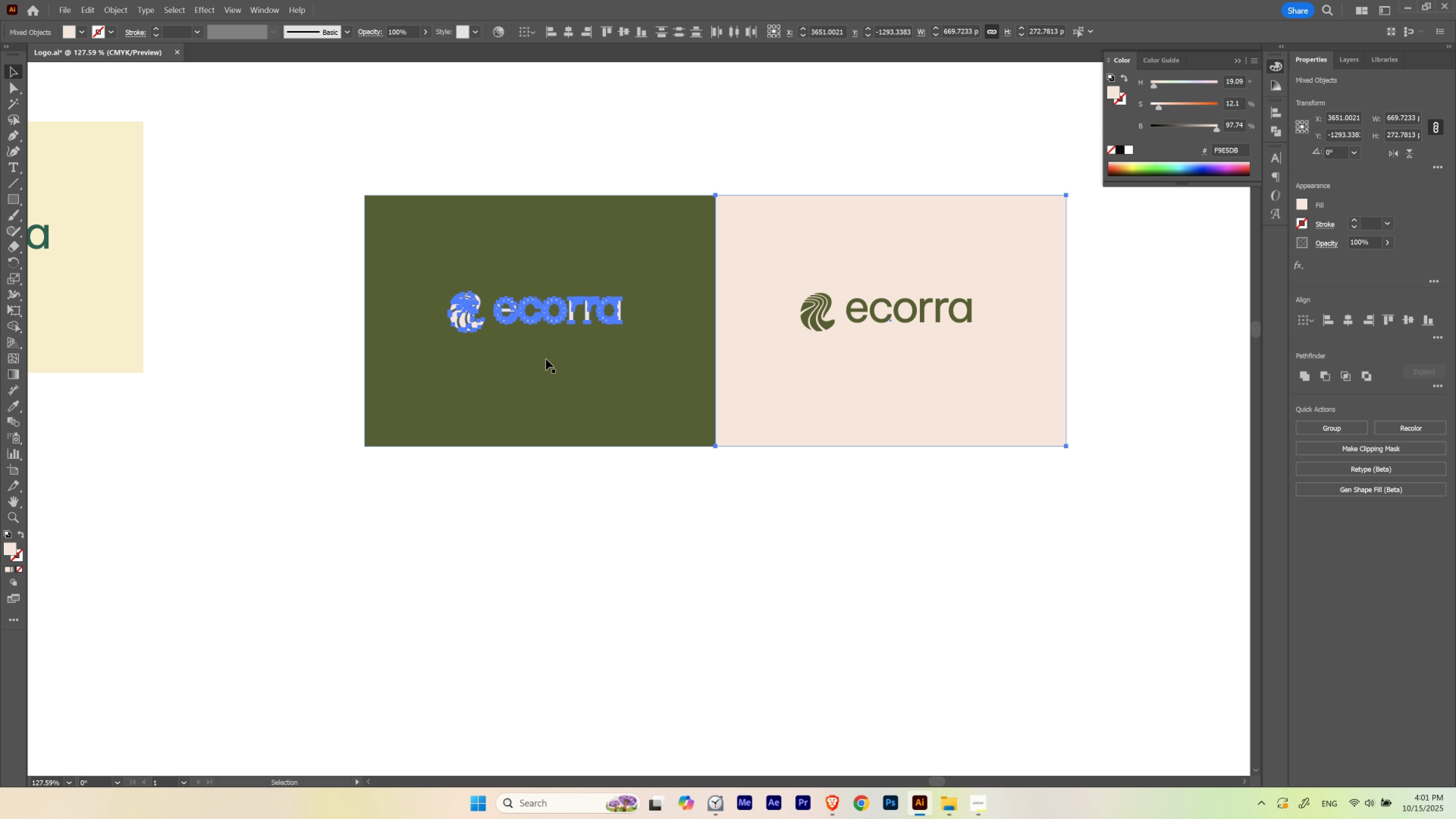 
key(Control+ControlLeft)
 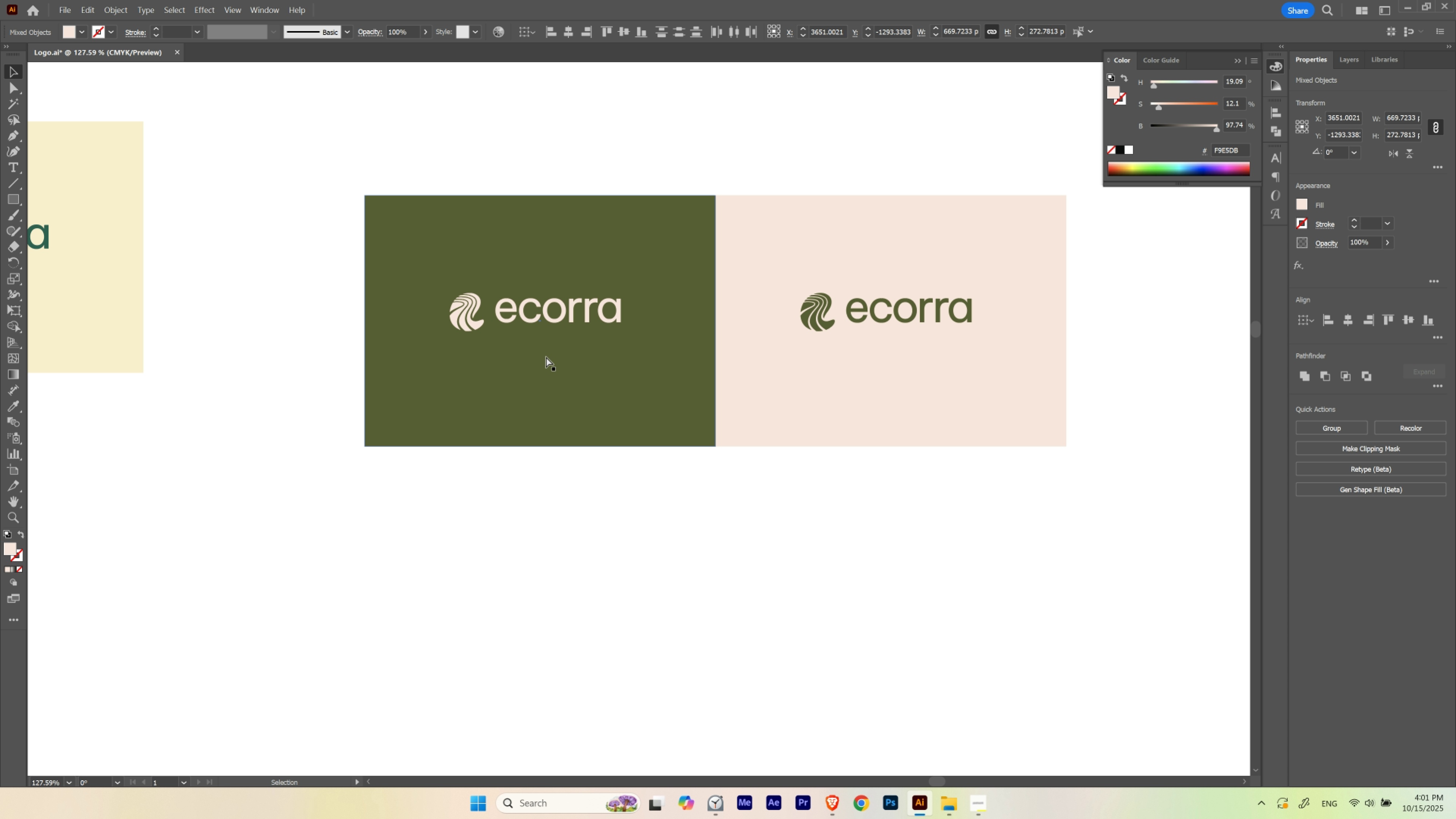 
key(Control+H)
 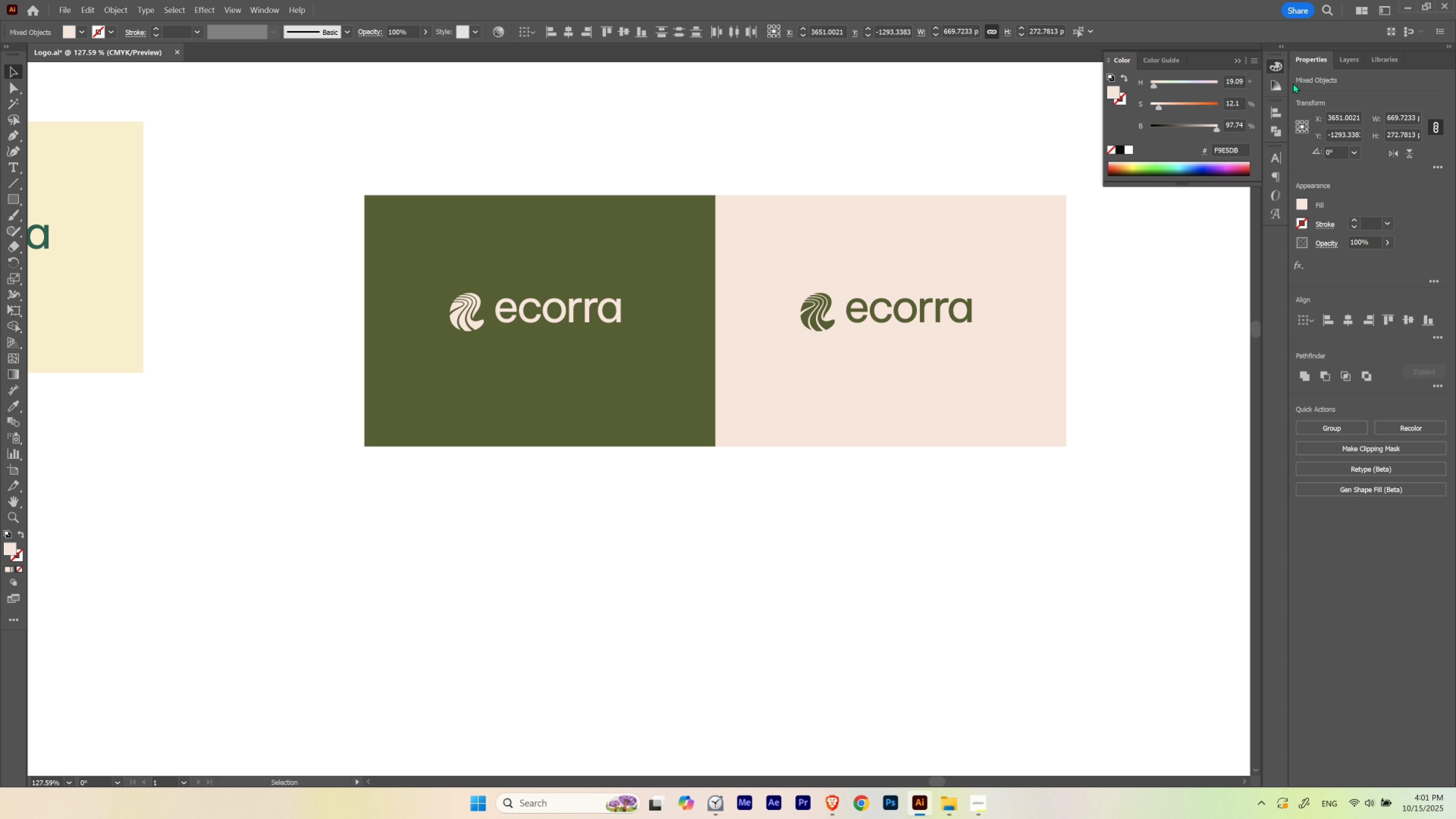 
hold_key(key=Space, duration=0.61)
 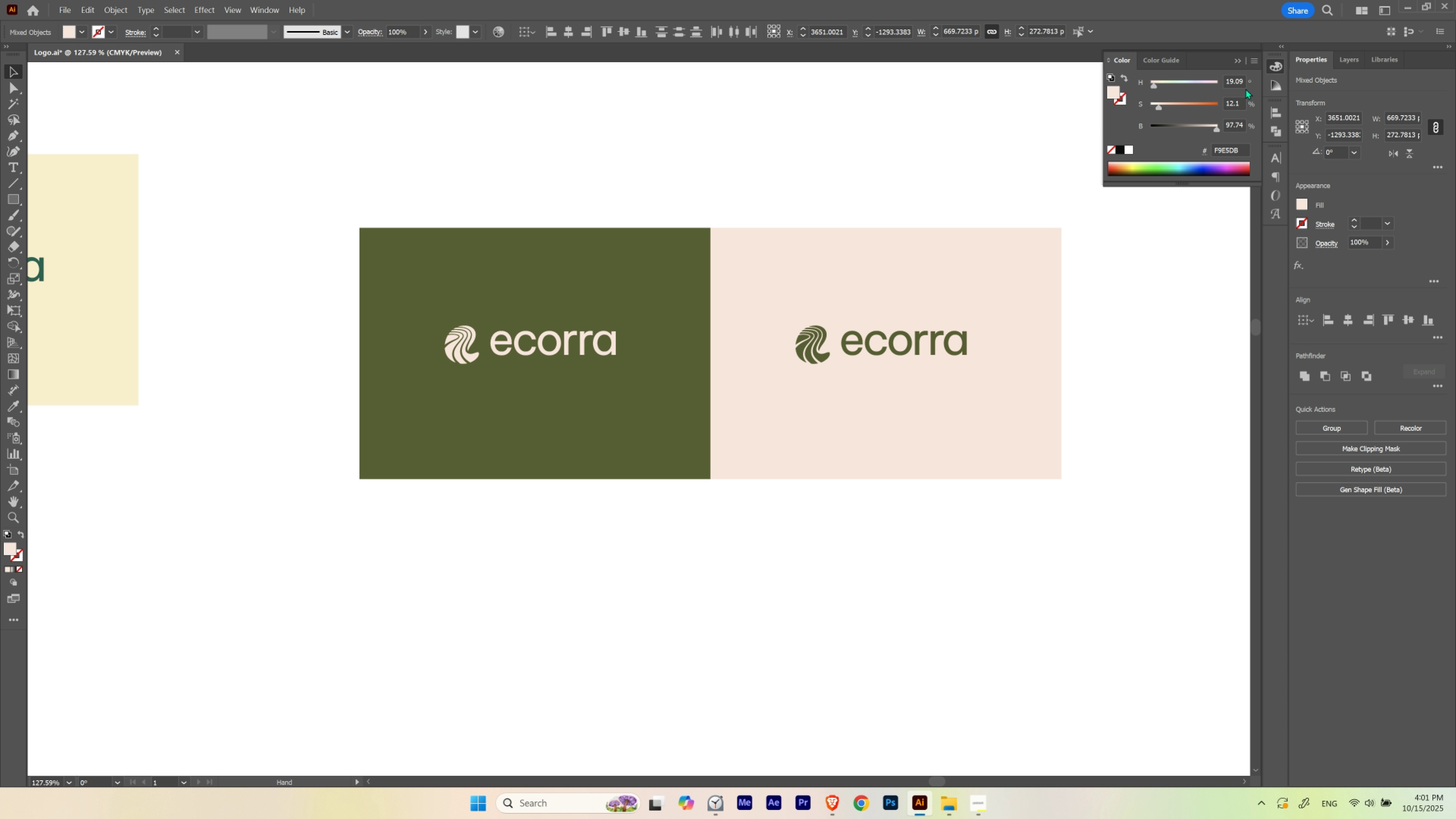 
left_click_drag(start_coordinate=[983, 272], to_coordinate=[978, 305])
 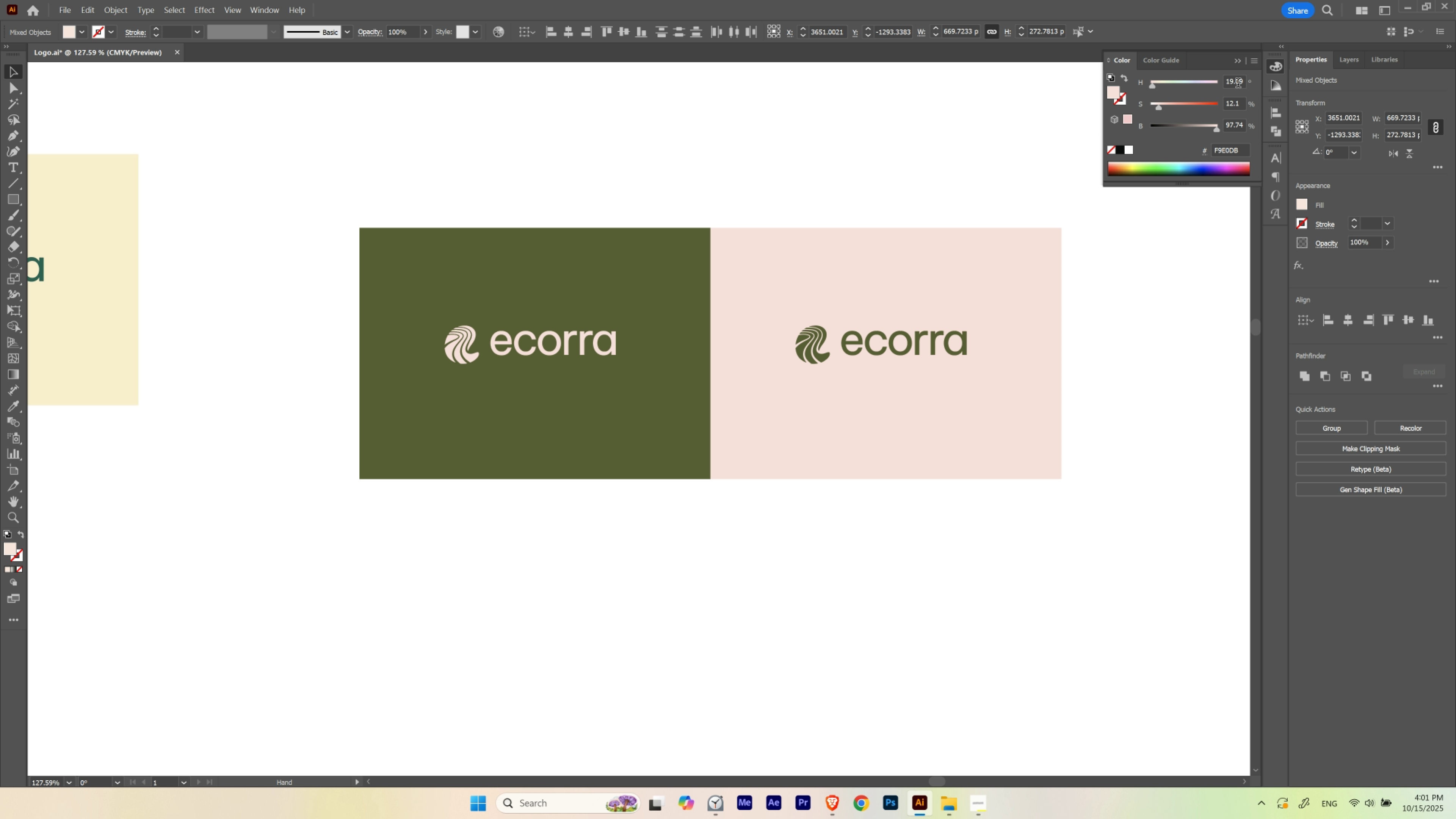 
hold_key(key=ShiftLeft, duration=1.53)
scroll: coordinate [1238, 84], scroll_direction: down, amount: 1.0
 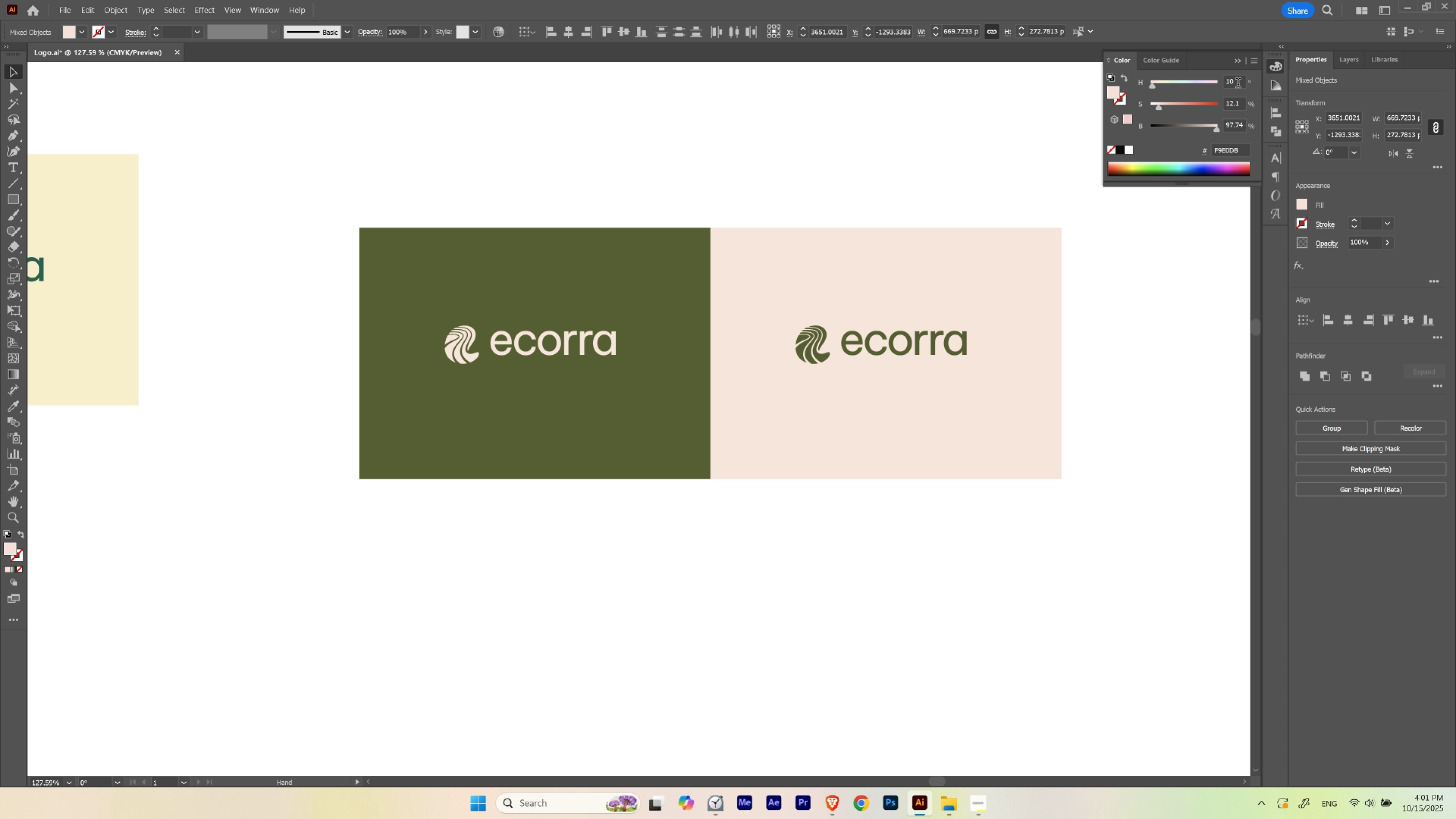 
scroll: coordinate [1238, 84], scroll_direction: up, amount: 1.0
 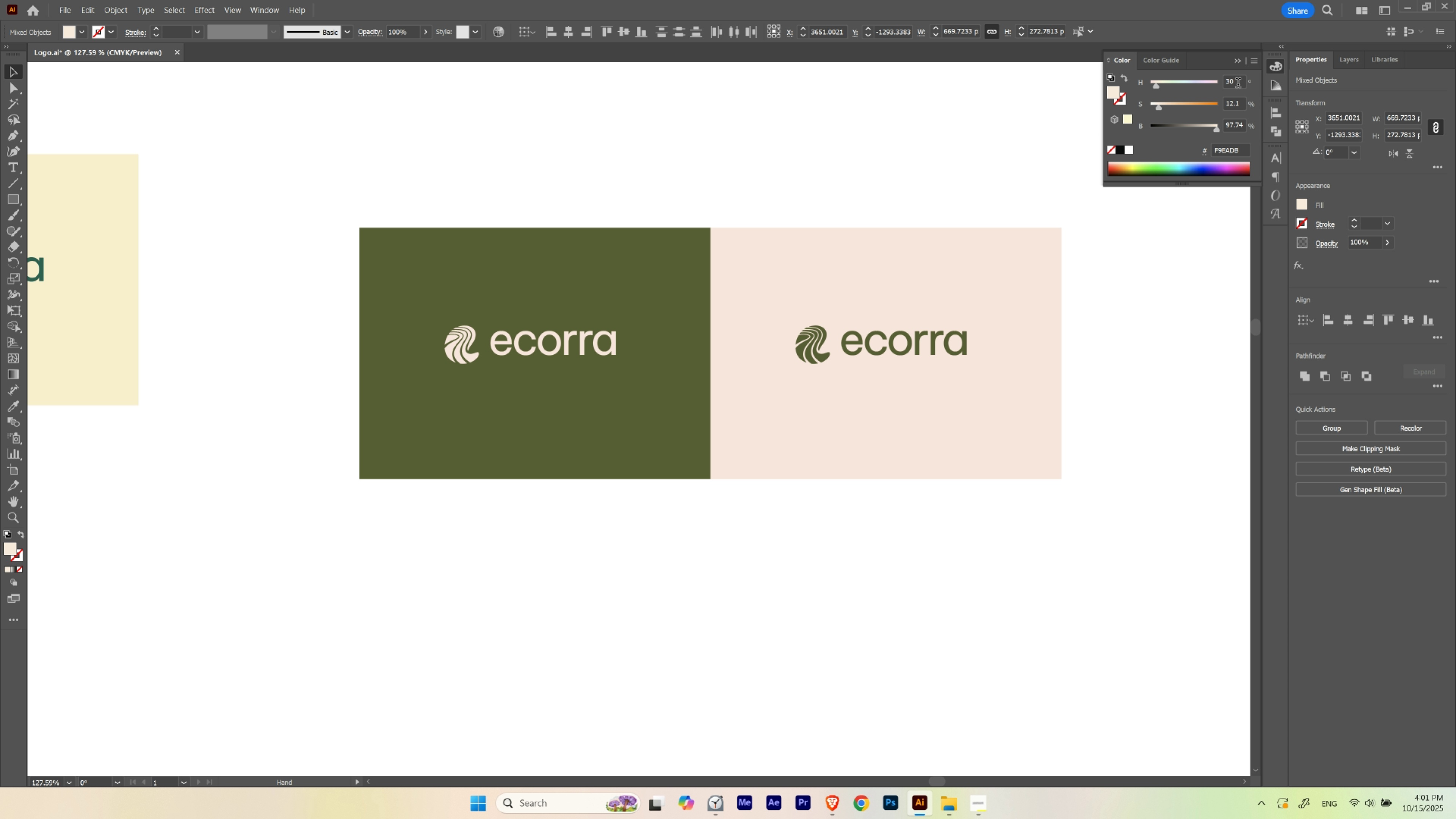 
hold_key(key=ShiftLeft, duration=1.53)
 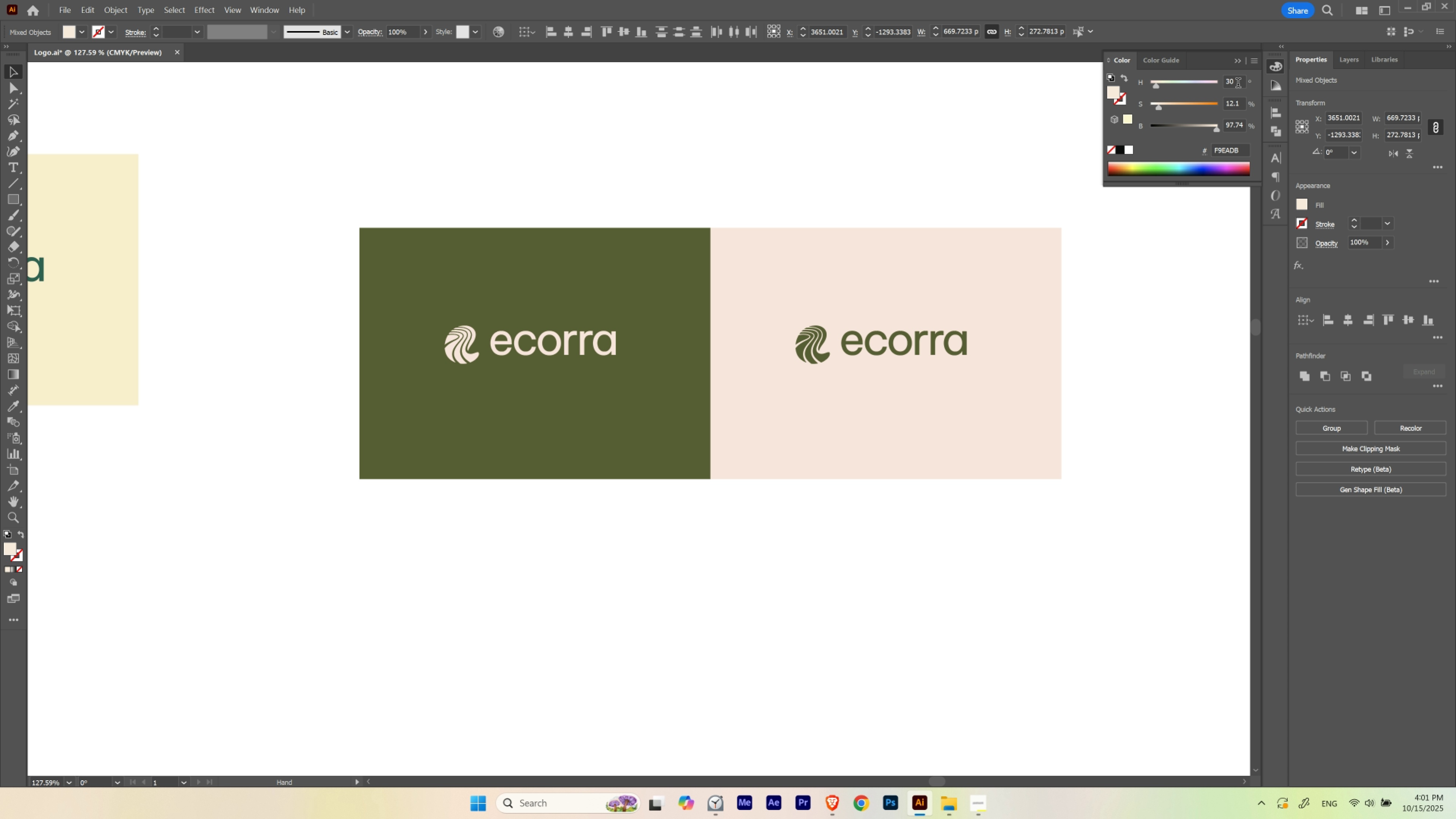 
hold_key(key=ShiftLeft, duration=1.51)
scroll: coordinate [1238, 84], scroll_direction: down, amount: 1.0
 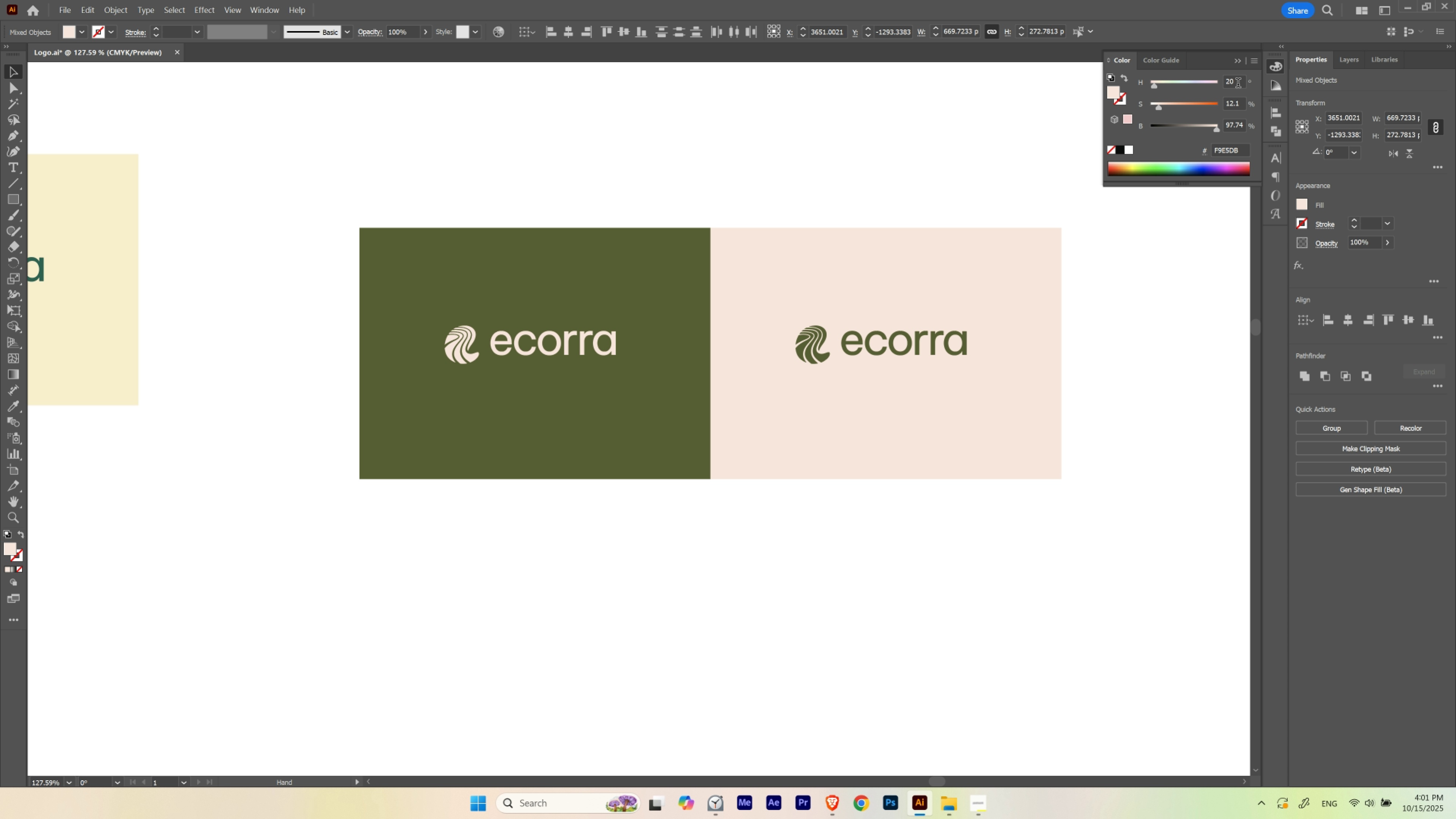 
hold_key(key=ShiftLeft, duration=1.52)
scroll: coordinate [1238, 84], scroll_direction: down, amount: 1.0
 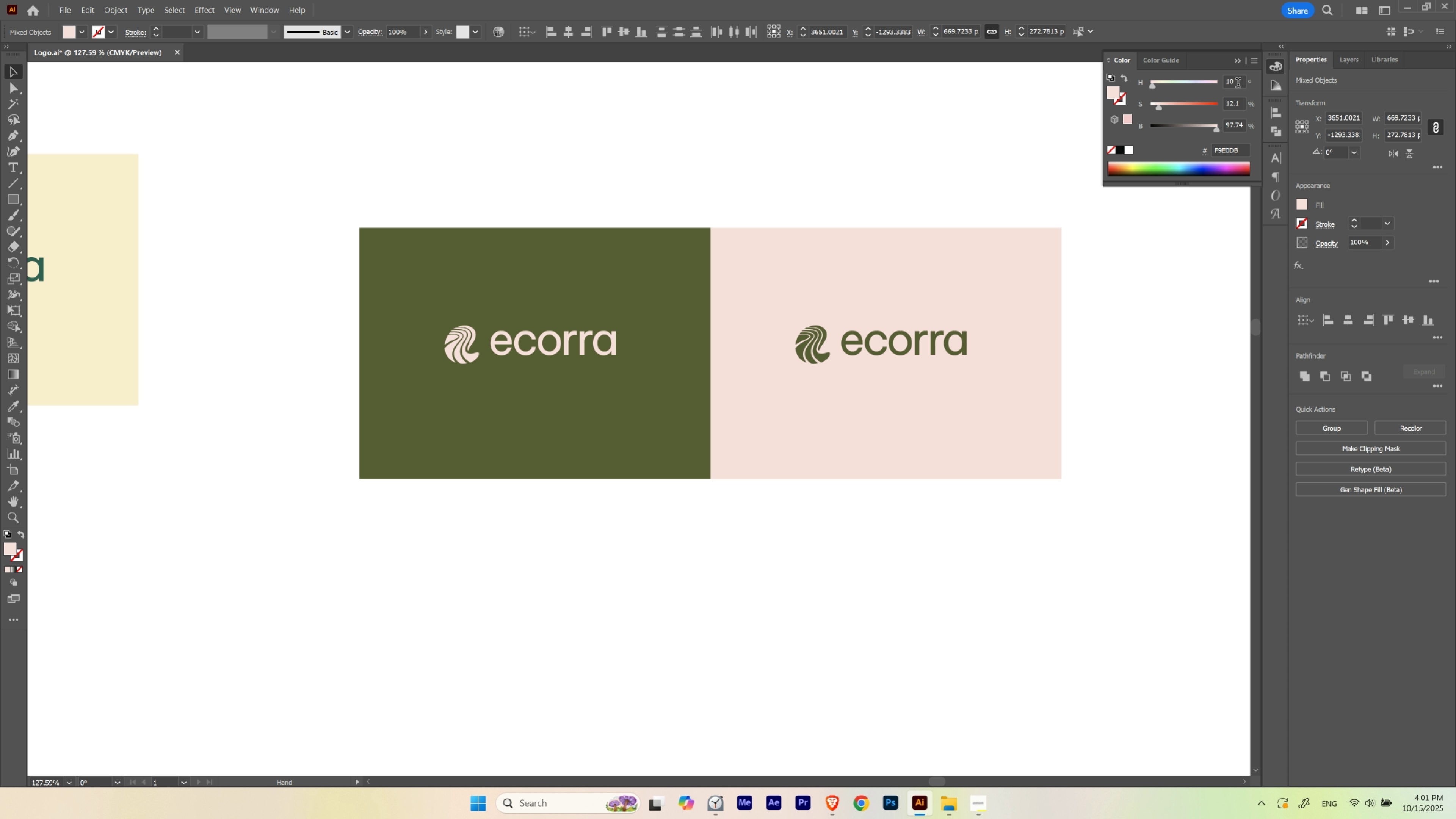 
hold_key(key=ShiftLeft, duration=1.52)
 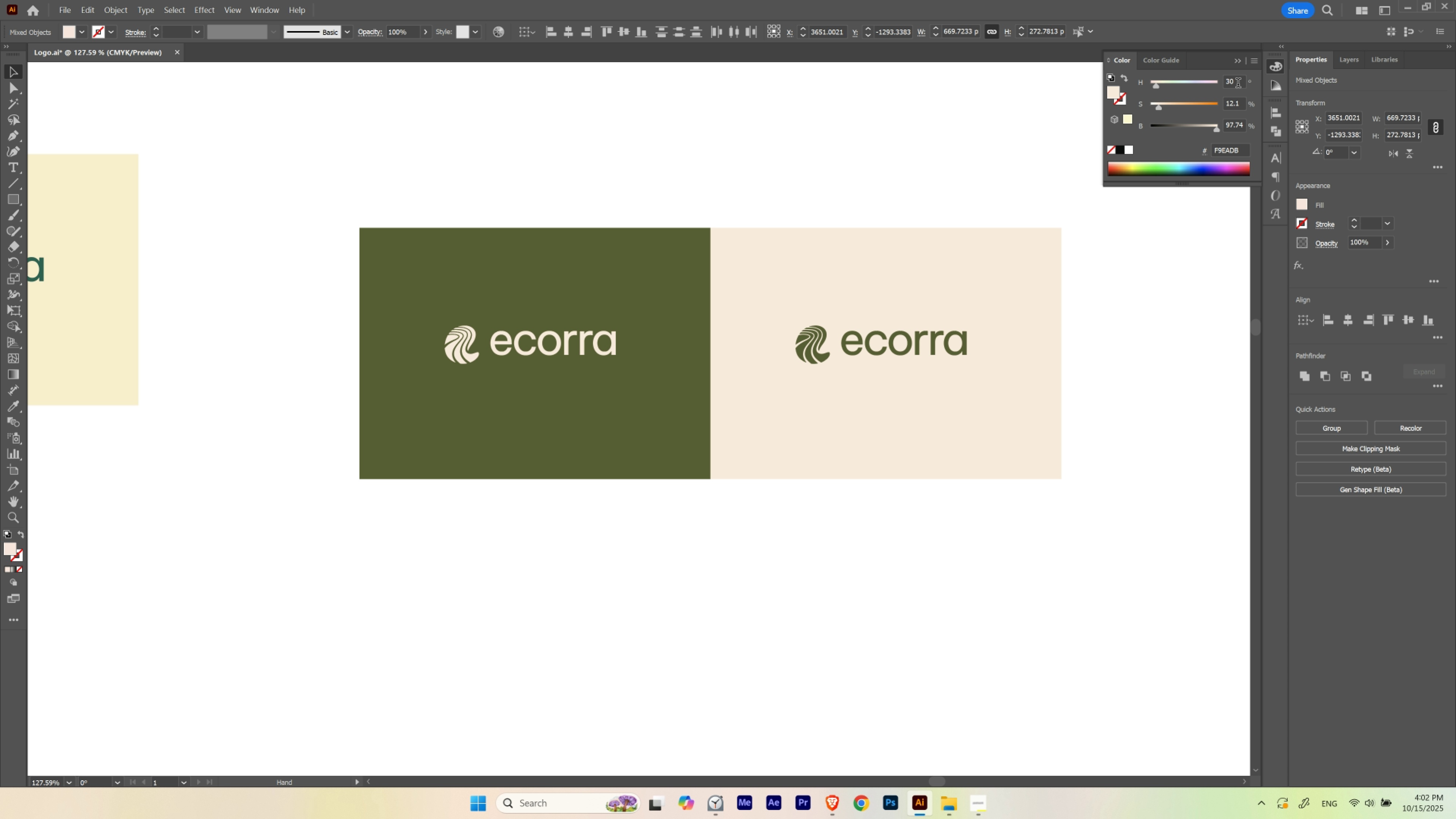 
hold_key(key=ShiftLeft, duration=1.51)
scroll: coordinate [1238, 84], scroll_direction: up, amount: 1.0
 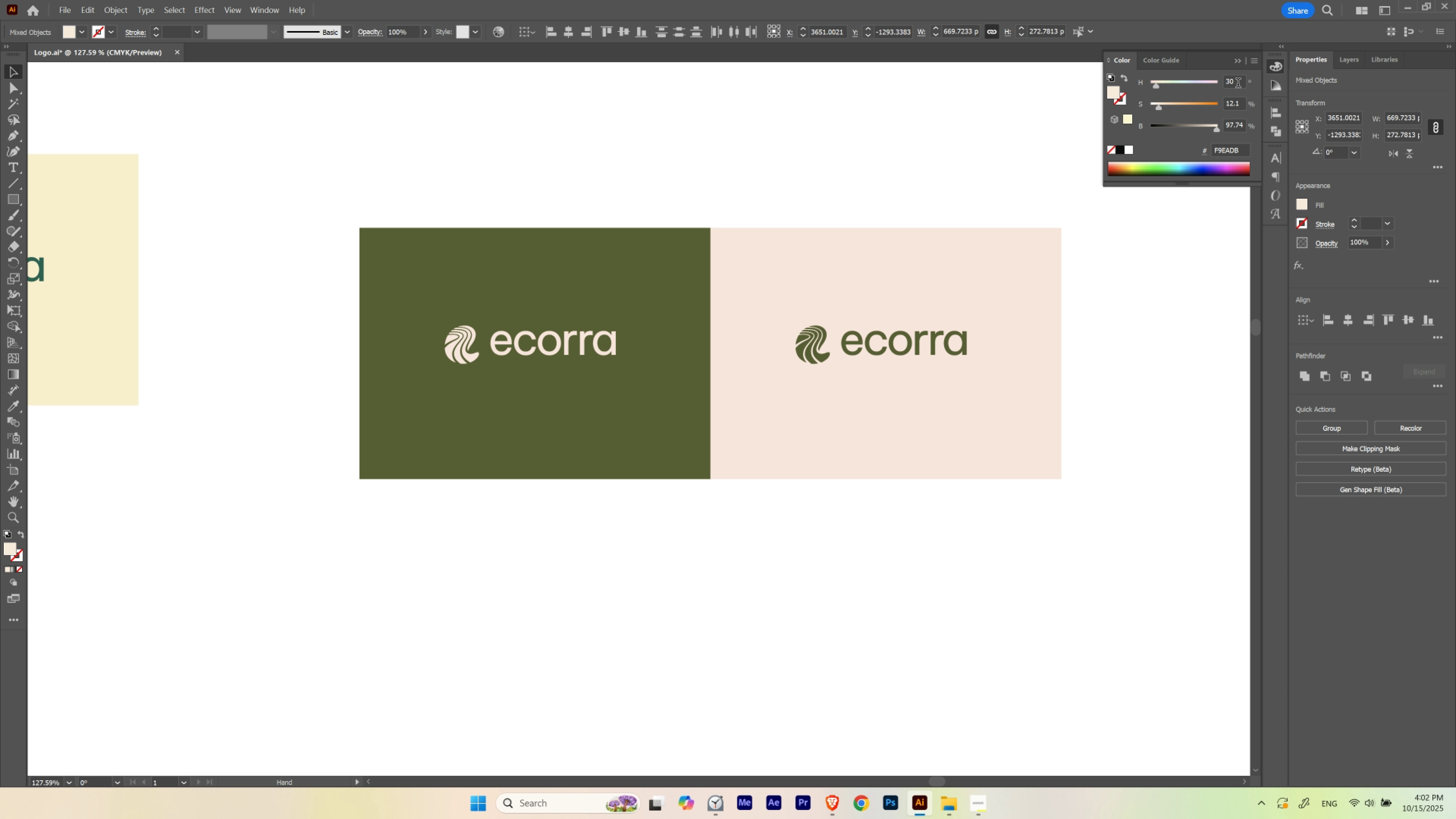 
hold_key(key=ShiftLeft, duration=0.49)
scroll: coordinate [1238, 84], scroll_direction: down, amount: 1.0
 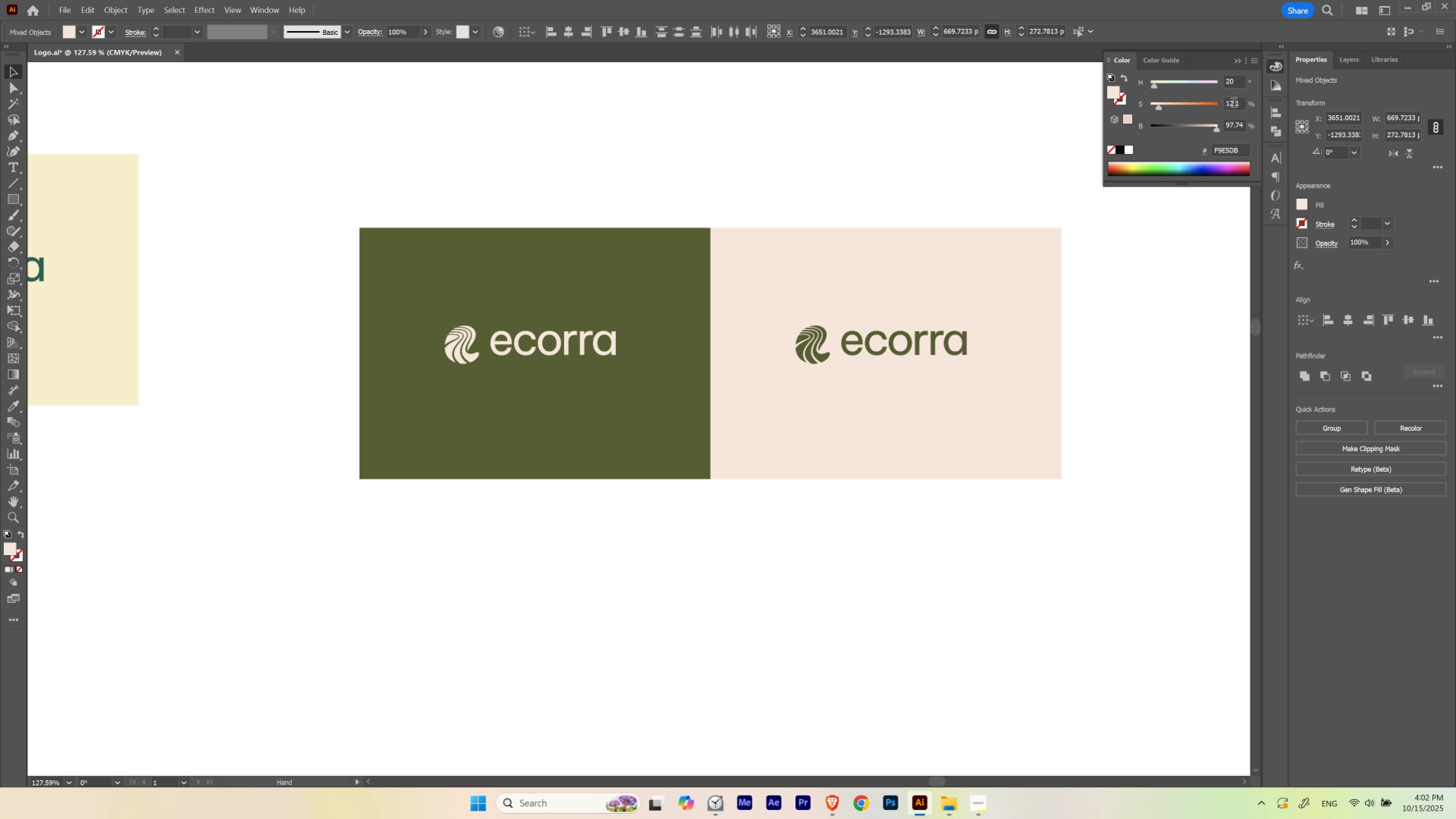 
scroll: coordinate [1233, 104], scroll_direction: up, amount: 3.0
 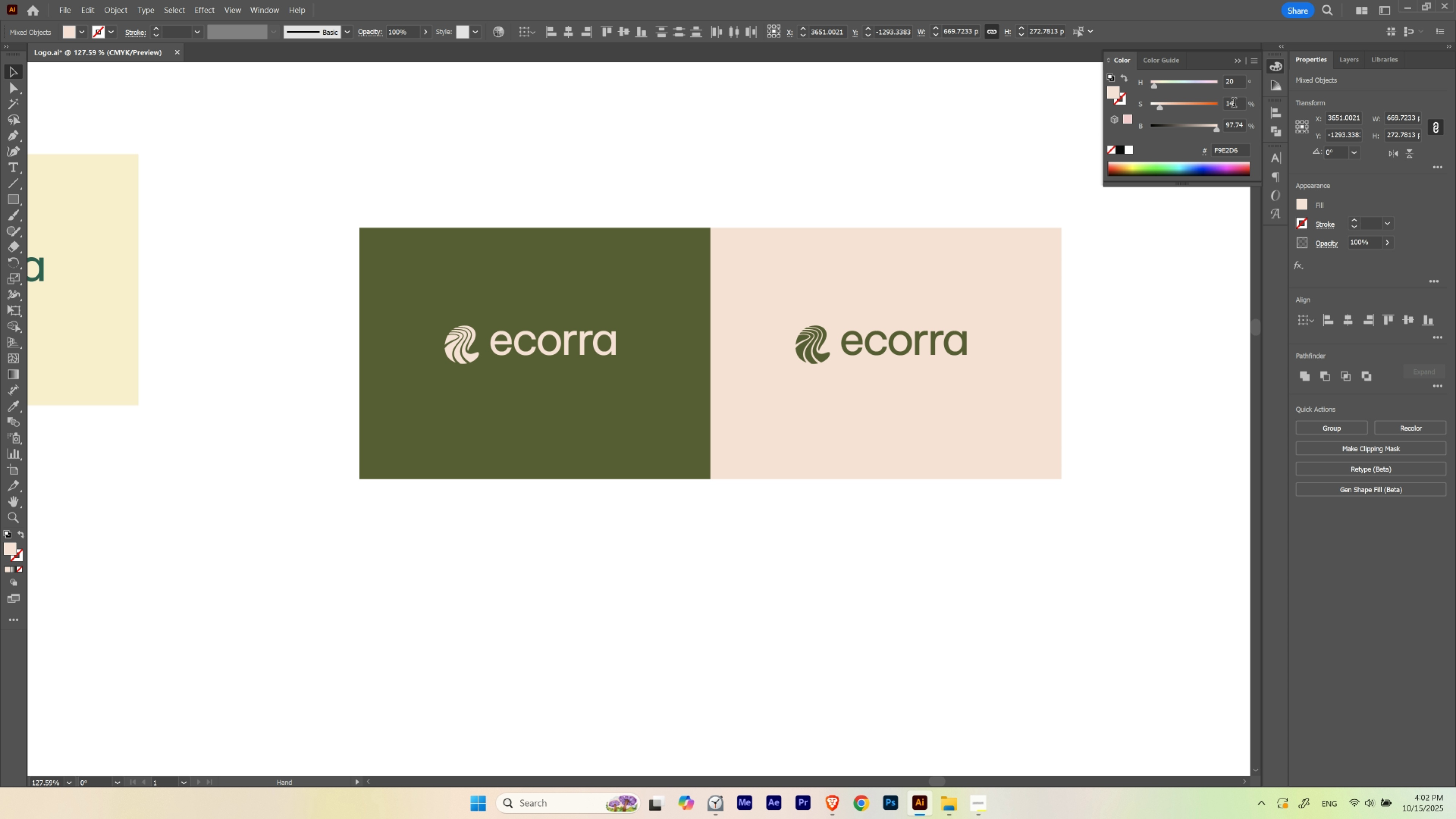 
scroll: coordinate [1233, 104], scroll_direction: down, amount: 1.0
 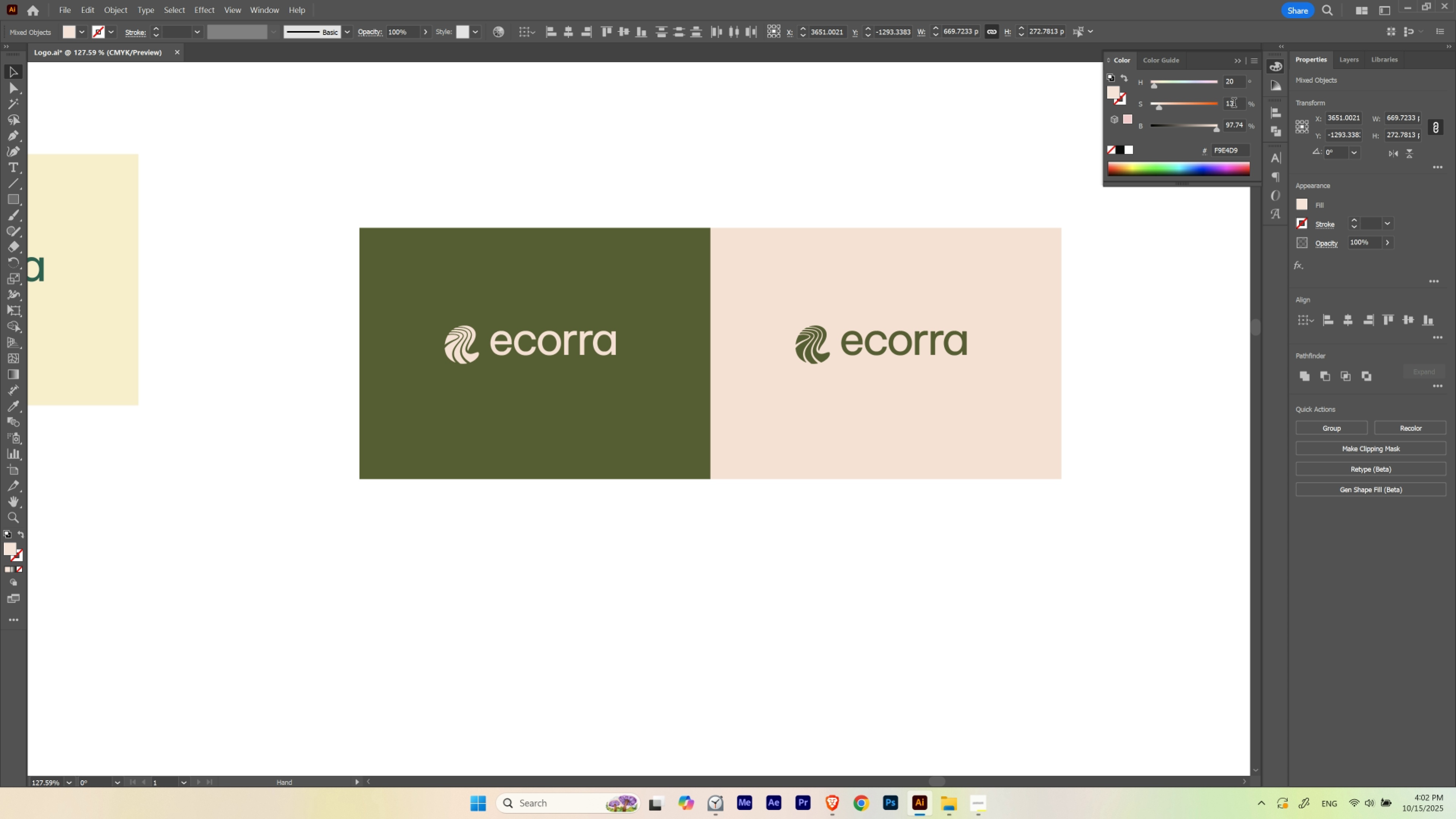 
scroll: coordinate [1233, 104], scroll_direction: up, amount: 1.0
 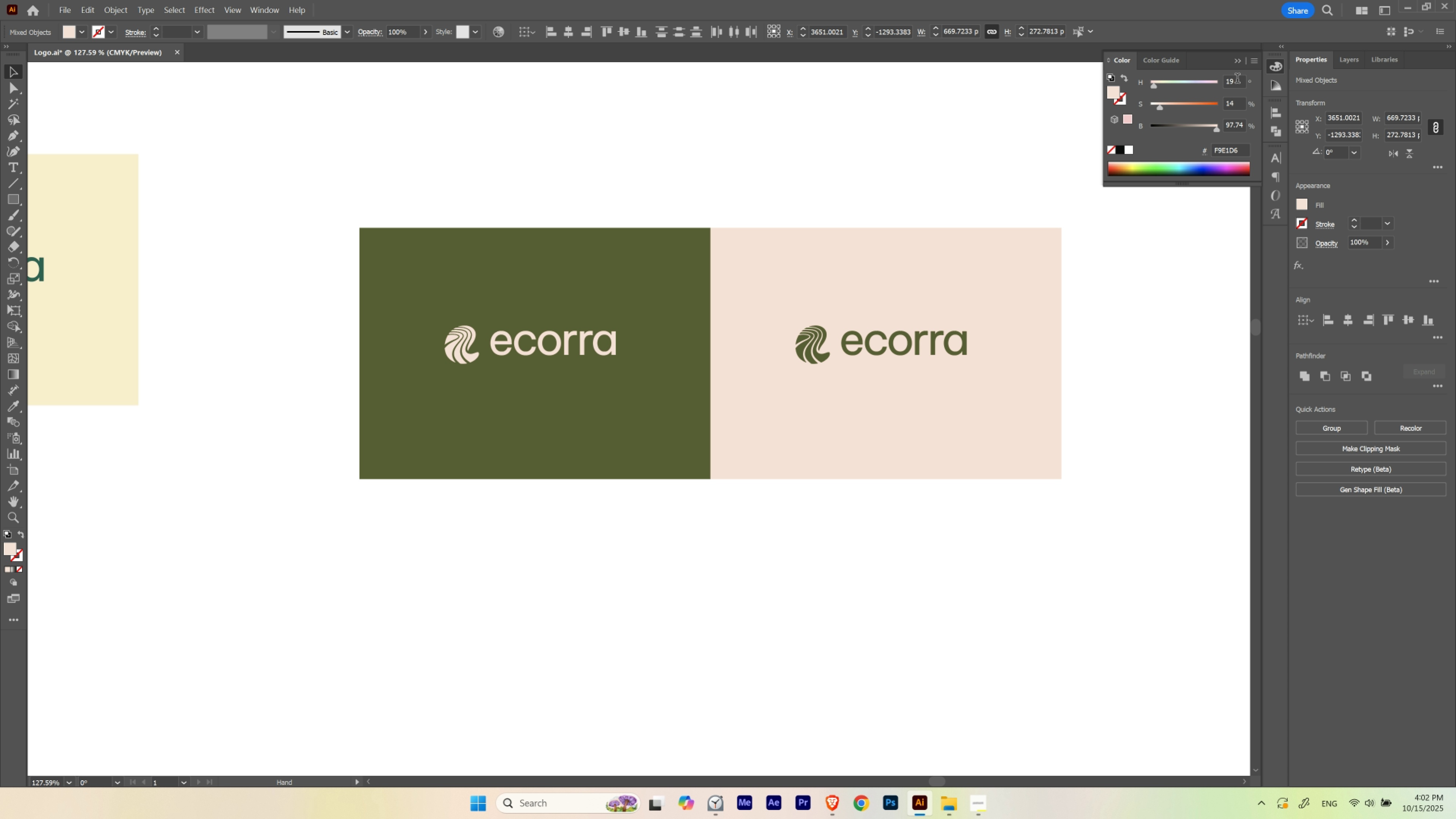 
scroll: coordinate [1237, 80], scroll_direction: down, amount: 4.0
 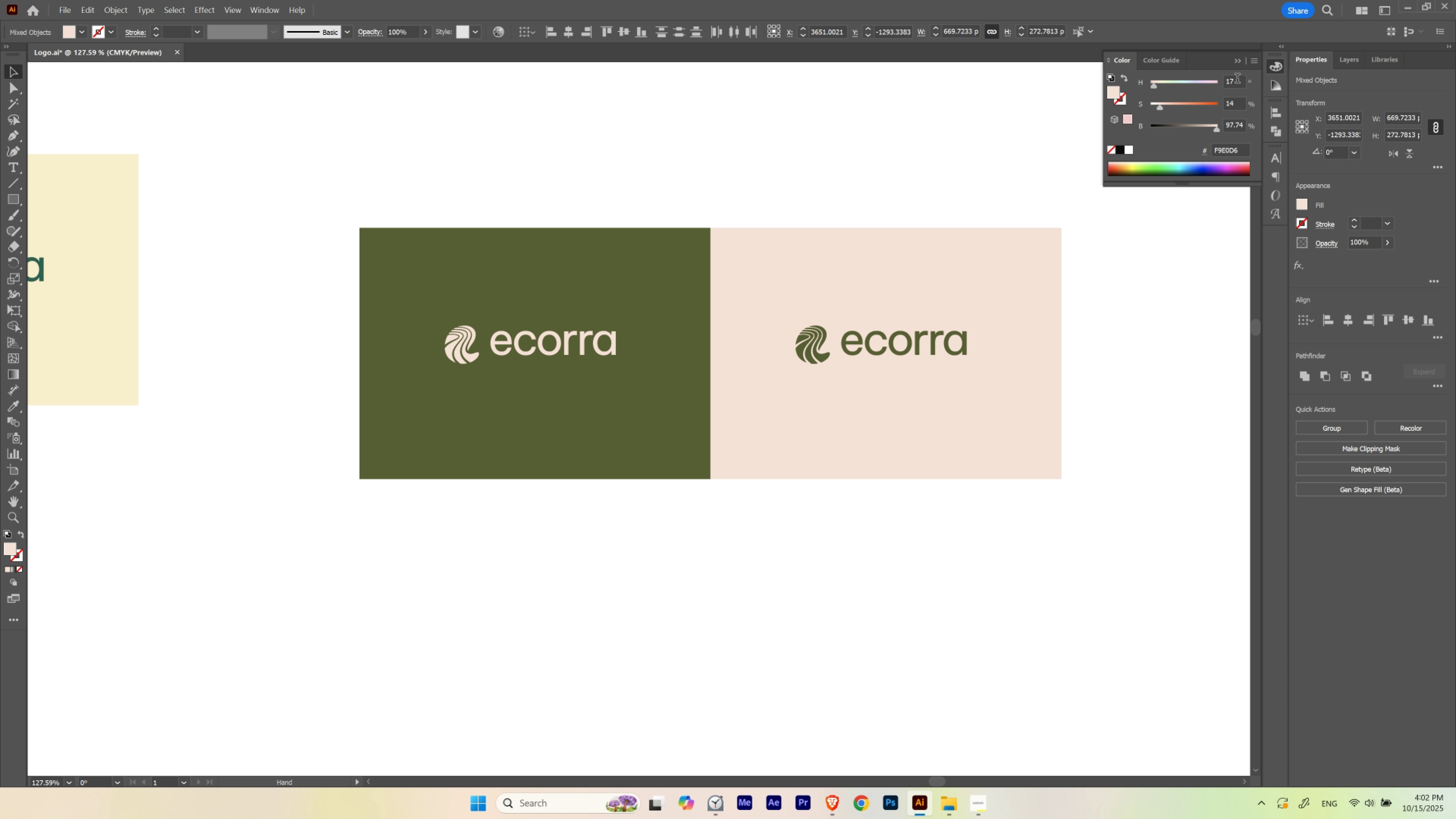 
scroll: coordinate [1237, 81], scroll_direction: up, amount: 8.0
 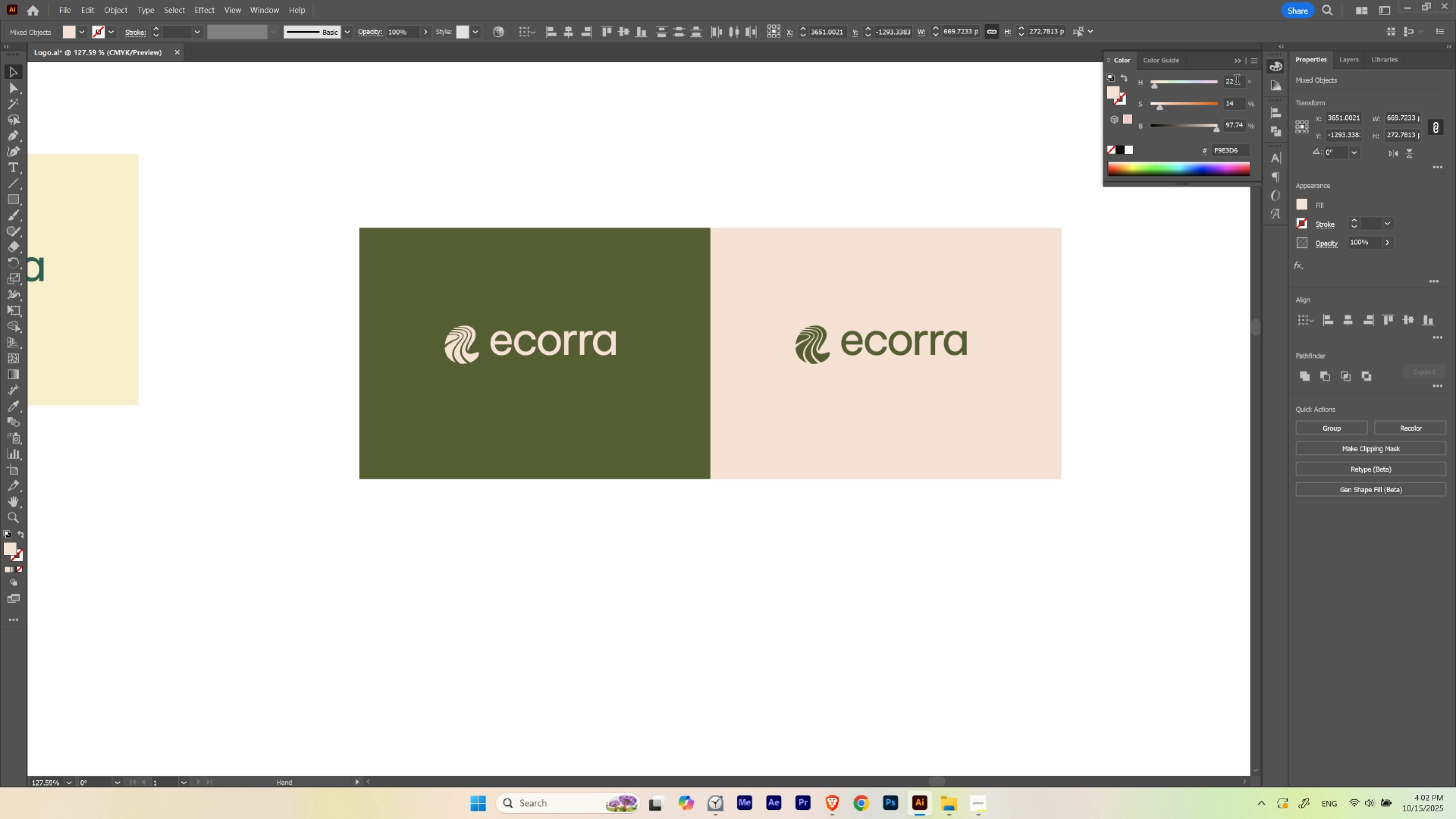 
scroll: coordinate [1233, 102], scroll_direction: down, amount: 7.0
 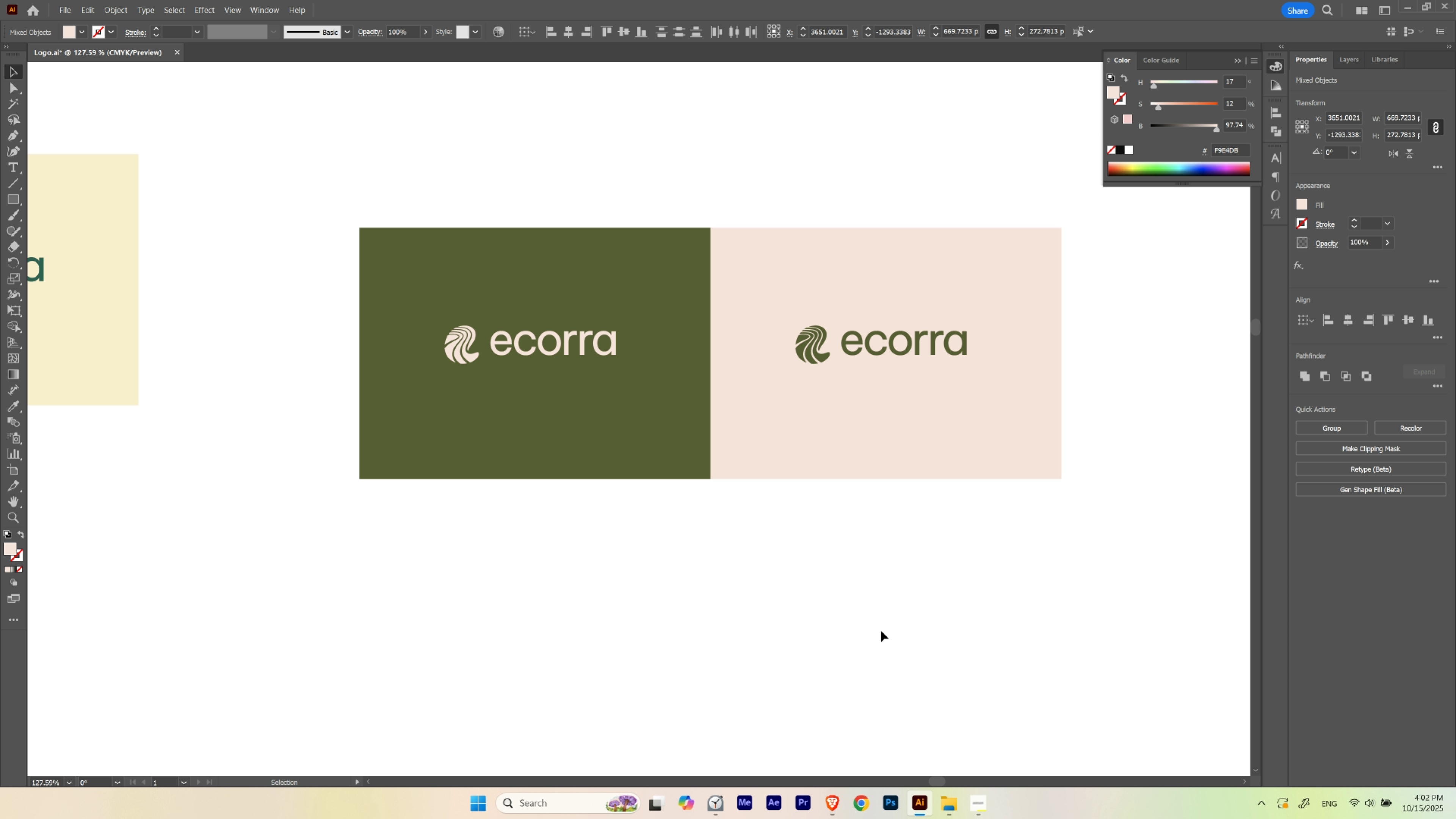 
left_click([845, 587])
 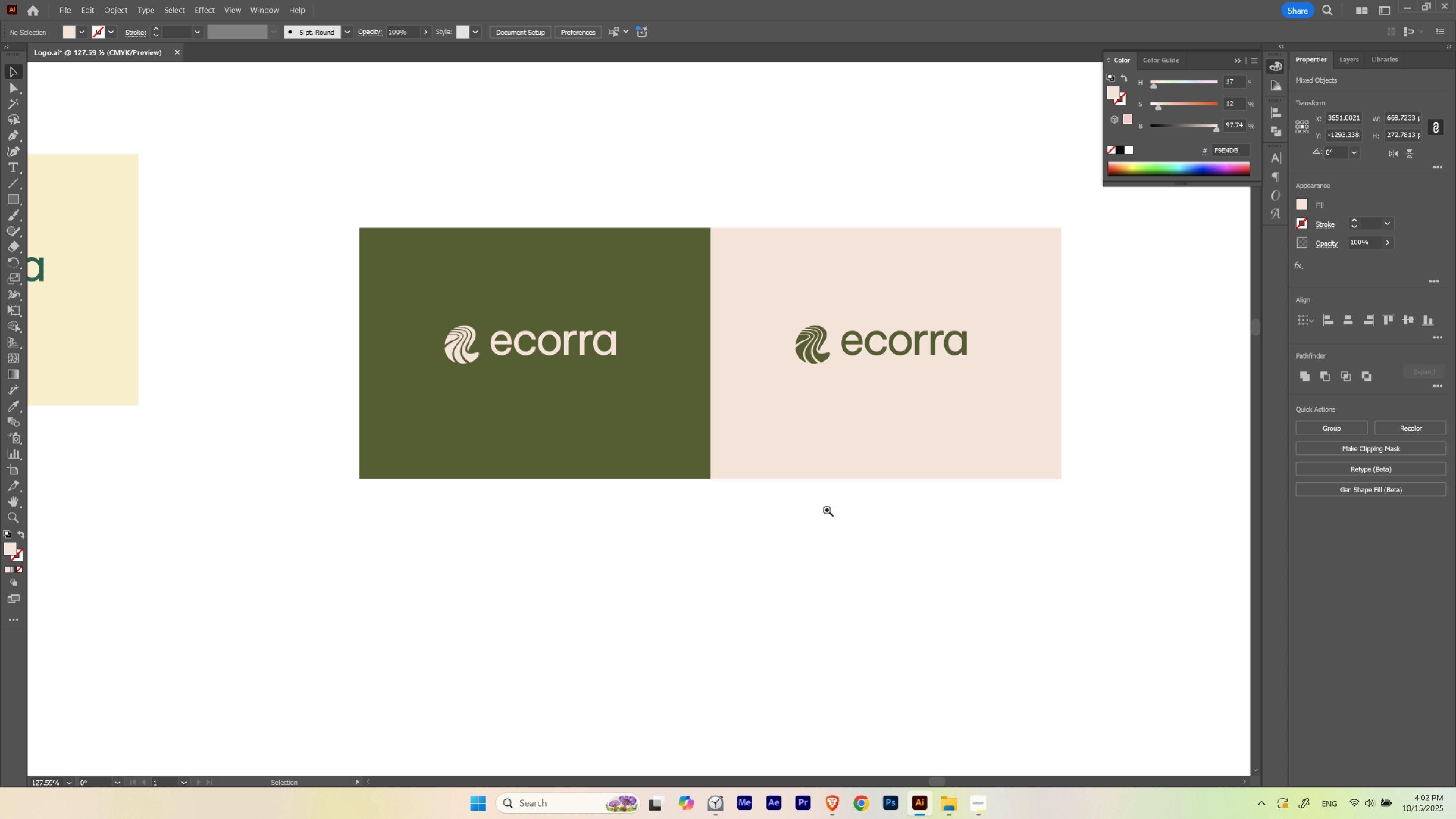 
hold_key(key=Space, duration=3.82)
 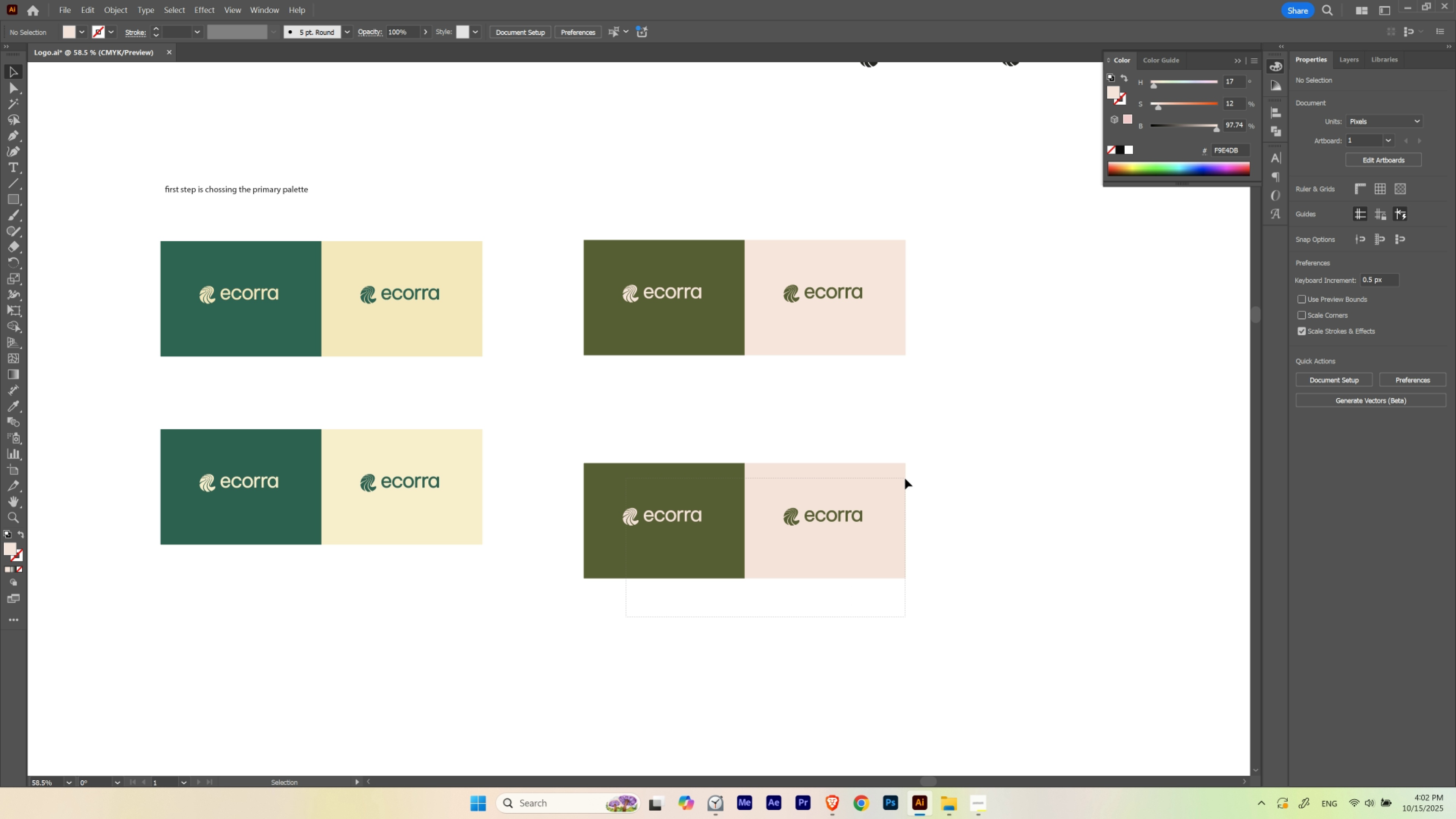 
hold_key(key=ControlLeft, duration=0.51)
left_click_drag(start_coordinate=[833, 505], to_coordinate=[705, 525])
 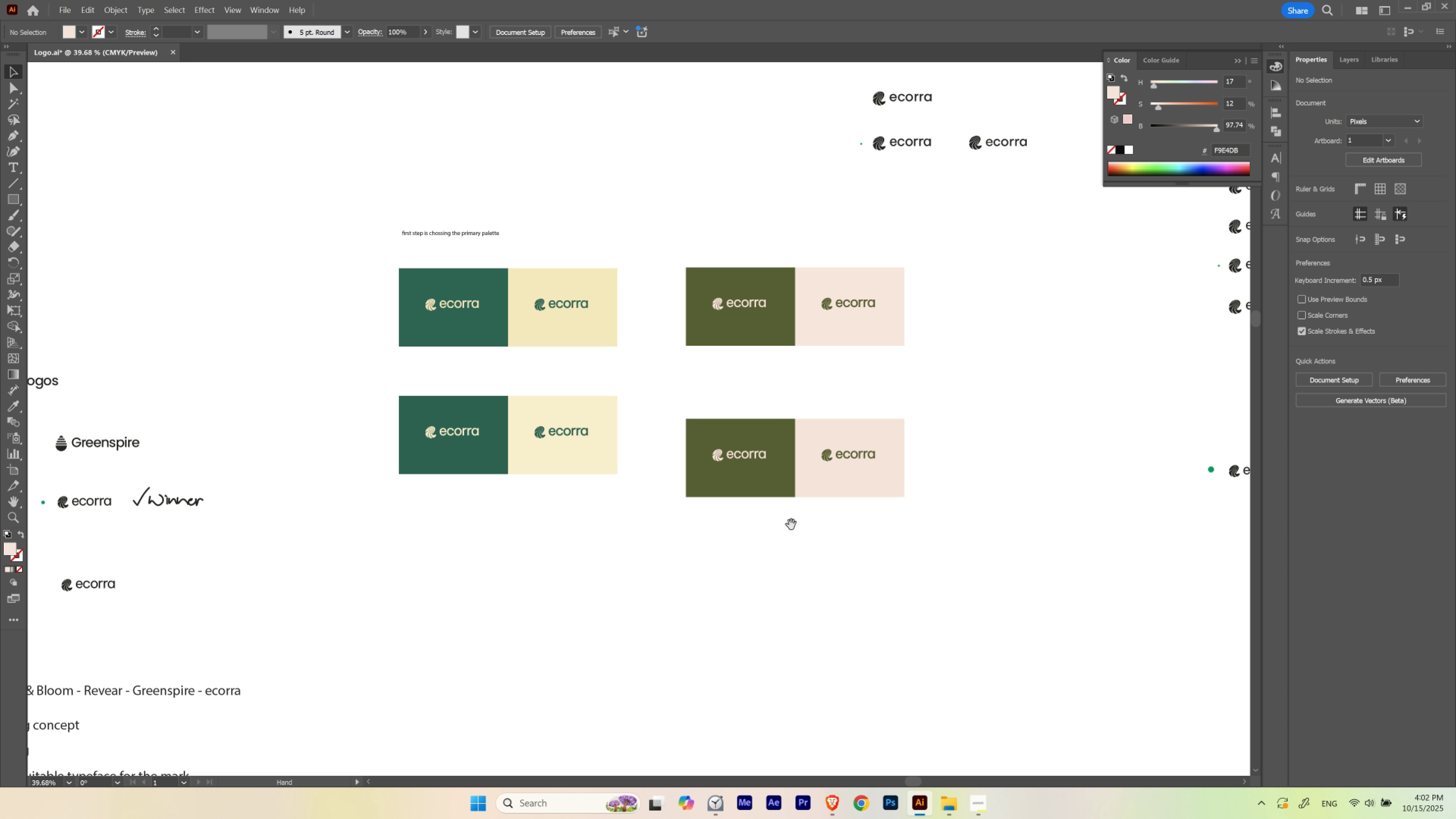 
left_click_drag(start_coordinate=[791, 523], to_coordinate=[774, 547])
 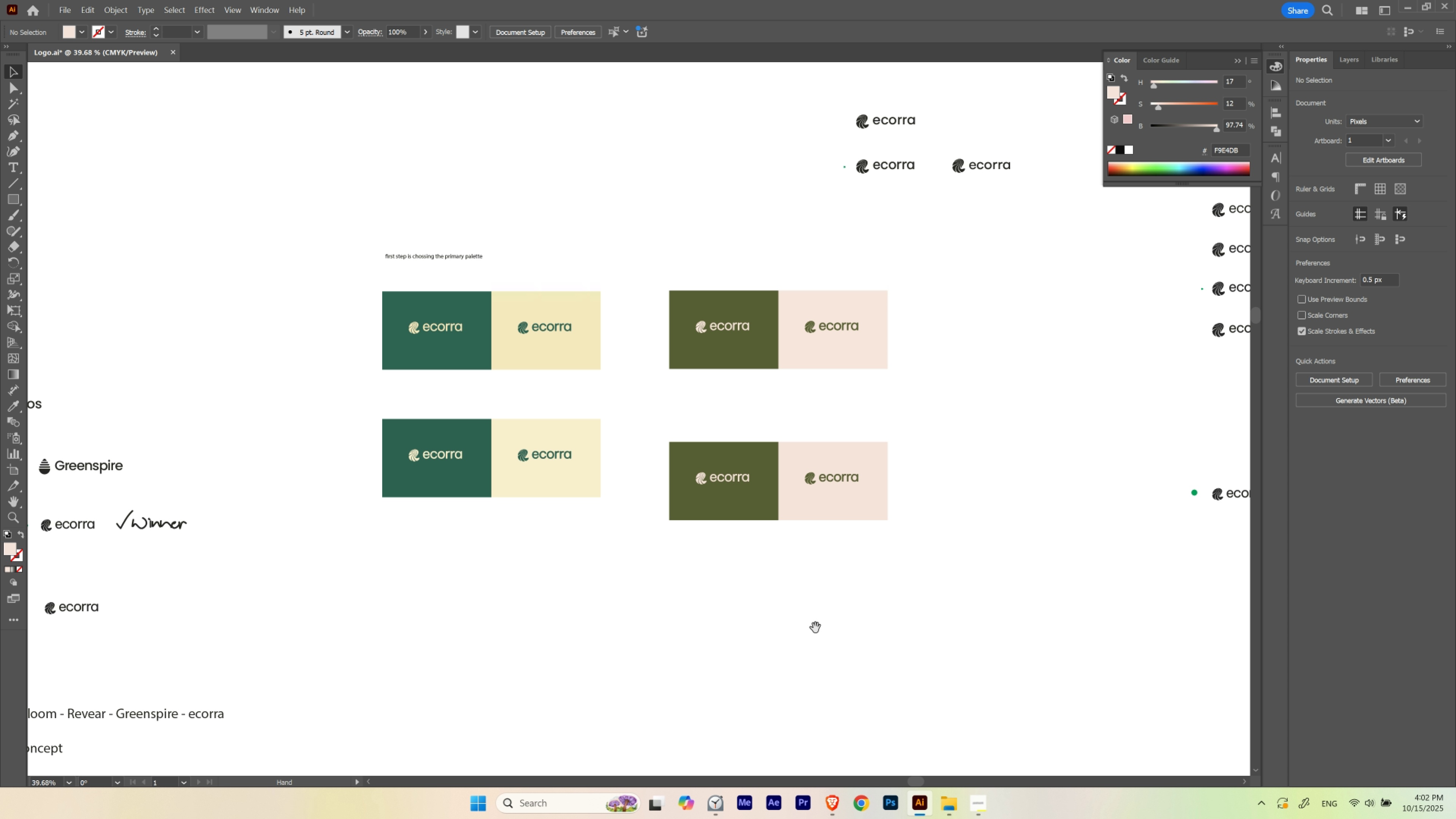 
hold_key(key=ControlLeft, duration=0.79)
left_click_drag(start_coordinate=[841, 435], to_coordinate=[883, 454])
 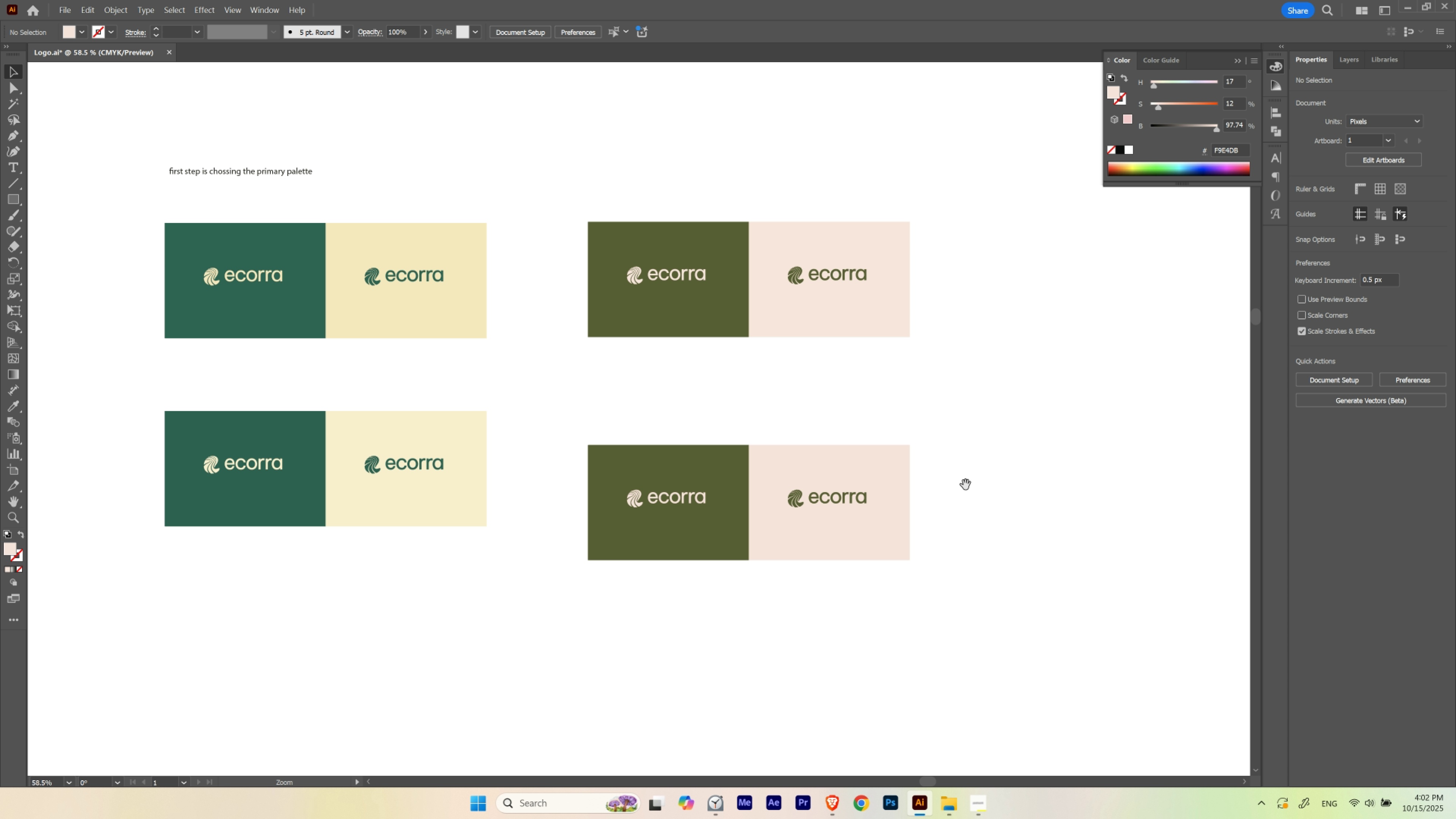 
left_click_drag(start_coordinate=[965, 486], to_coordinate=[961, 504])
 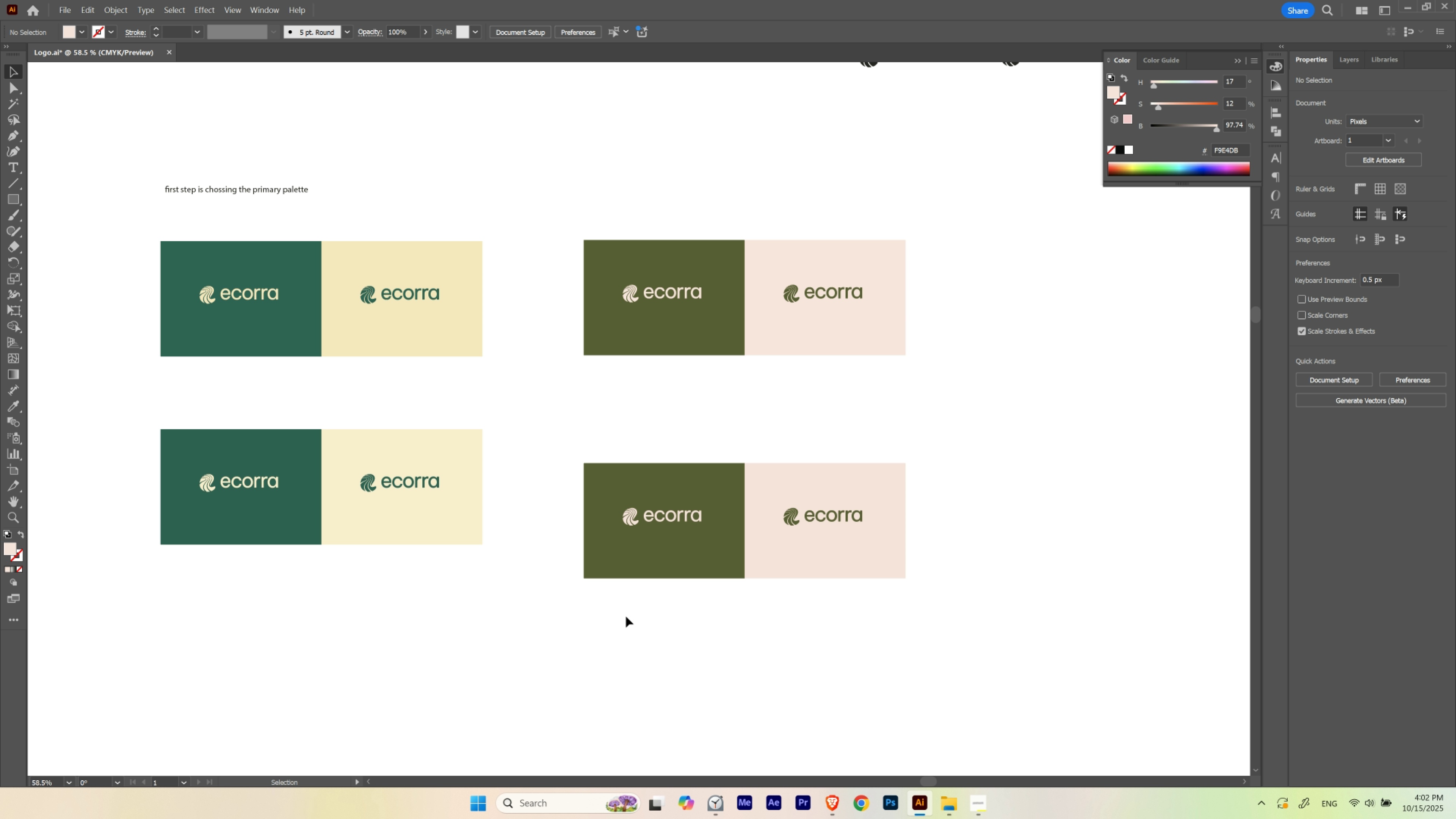 
left_click_drag(start_coordinate=[626, 616], to_coordinate=[905, 478])
 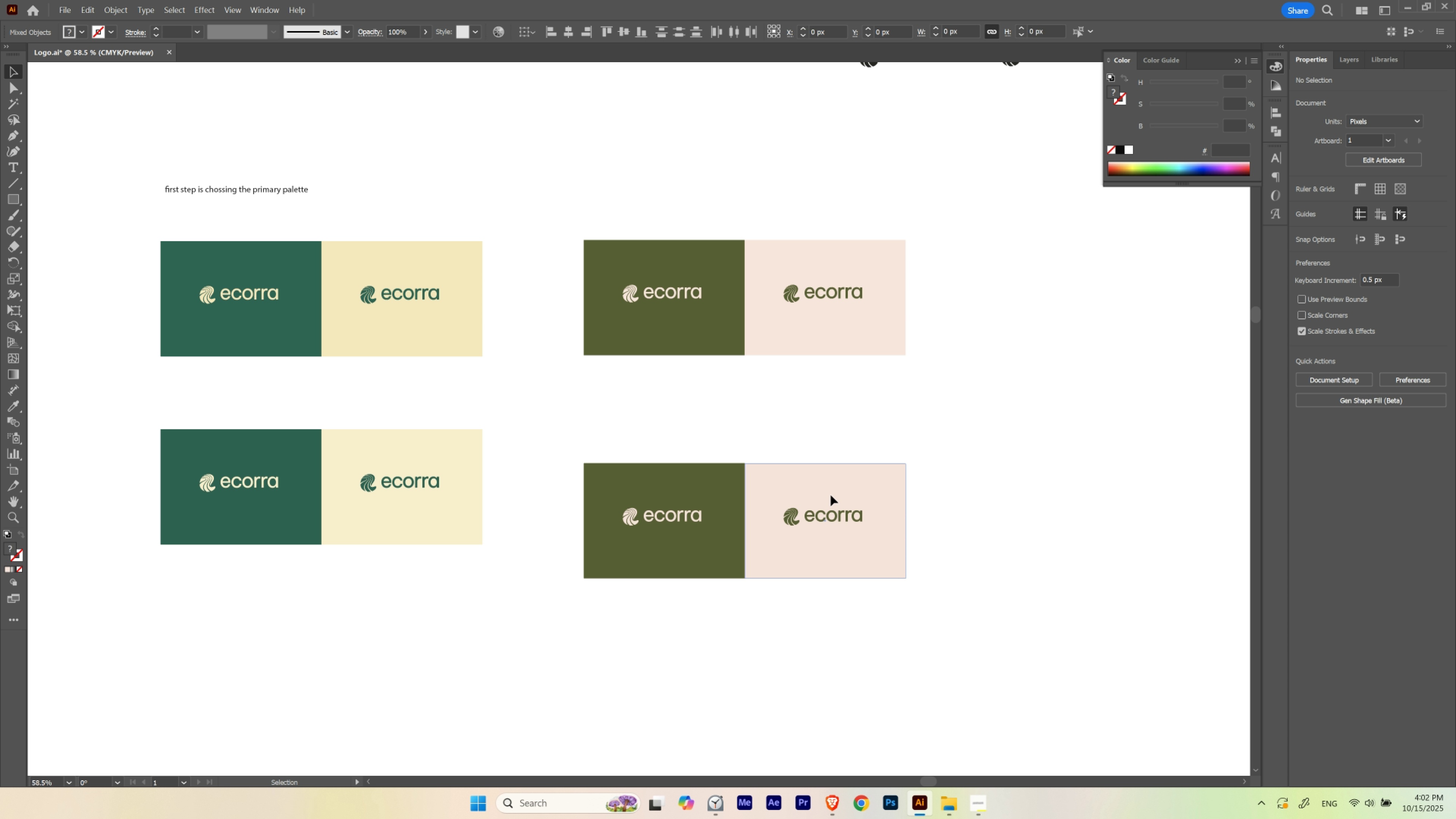 
left_click_drag(start_coordinate=[831, 496], to_coordinate=[837, 402])
 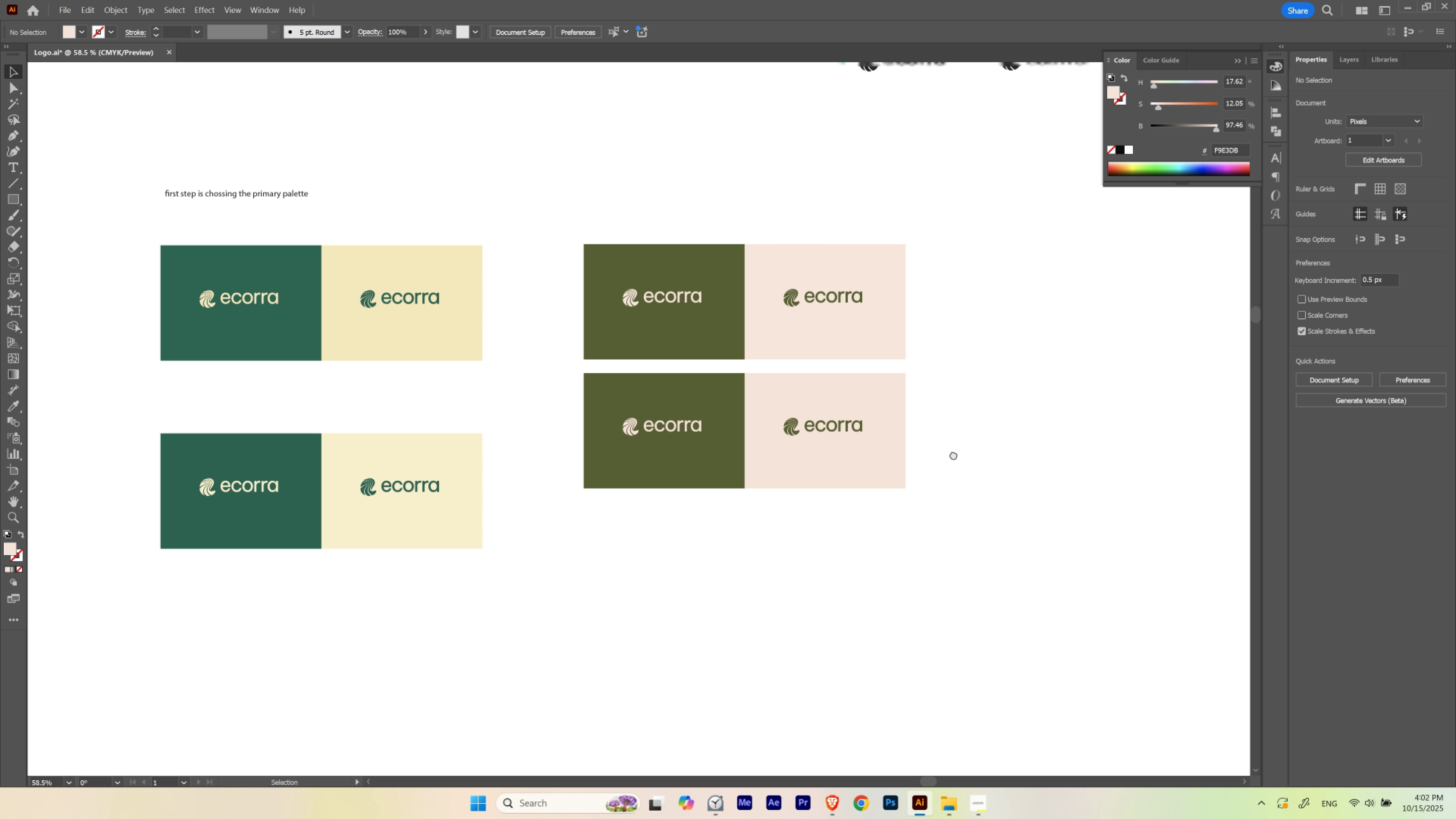 
hold_key(key=ShiftLeft, duration=1.14)
 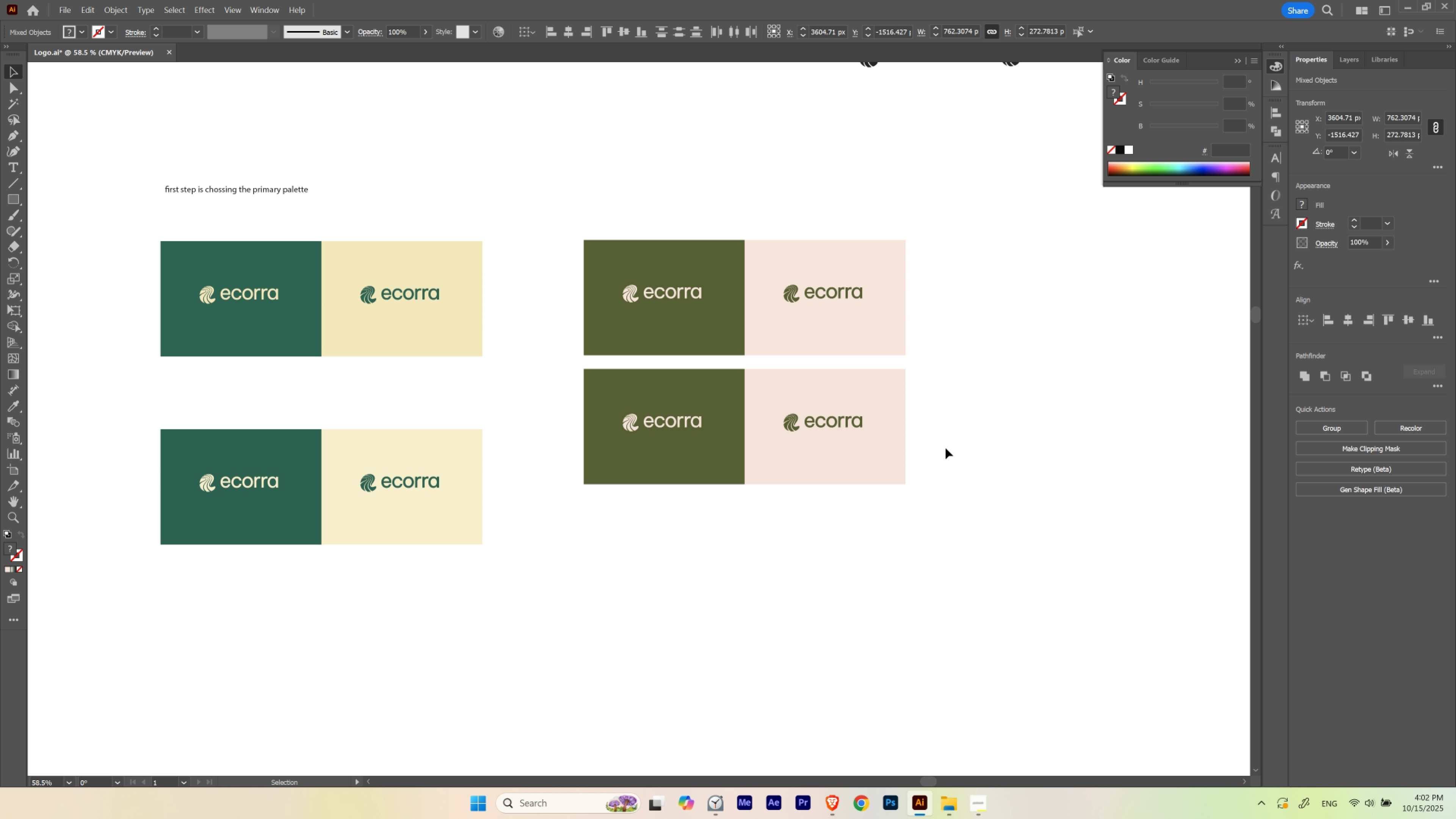 
left_click([942, 448])
 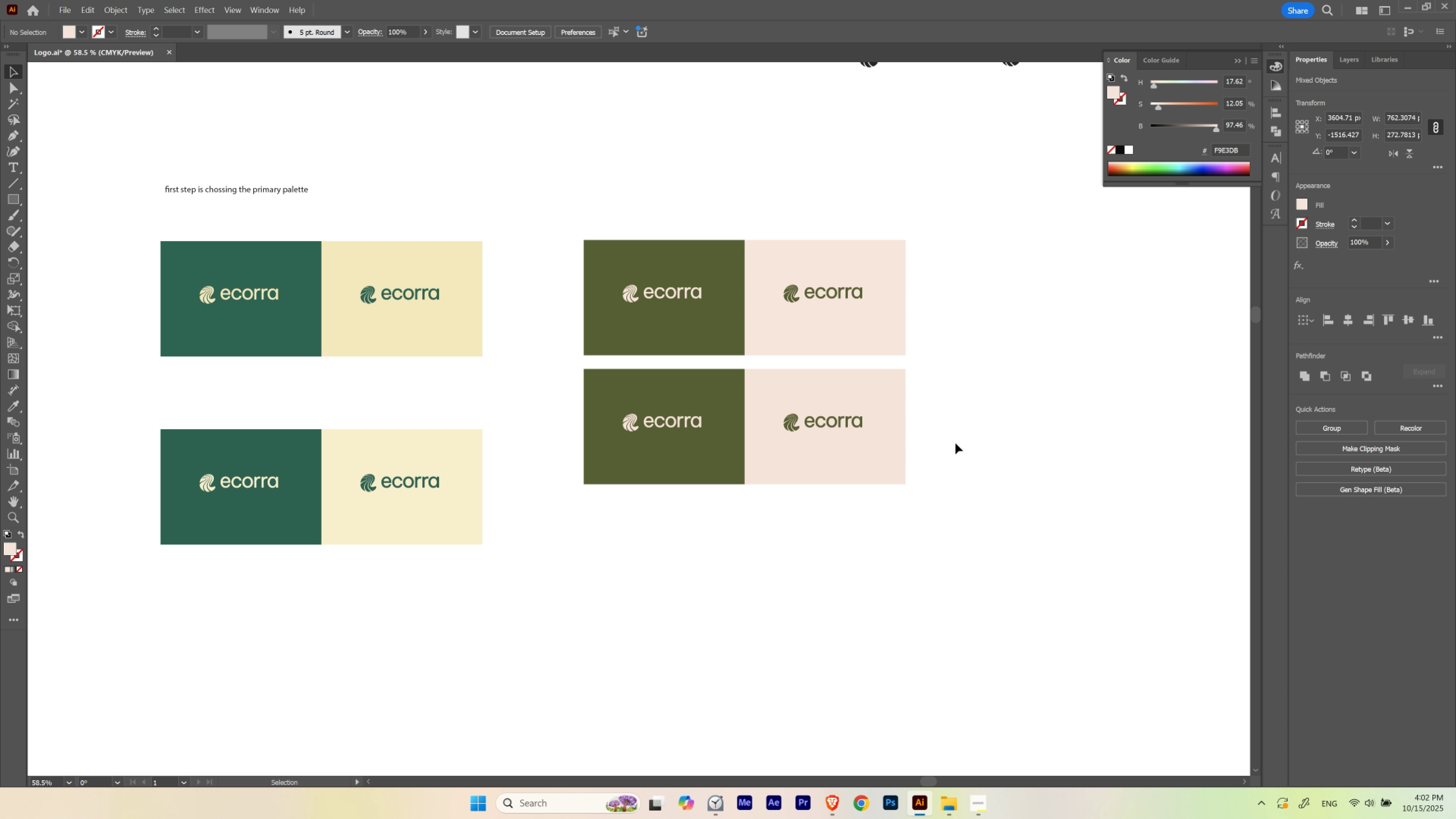 
hold_key(key=Space, duration=0.7)
 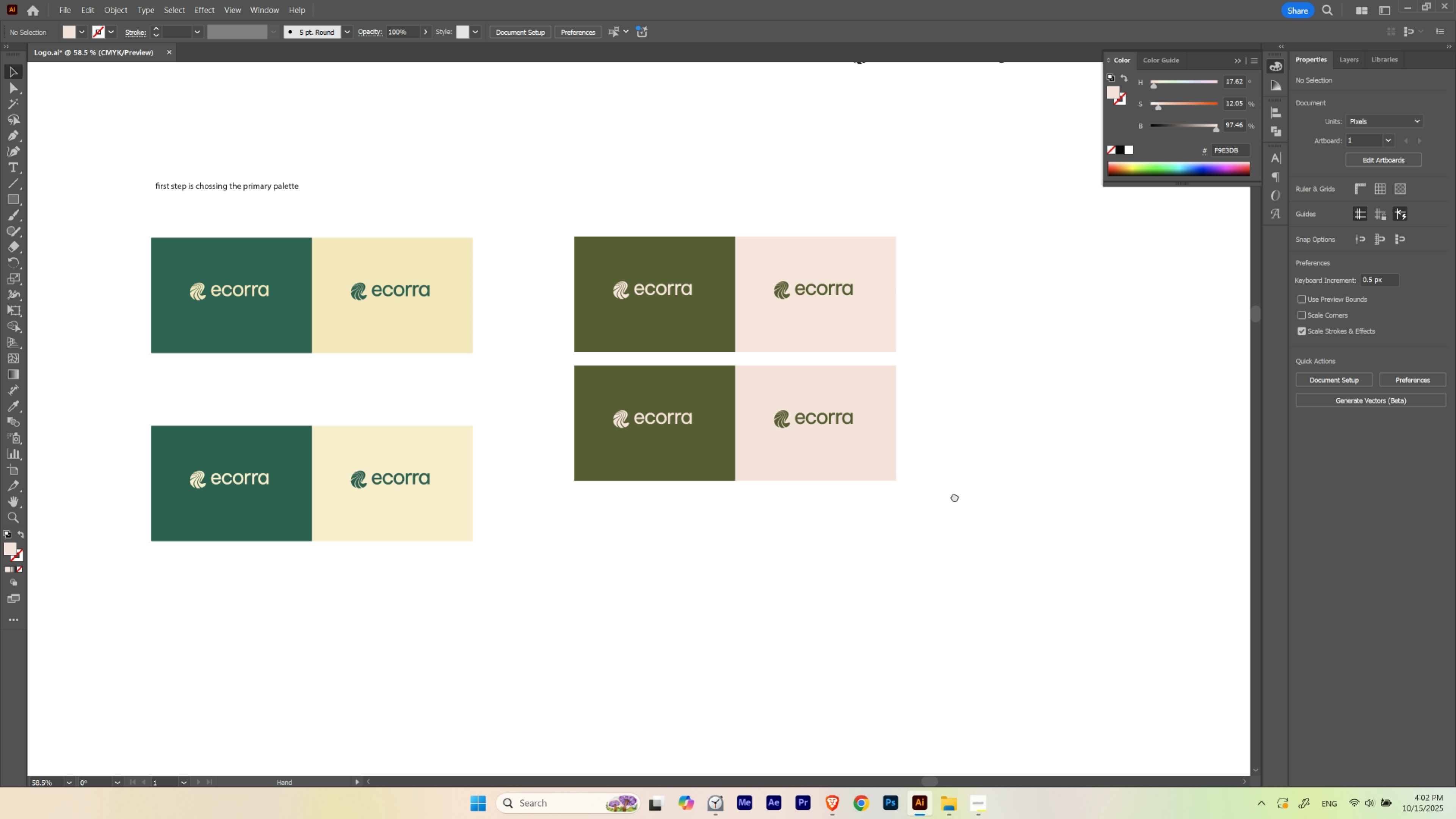 
left_click_drag(start_coordinate=[955, 443], to_coordinate=[946, 487])
 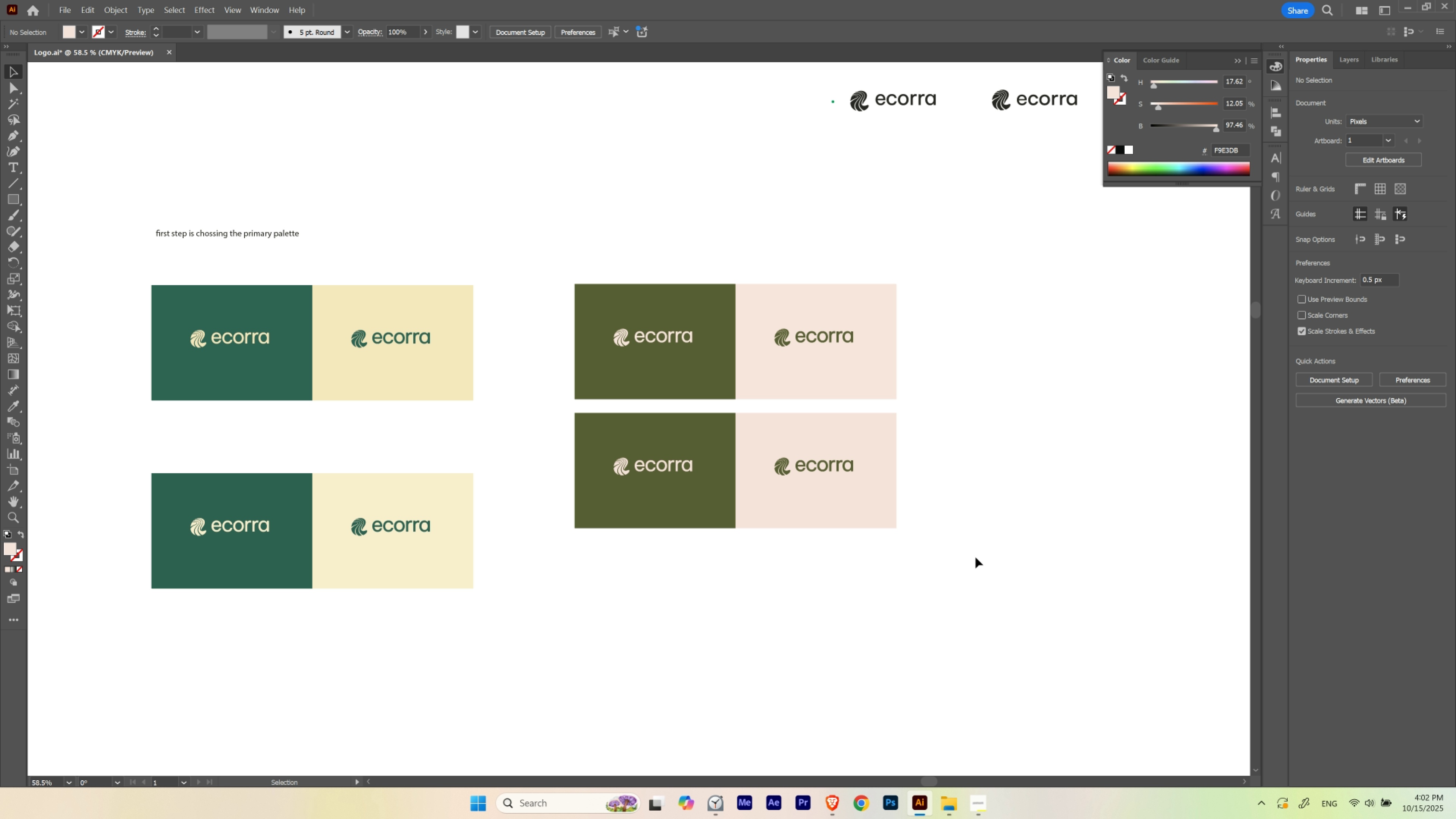 
hold_key(key=Space, duration=1.52)
 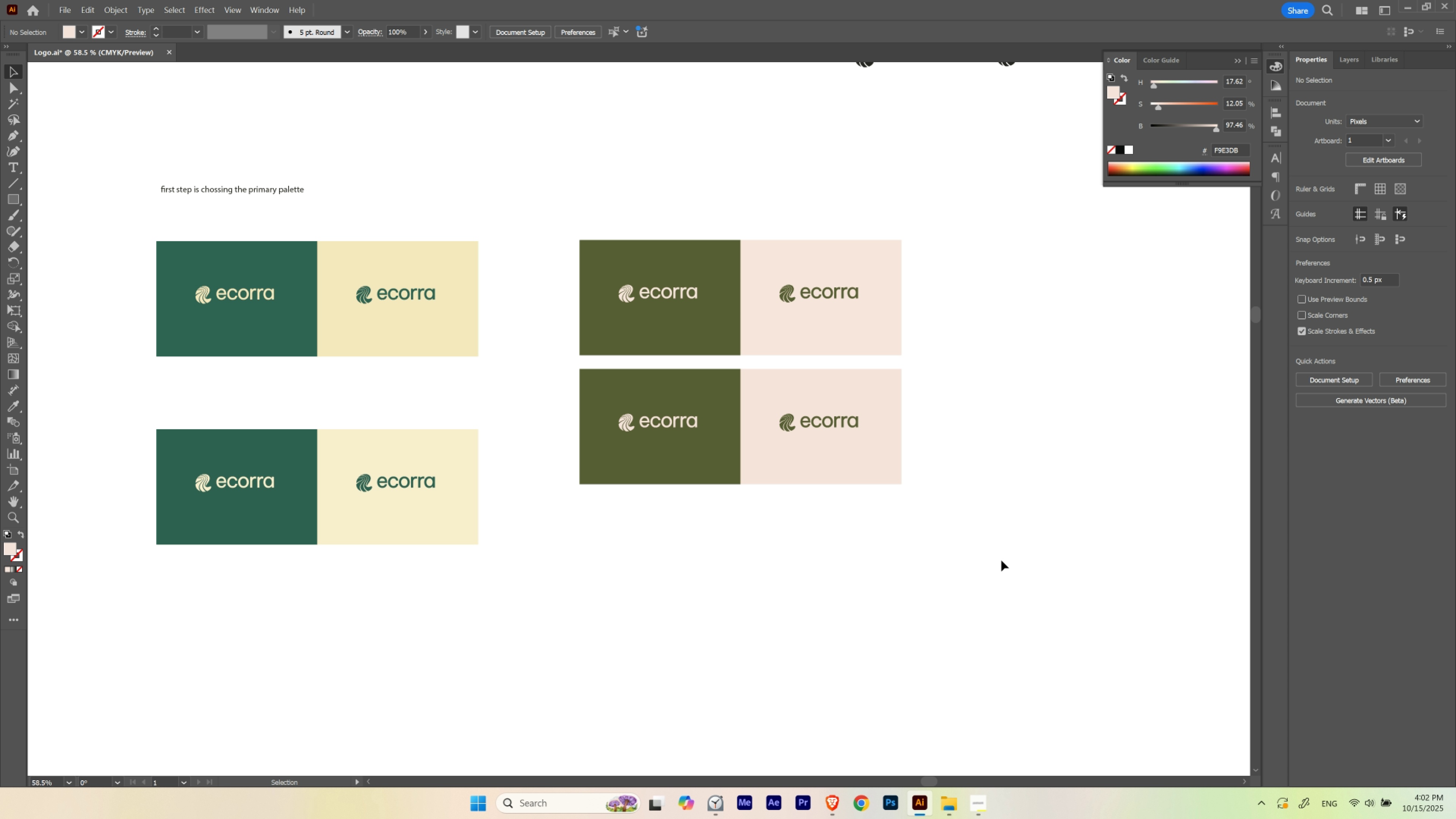 
left_click_drag(start_coordinate=[955, 546], to_coordinate=[960, 502])
 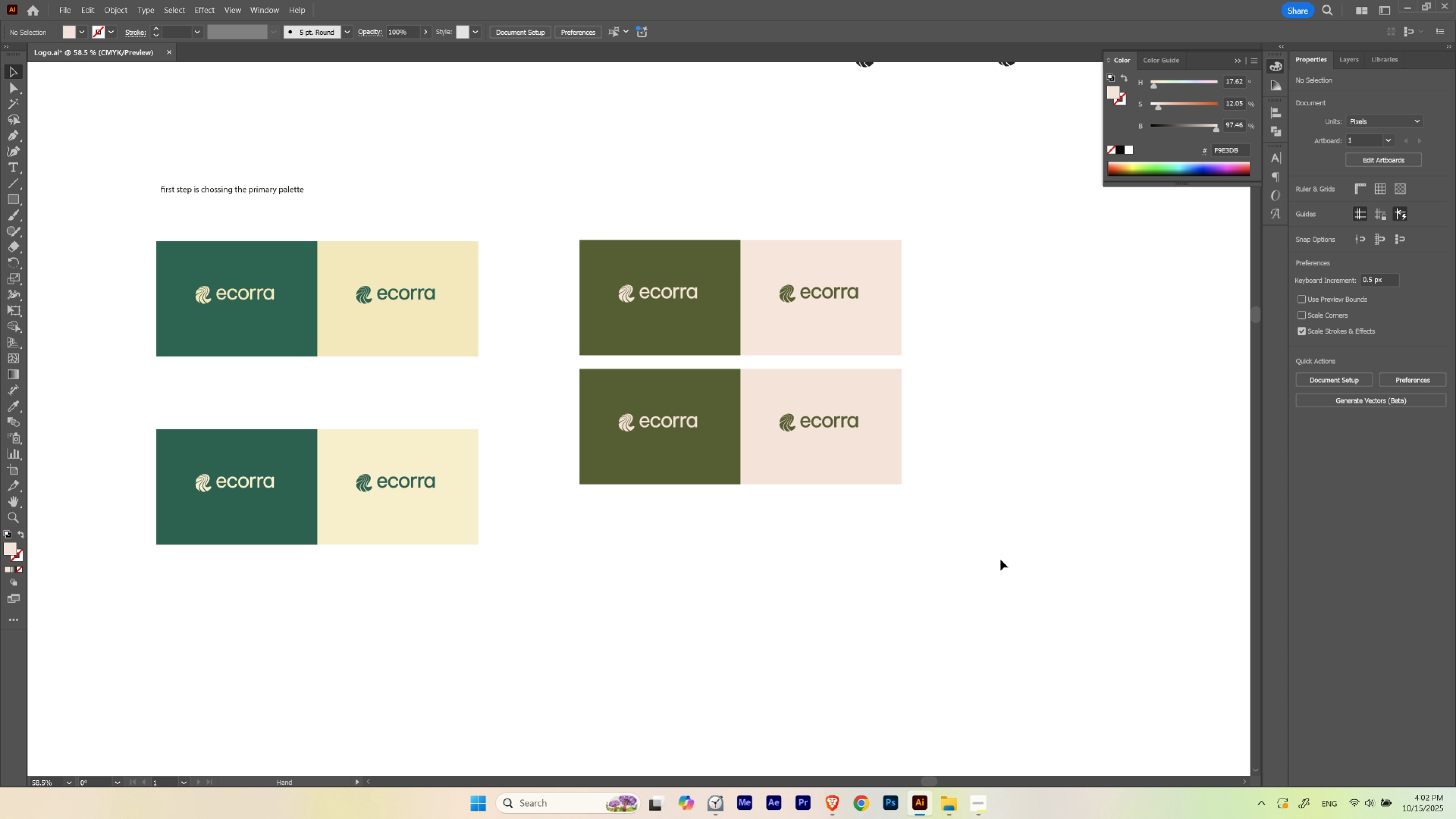 
key(Space)
 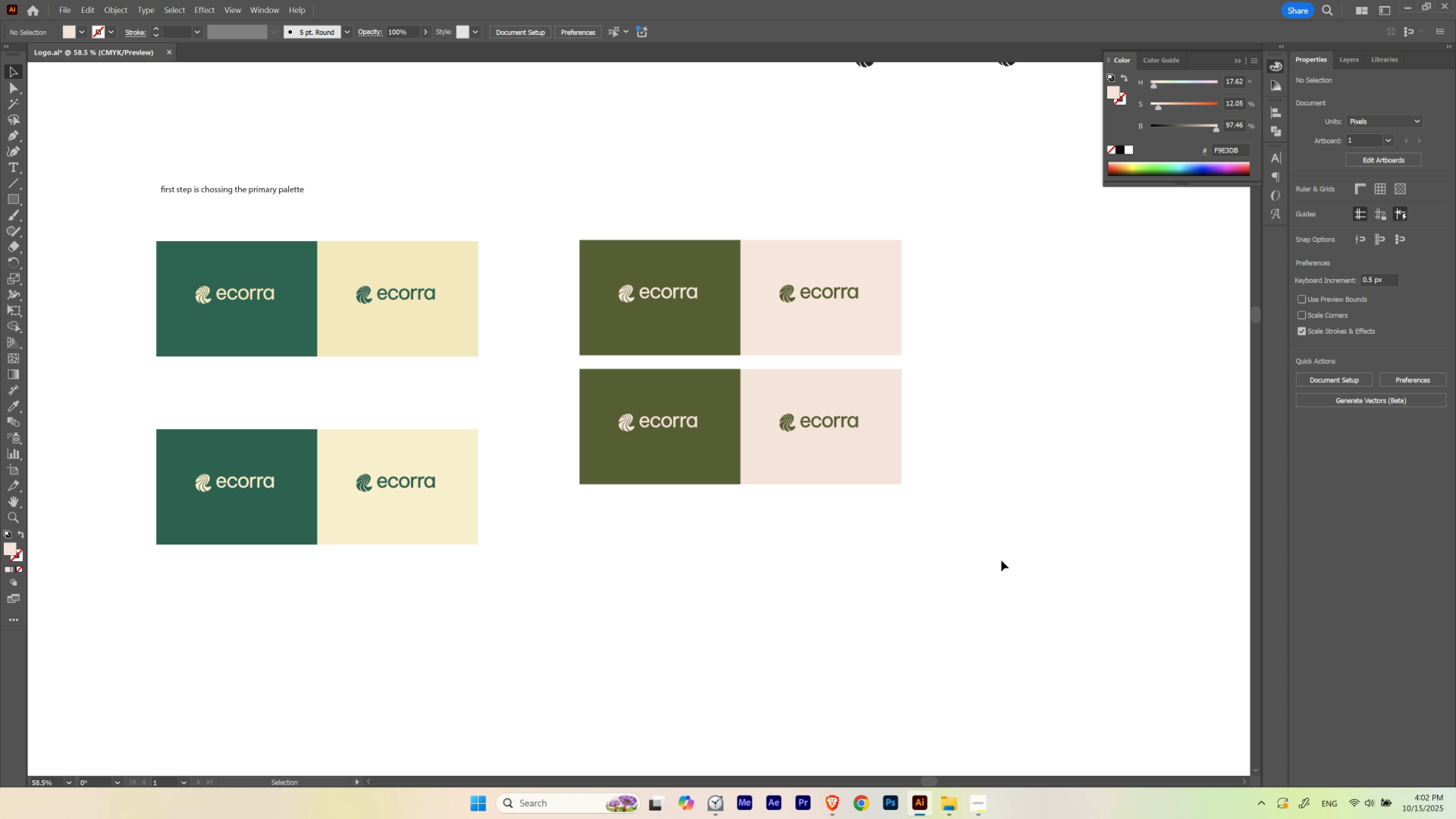 
left_click([1001, 560])
 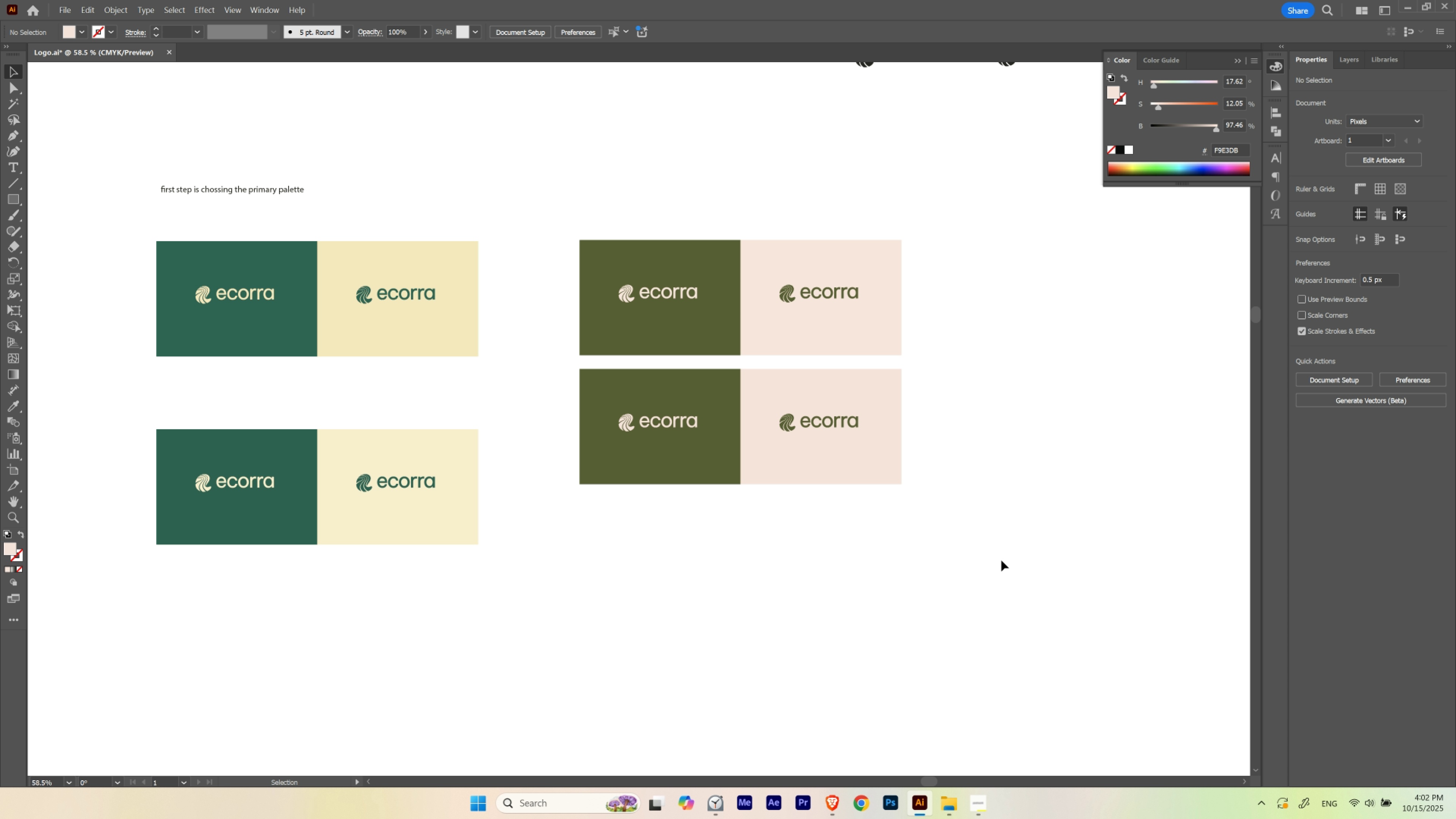 
wait(6.59)
 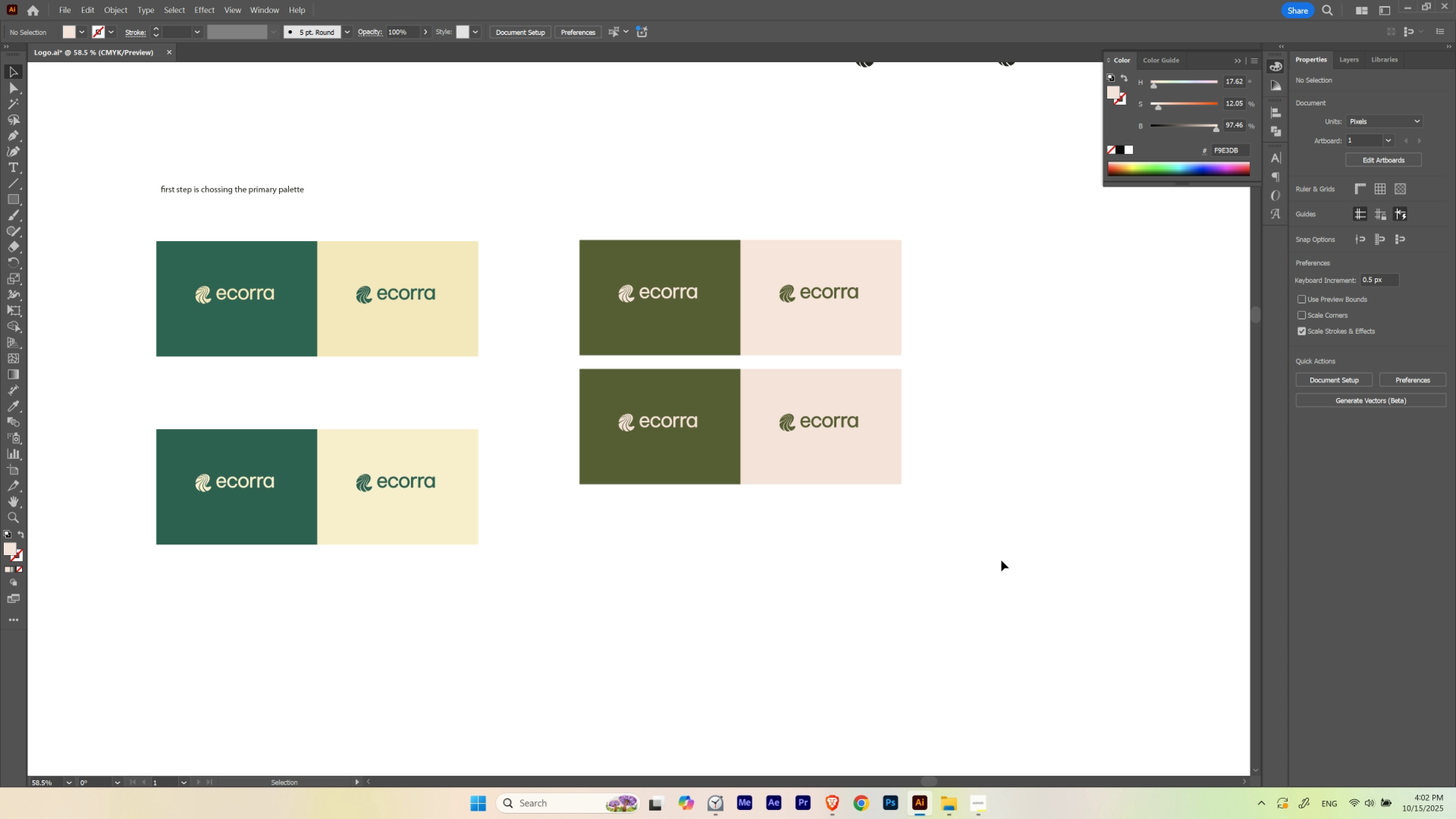 
key(M)
 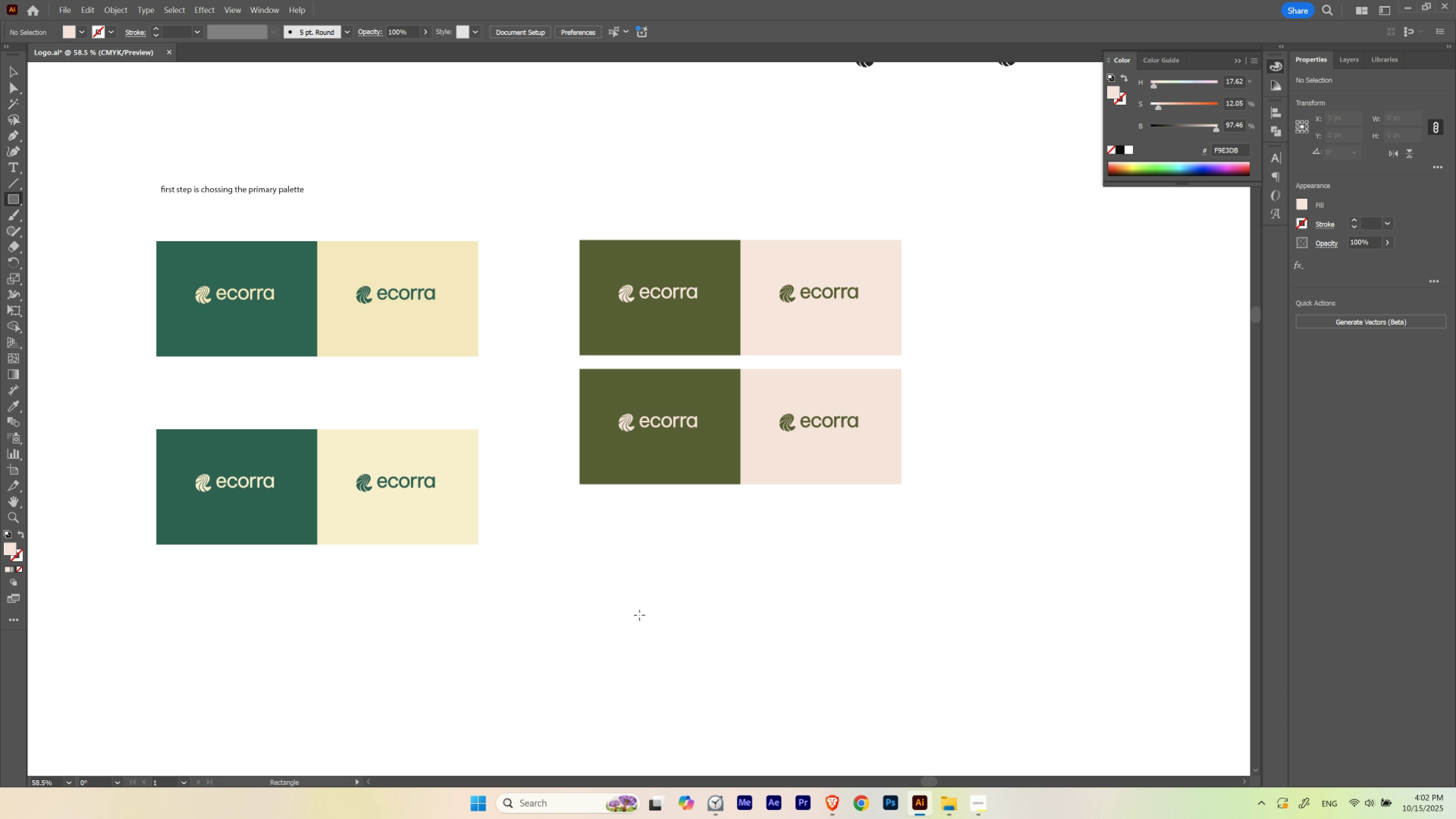 
left_click_drag(start_coordinate=[494, 626], to_coordinate=[972, 580])
 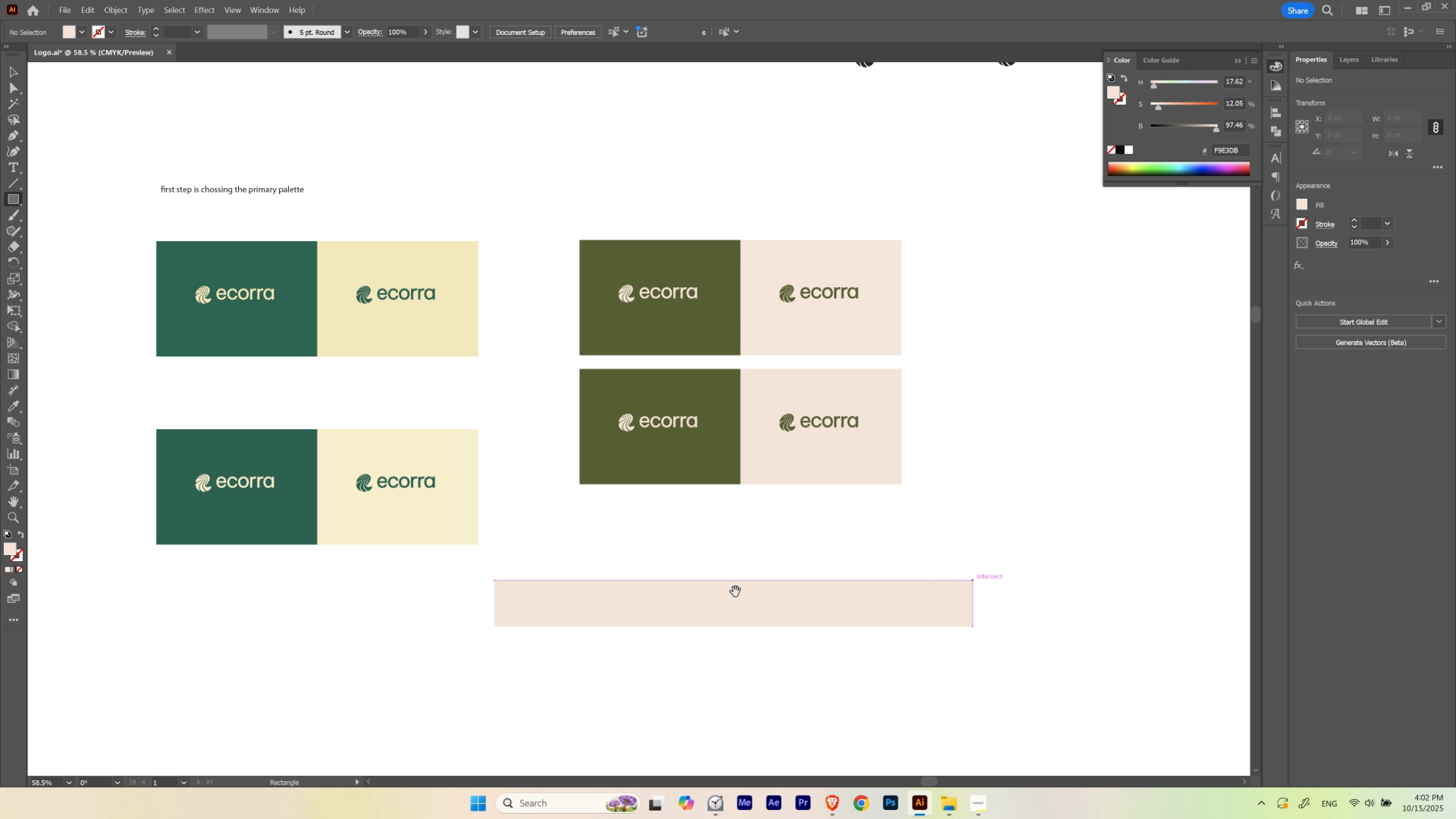 
hold_key(key=Space, duration=0.74)
 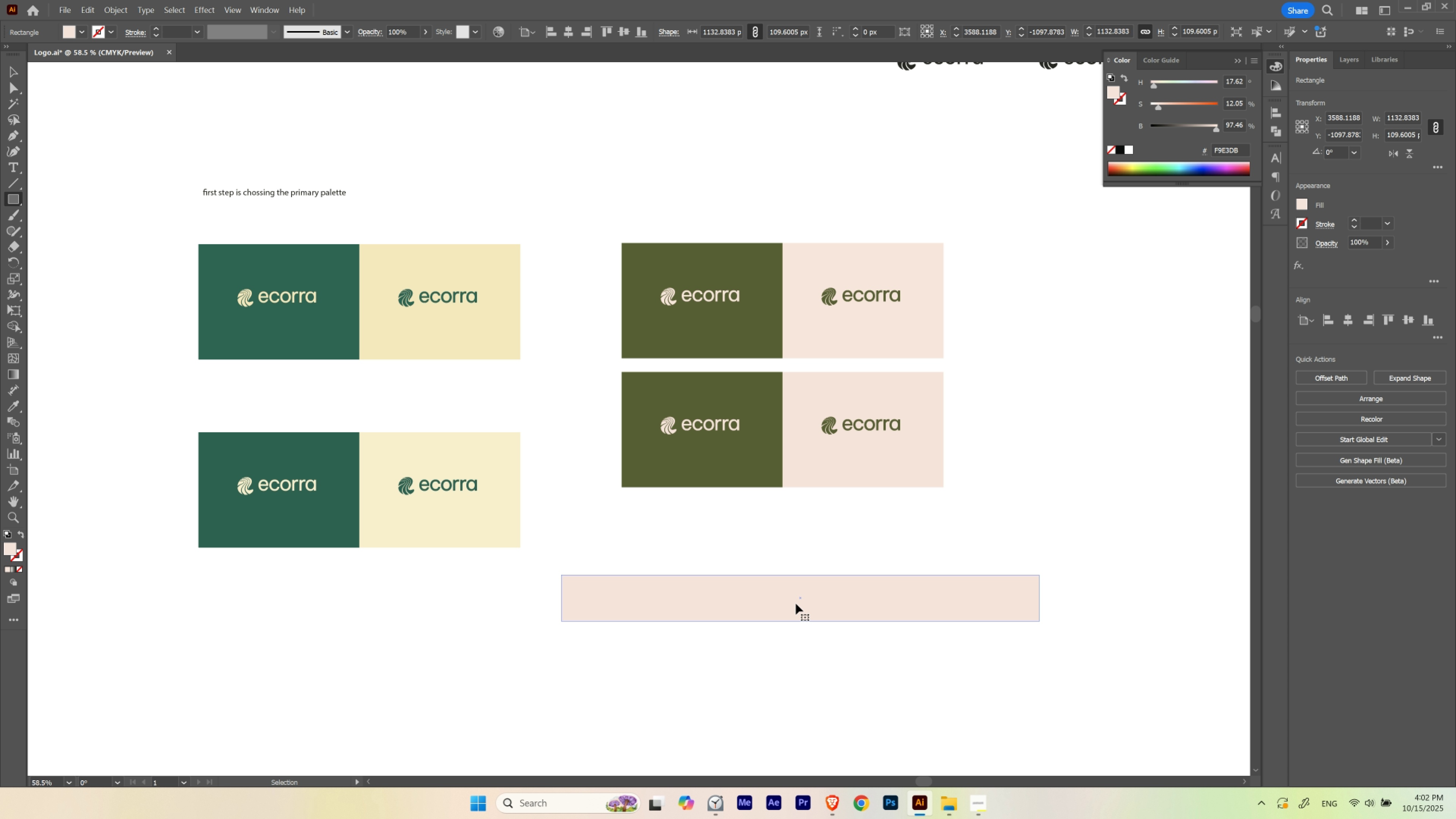 
left_click_drag(start_coordinate=[696, 601], to_coordinate=[738, 603])
 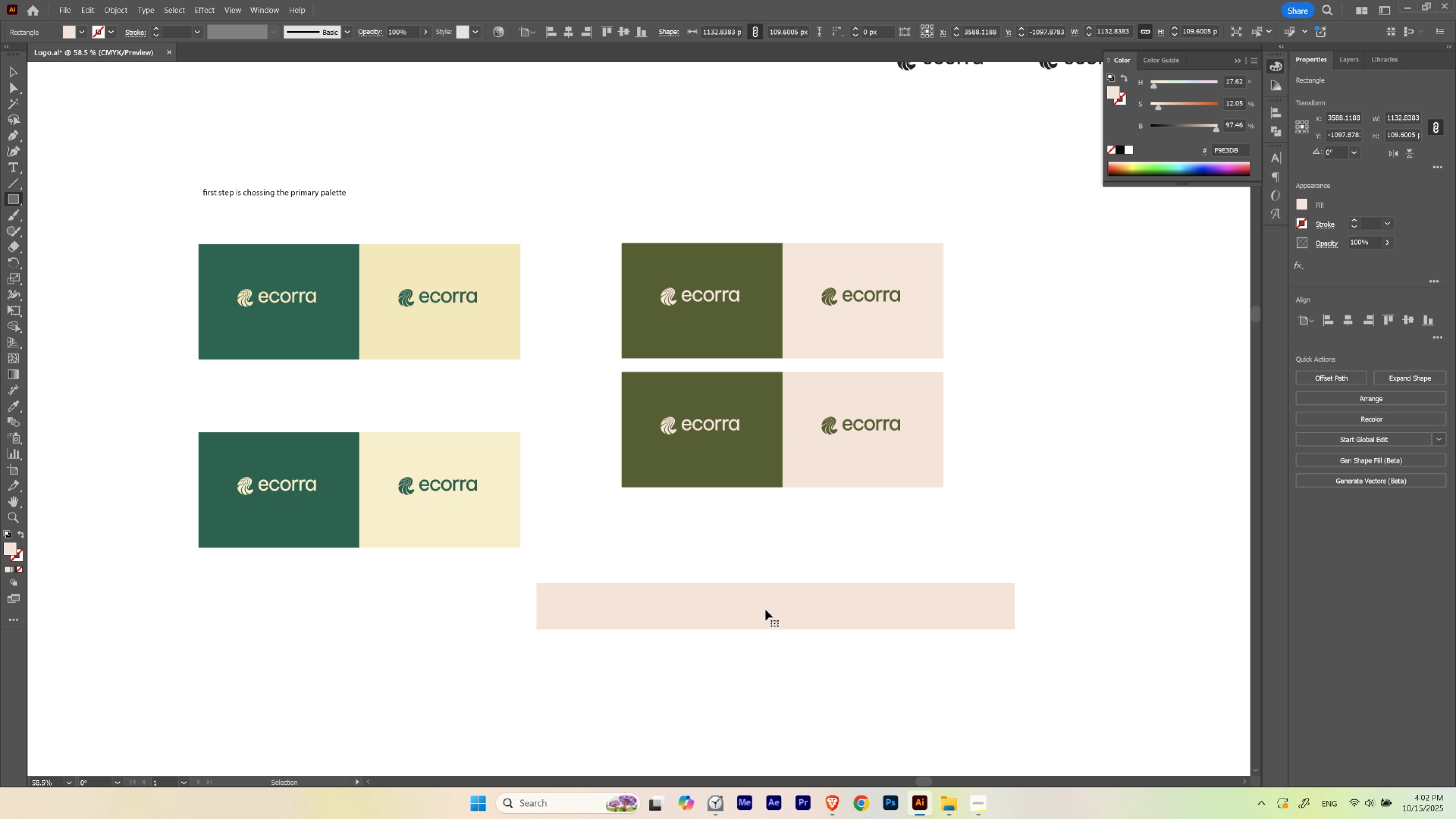 
hold_key(key=ControlLeft, duration=0.72)
left_click_drag(start_coordinate=[765, 608], to_coordinate=[790, 600])
 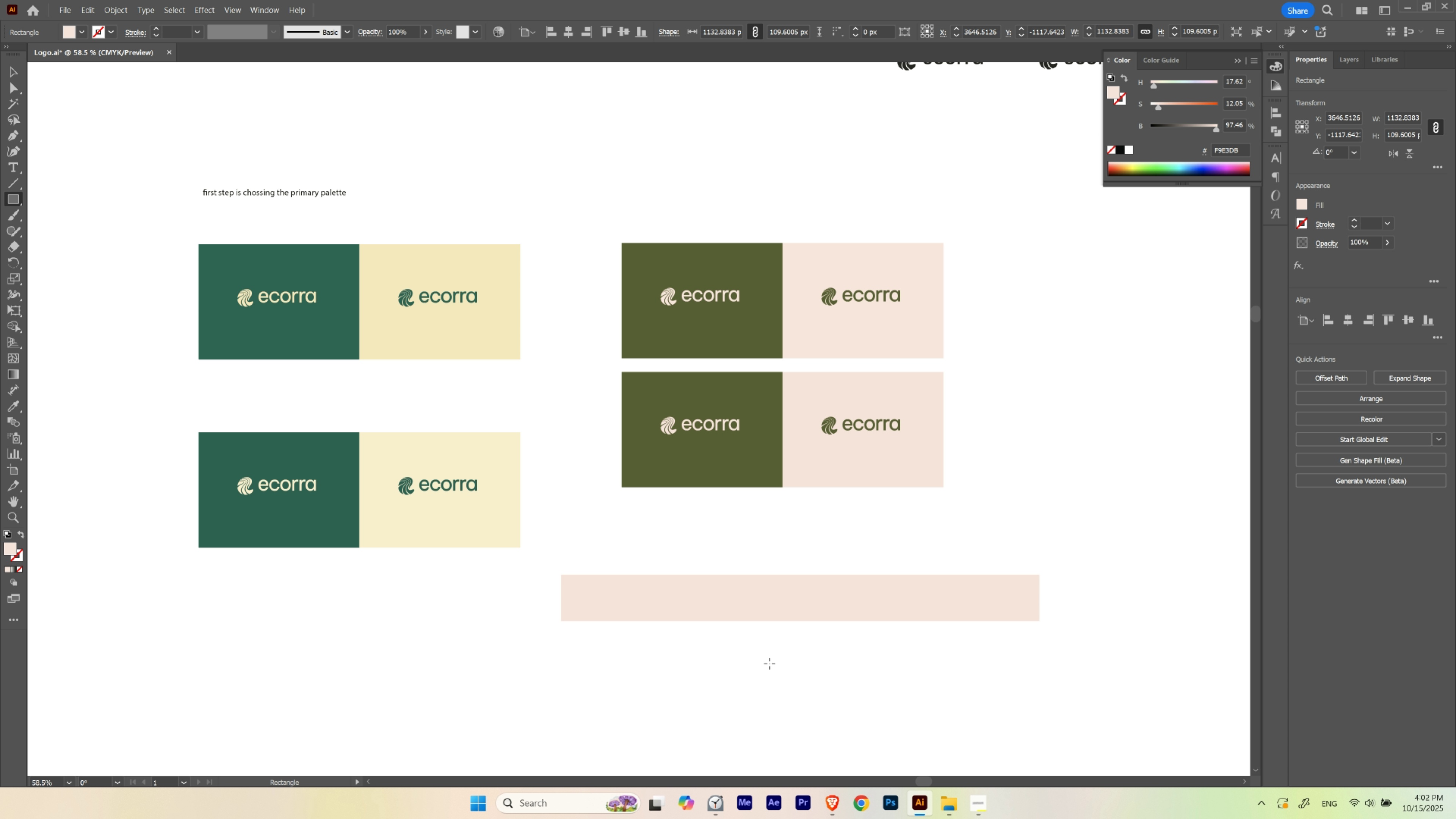 
hold_key(key=Space, duration=0.36)
 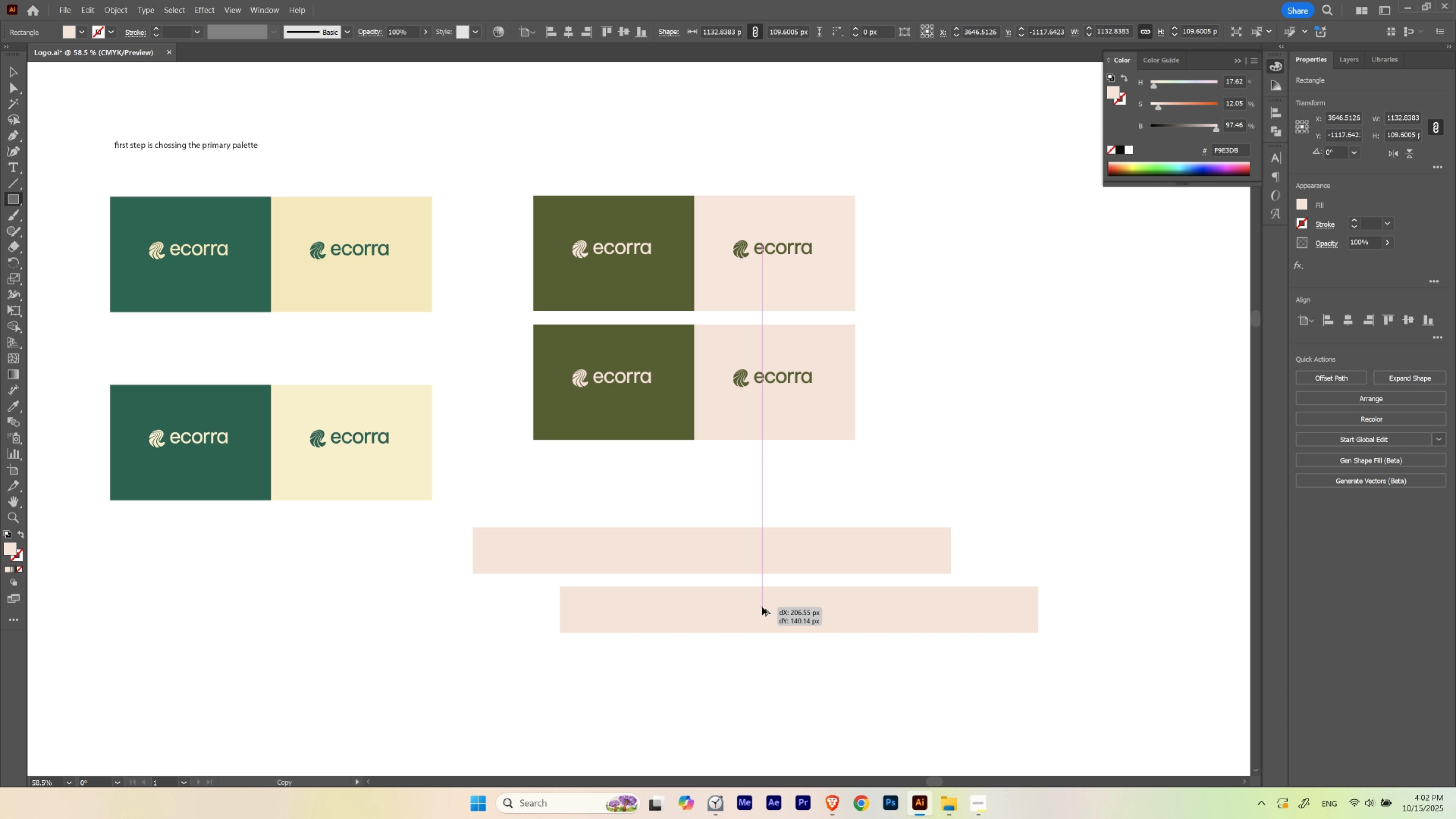 
left_click_drag(start_coordinate=[741, 640], to_coordinate=[653, 593])
 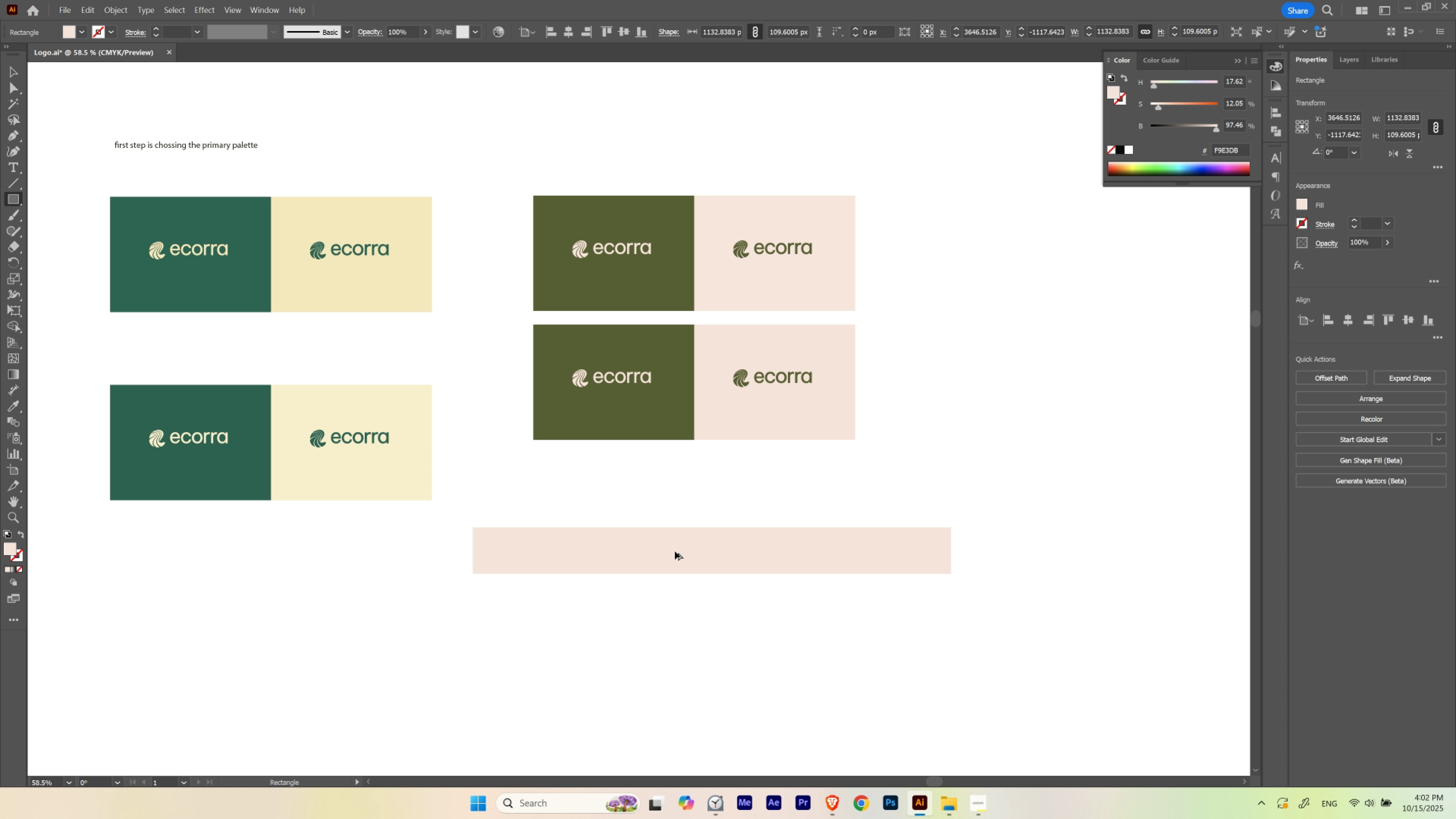 
hold_key(key=ControlLeft, duration=2.22)
hold_key(key=AltLeft, duration=1.5)
left_click_drag(start_coordinate=[675, 548], to_coordinate=[754, 581])
 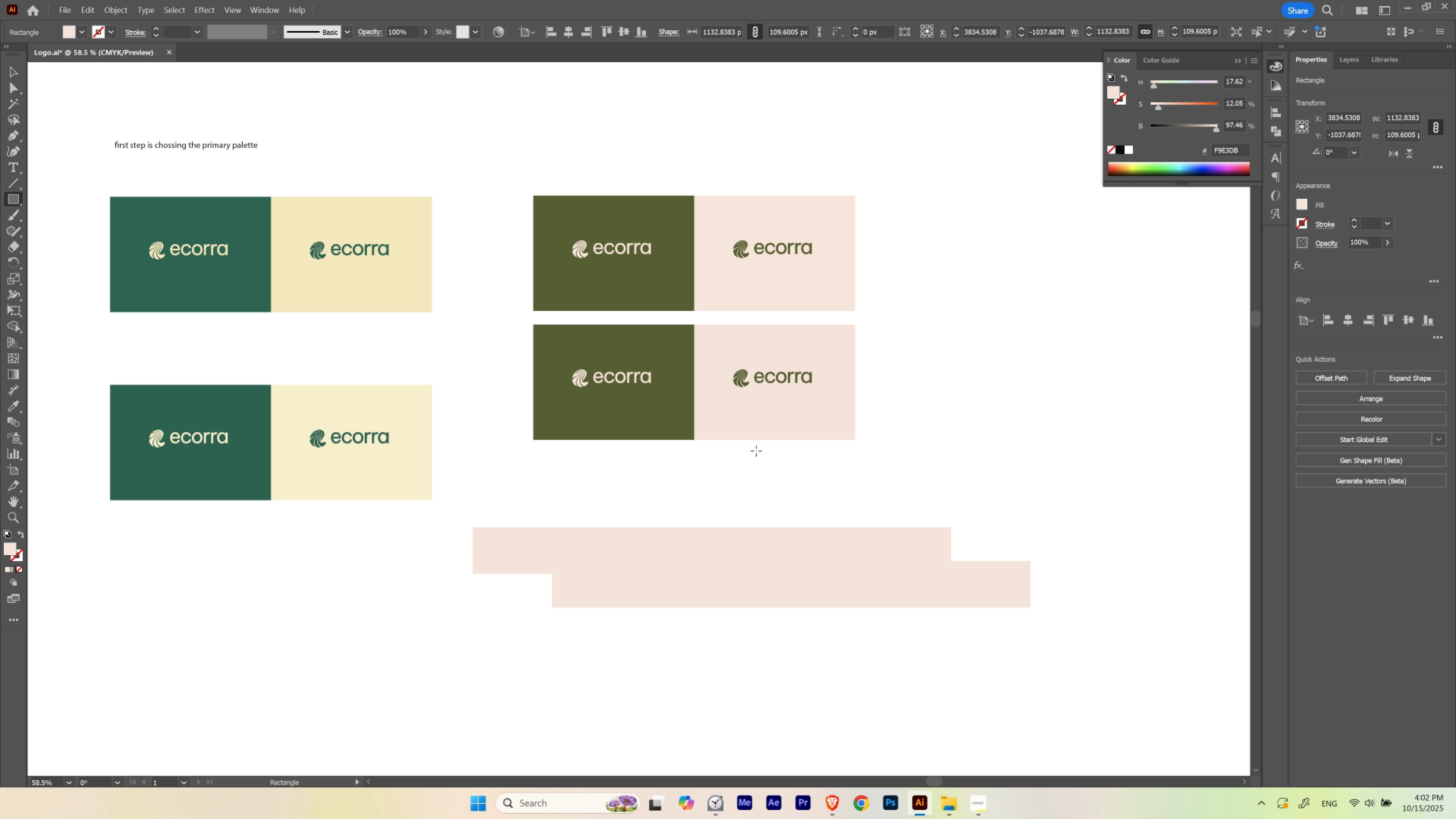 
hold_key(key=AltLeft, duration=0.75)
 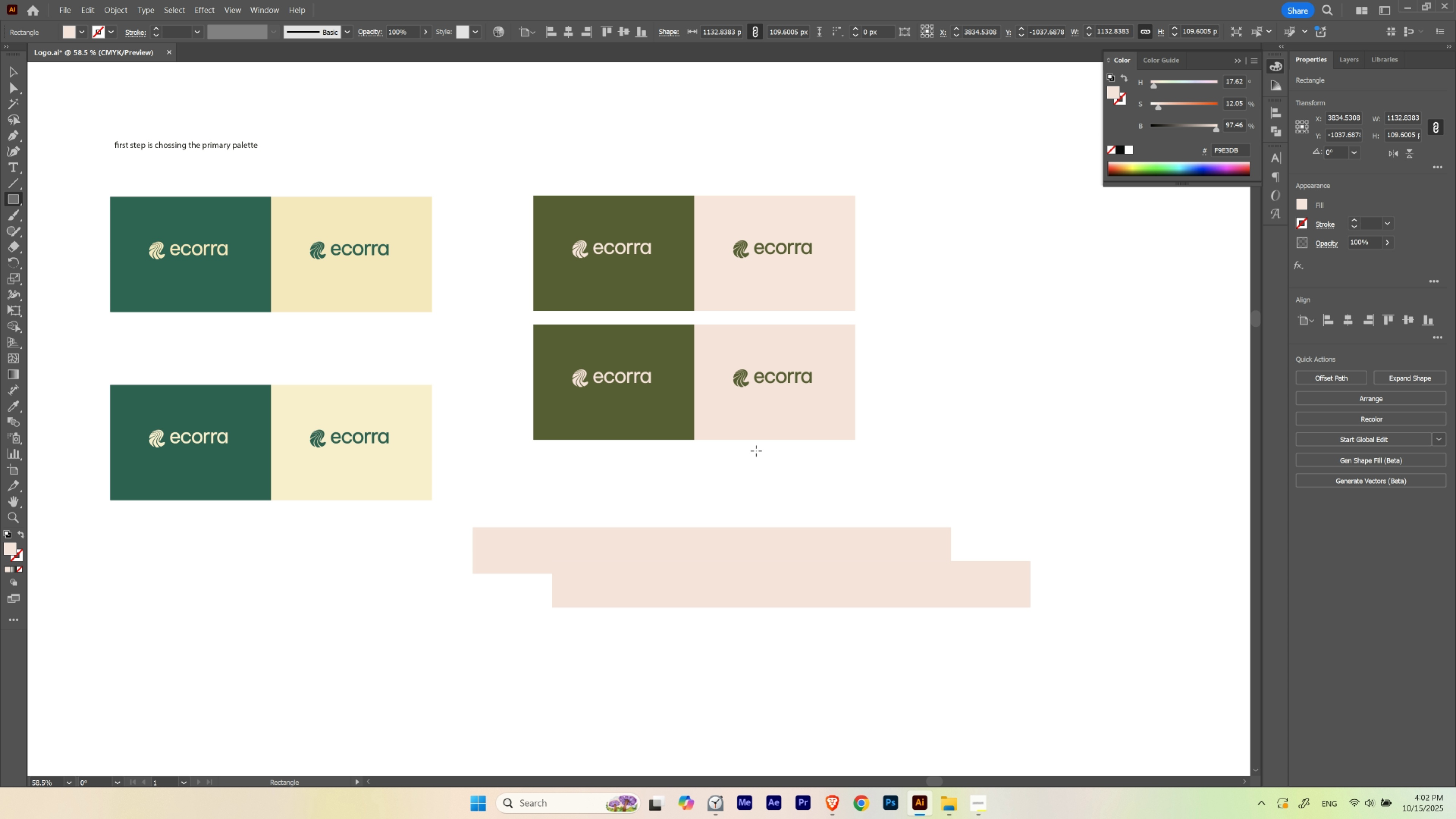 
key(I)
 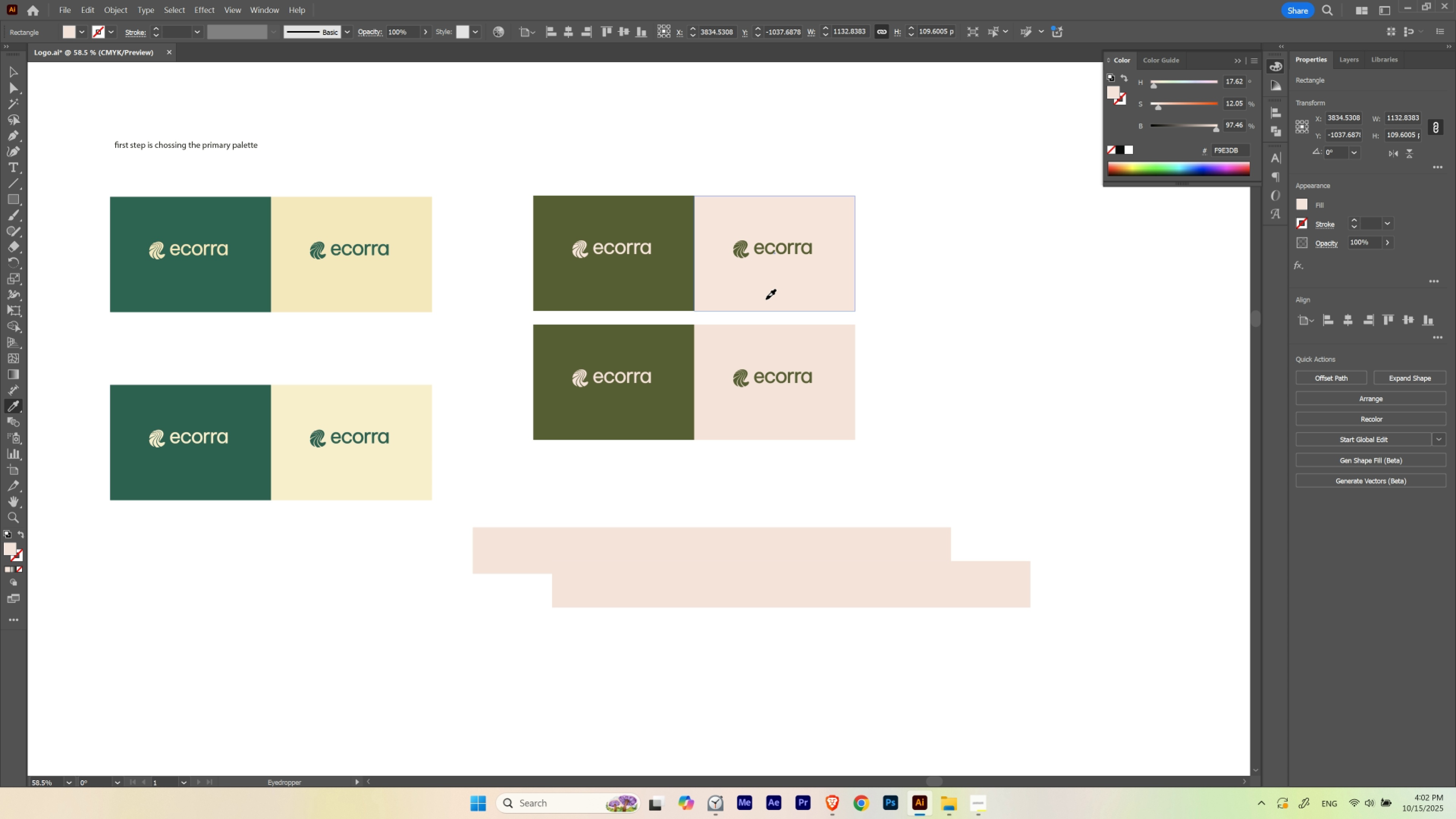 
left_click([766, 299])
 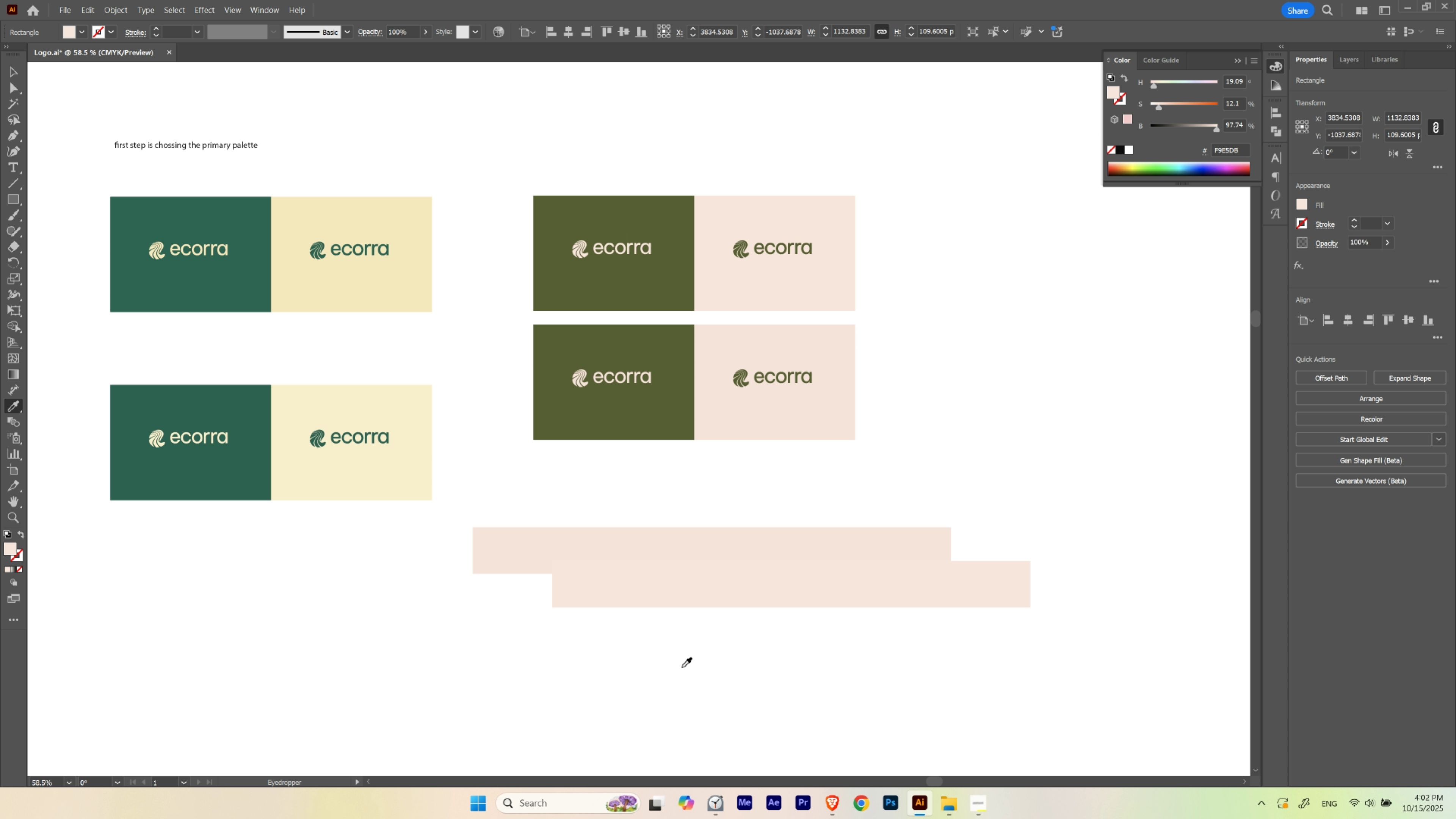 
hold_key(key=Space, duration=1.54)
 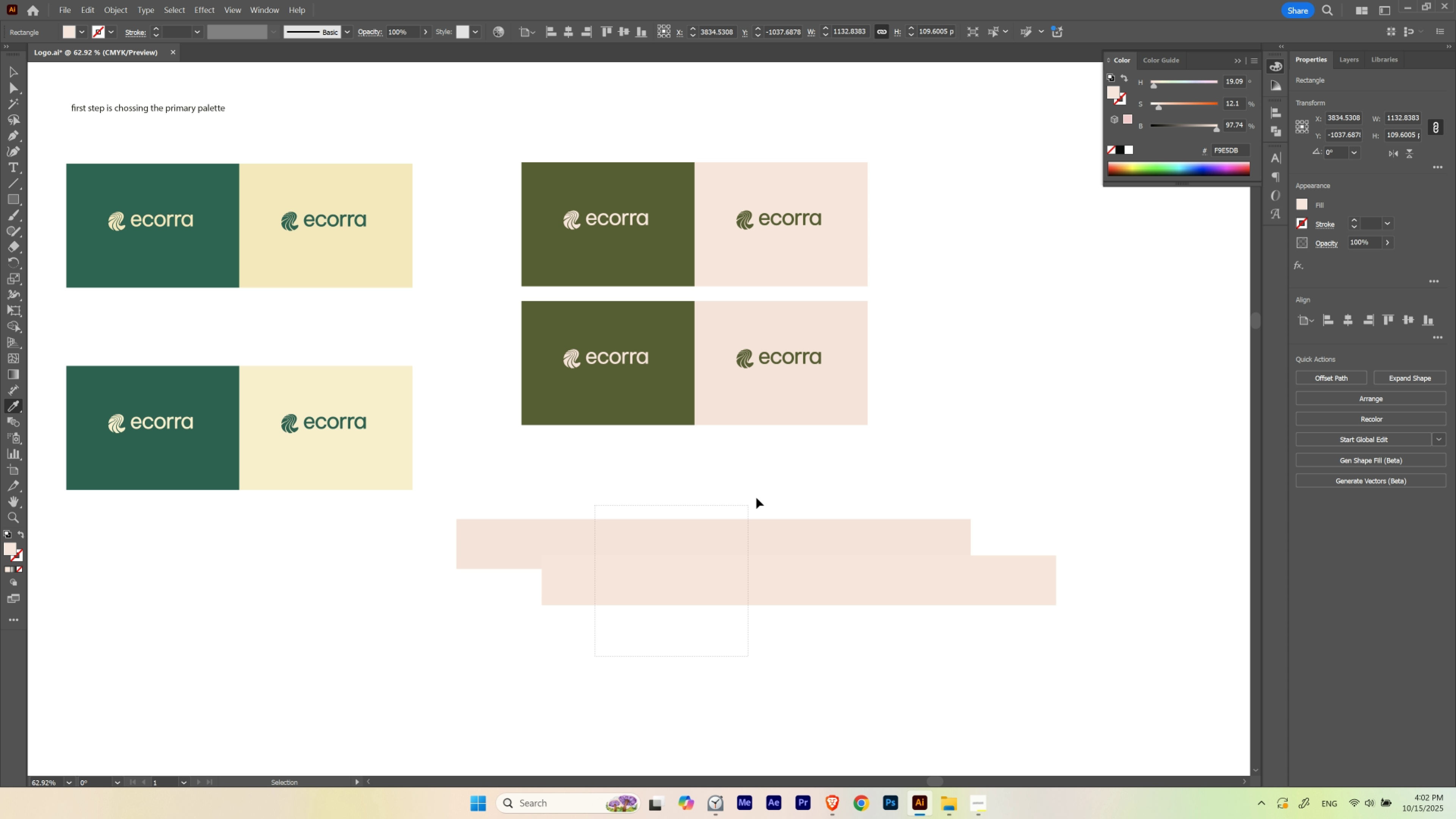 
left_click_drag(start_coordinate=[690, 636], to_coordinate=[697, 638])
 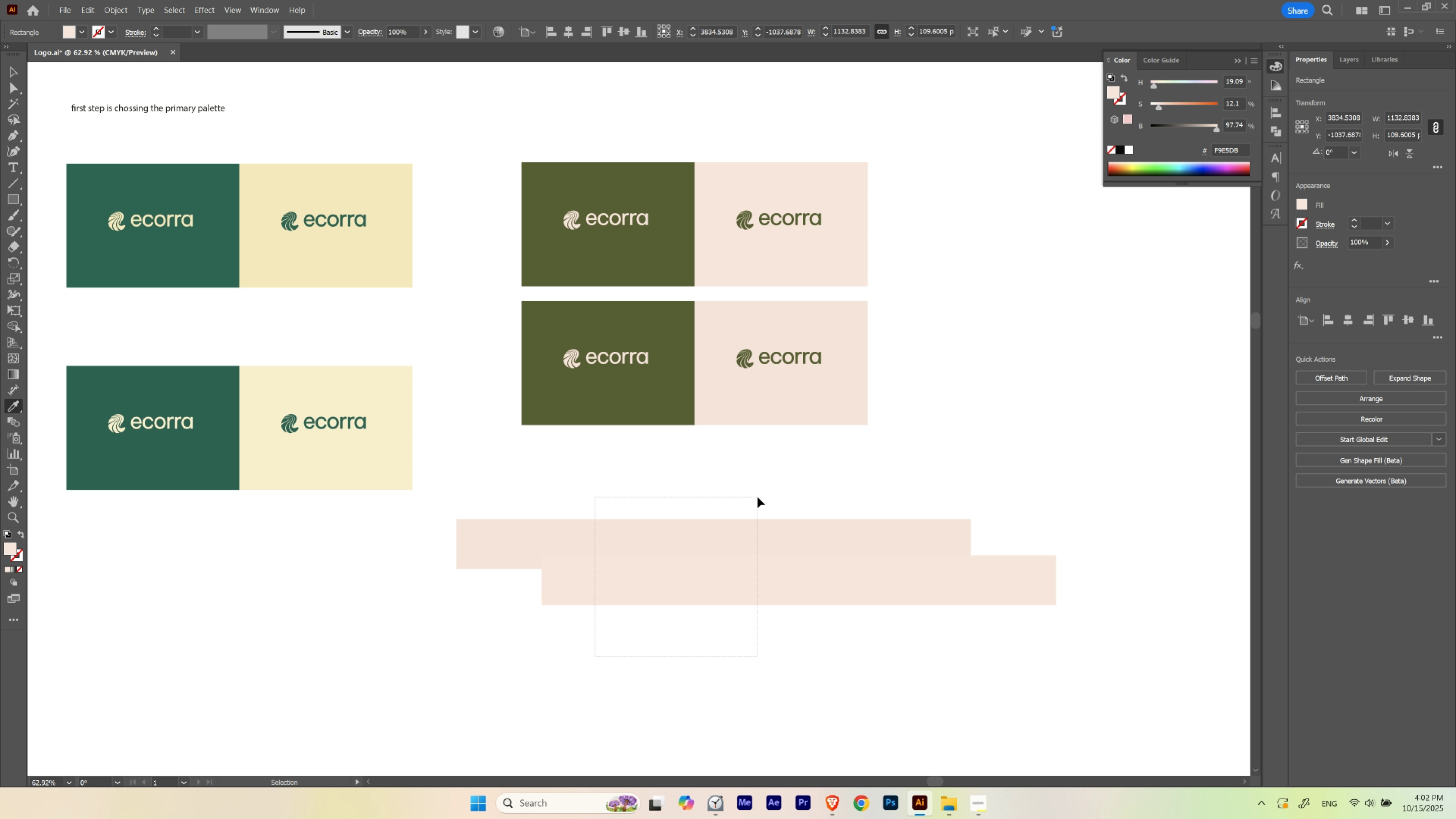 
key(Control+Space)
 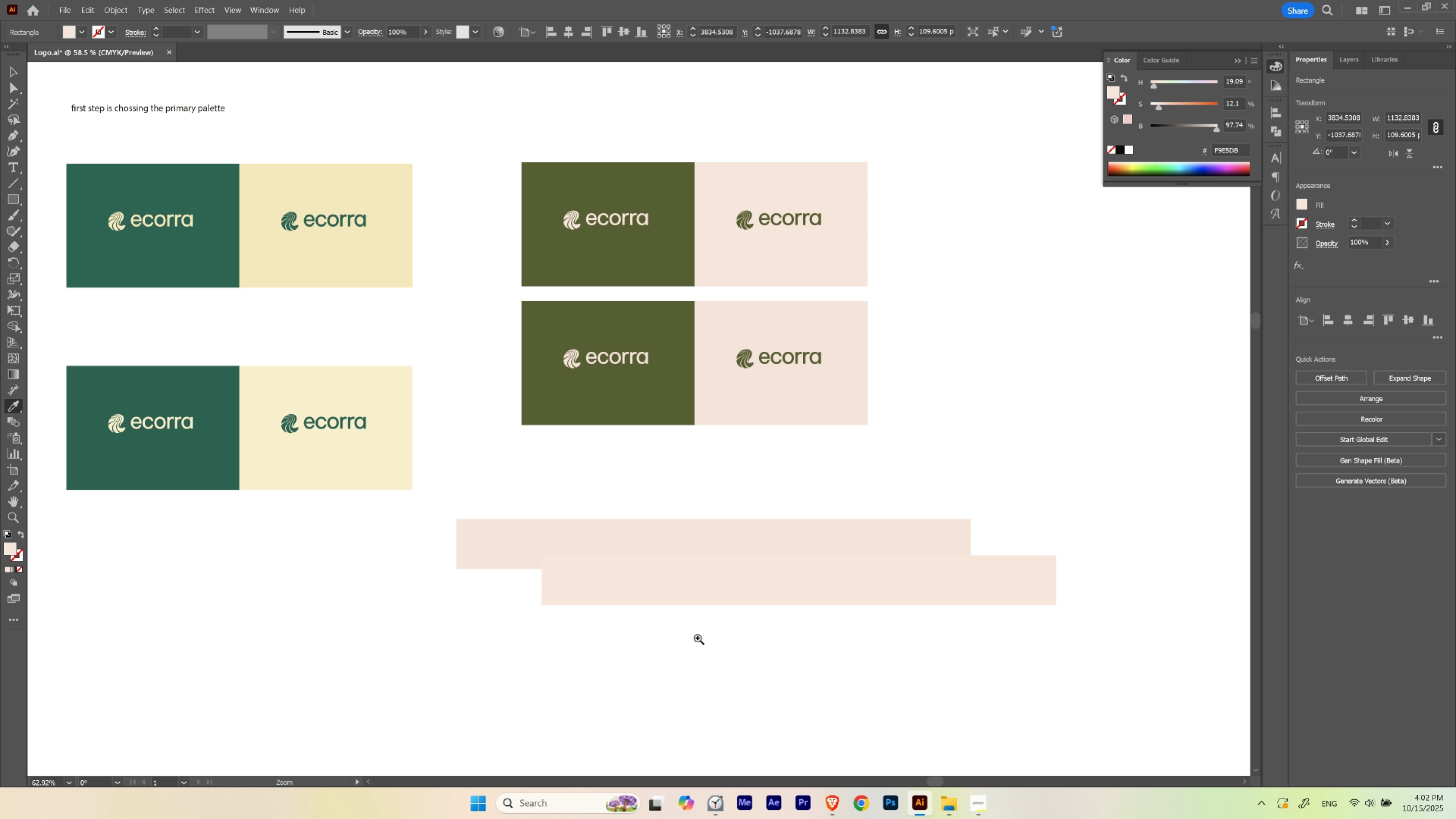 
key(Control+Space)
 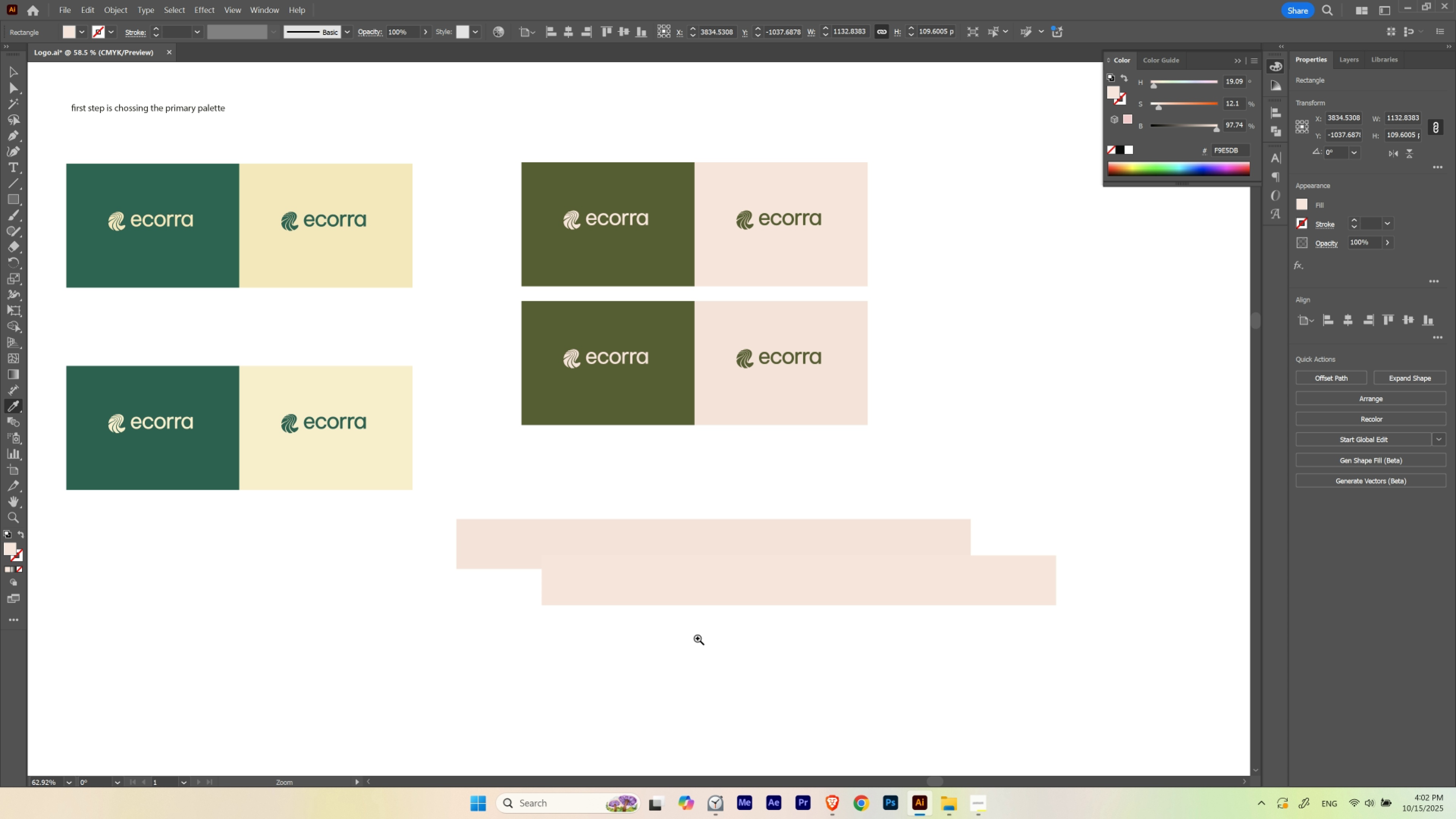 
key(Control+Space)
 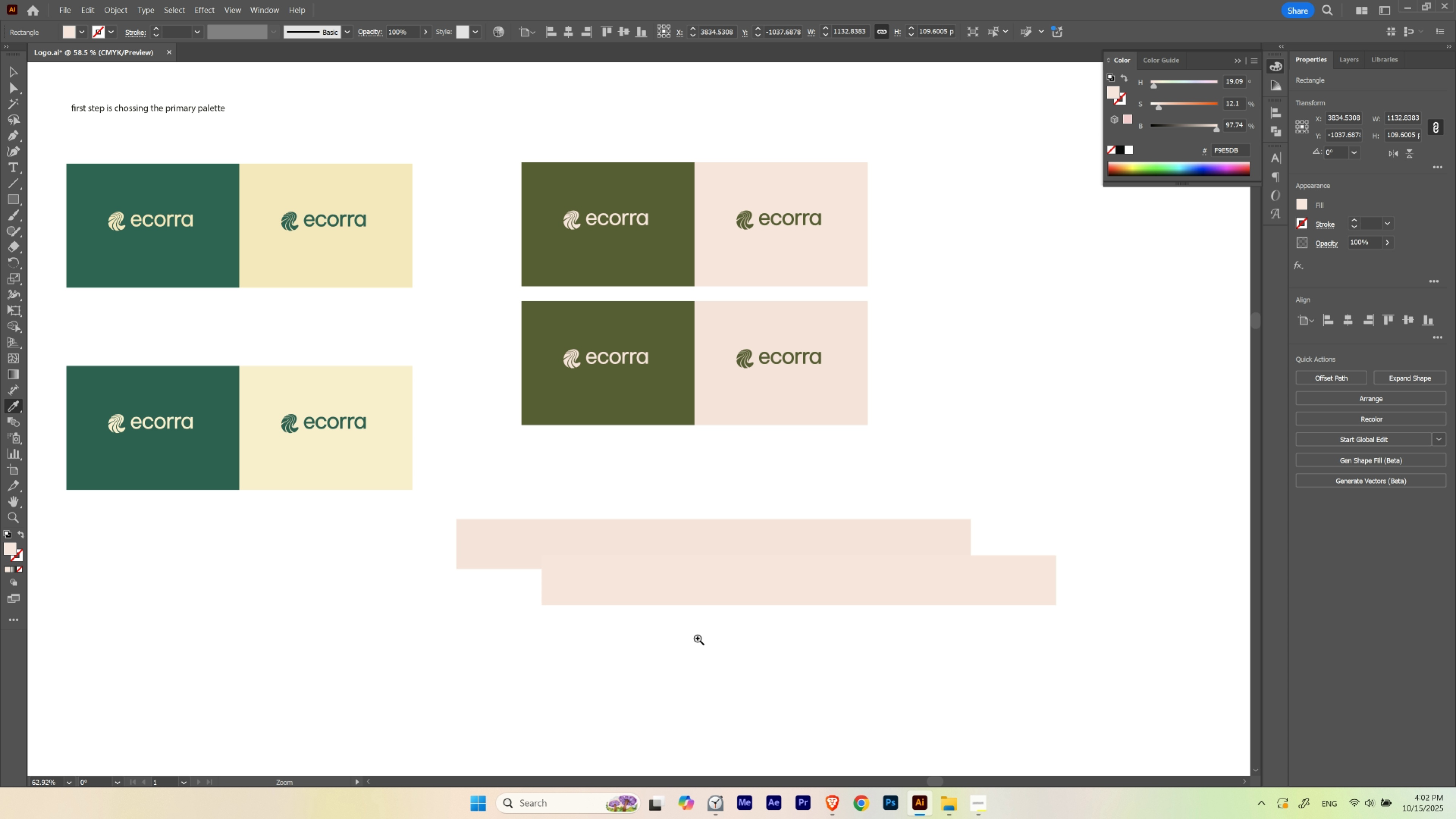 
key(Control+Space)
 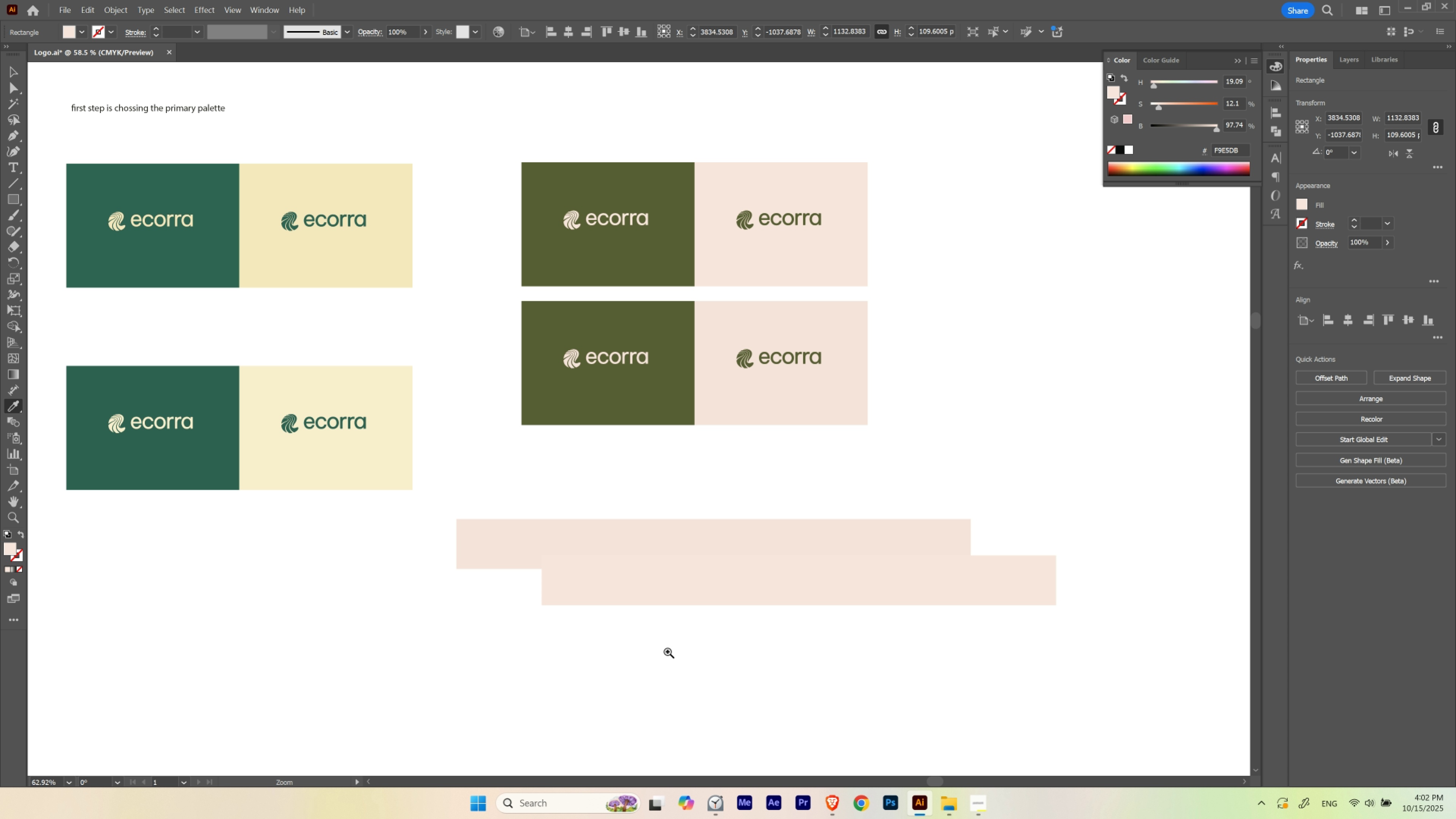 
key(Control+Space)
 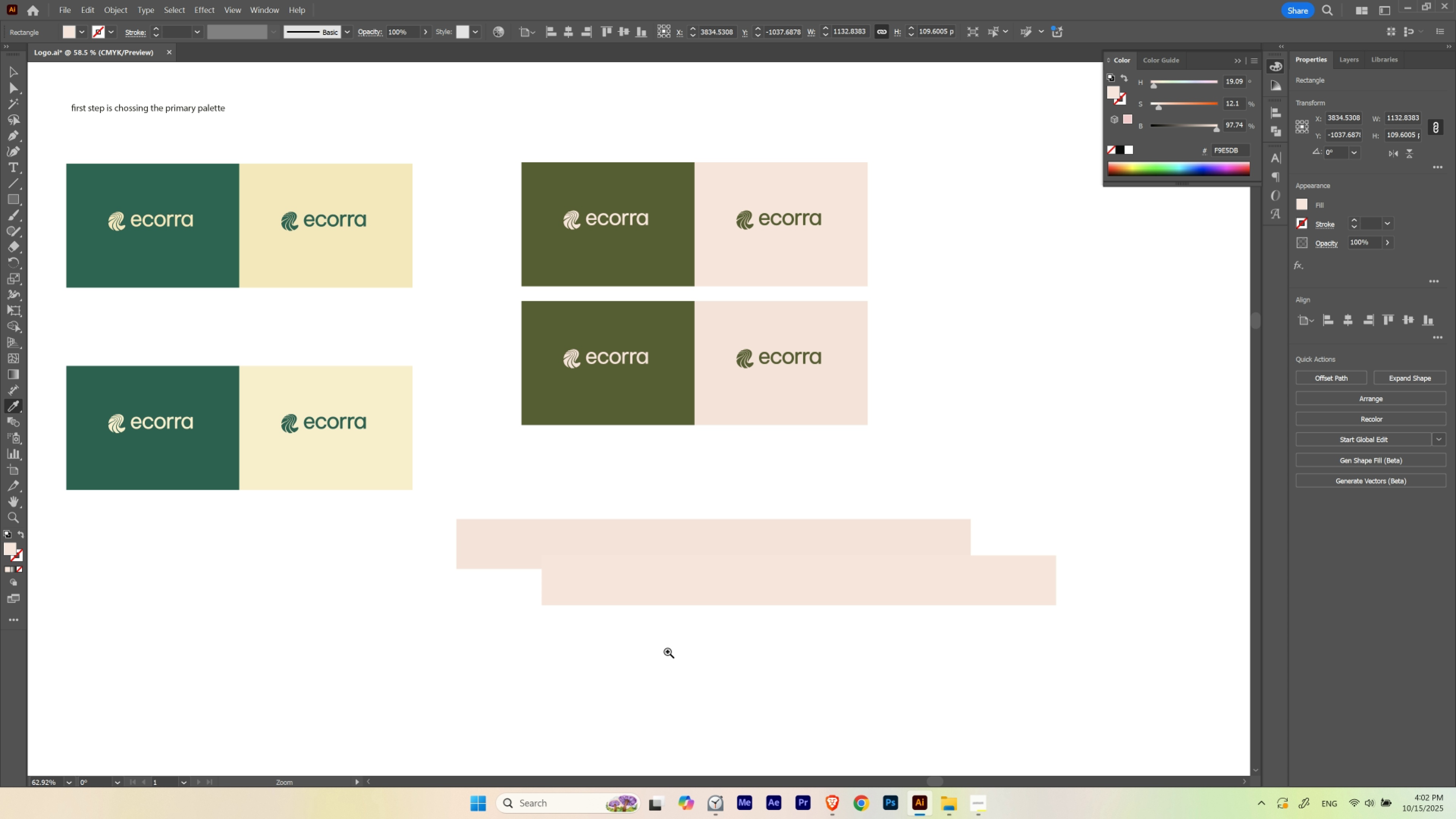 
key(Control+Space)
 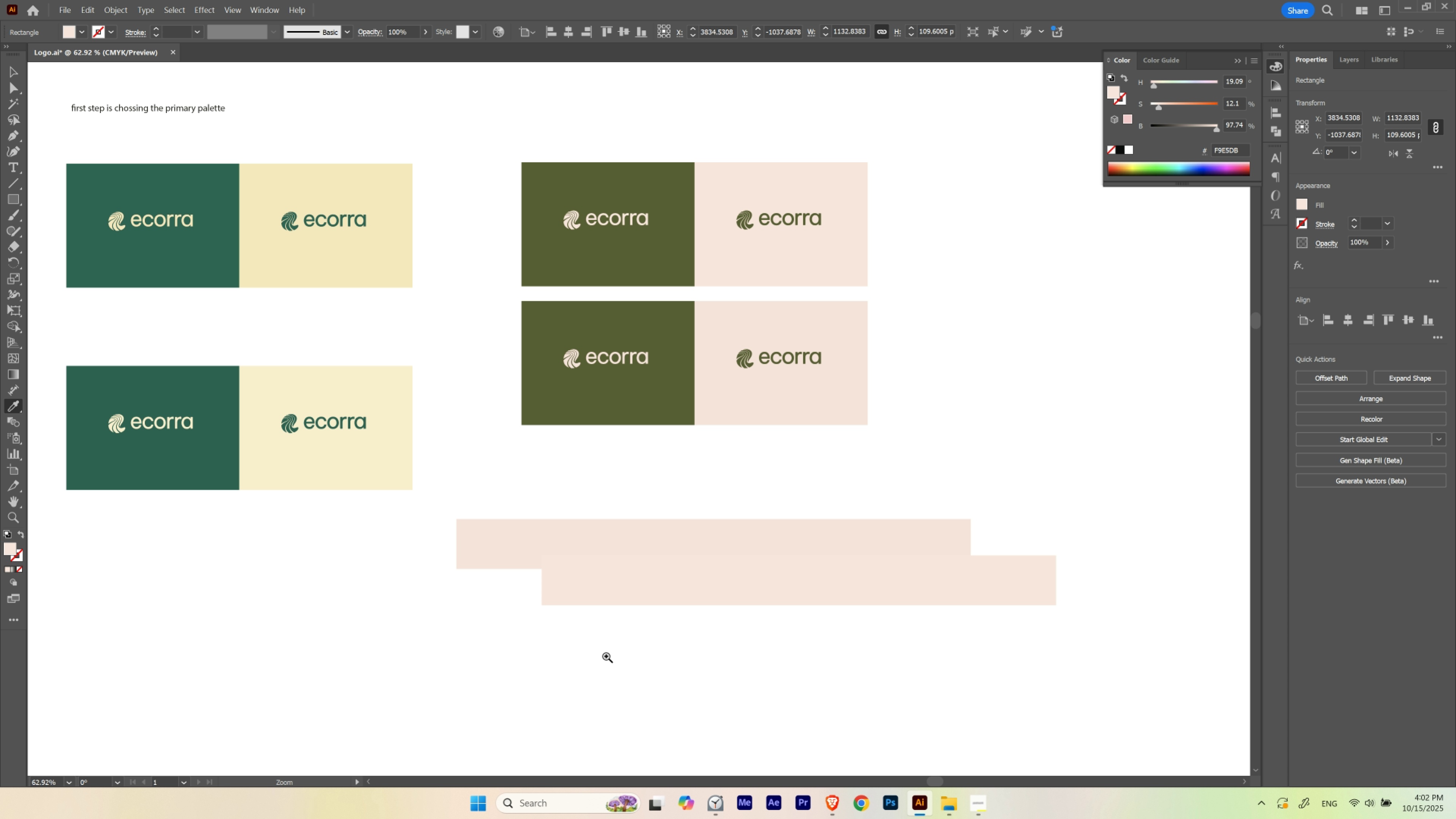 
key(Control+Space)
 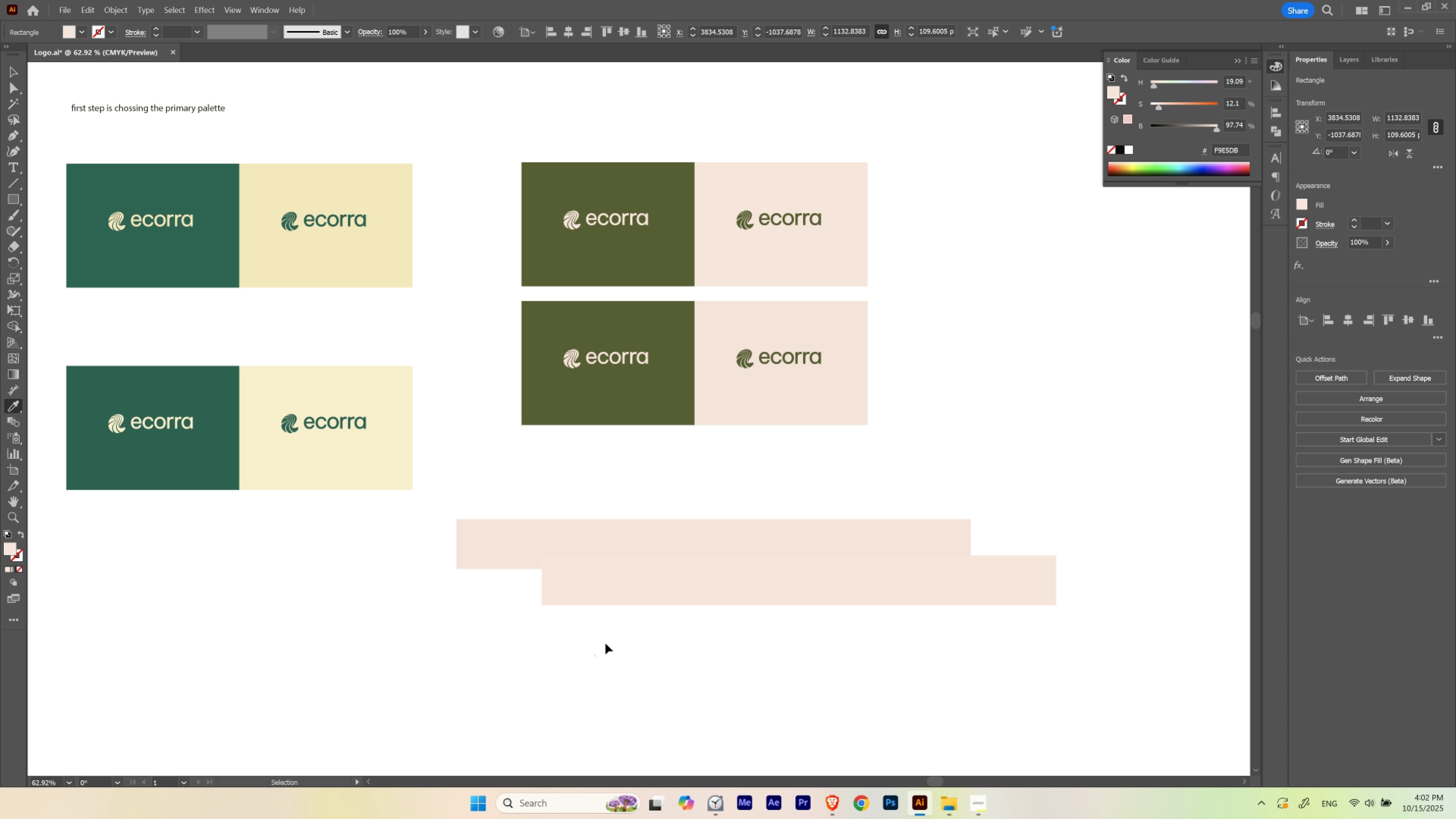 
left_click_drag(start_coordinate=[595, 656], to_coordinate=[757, 497])
 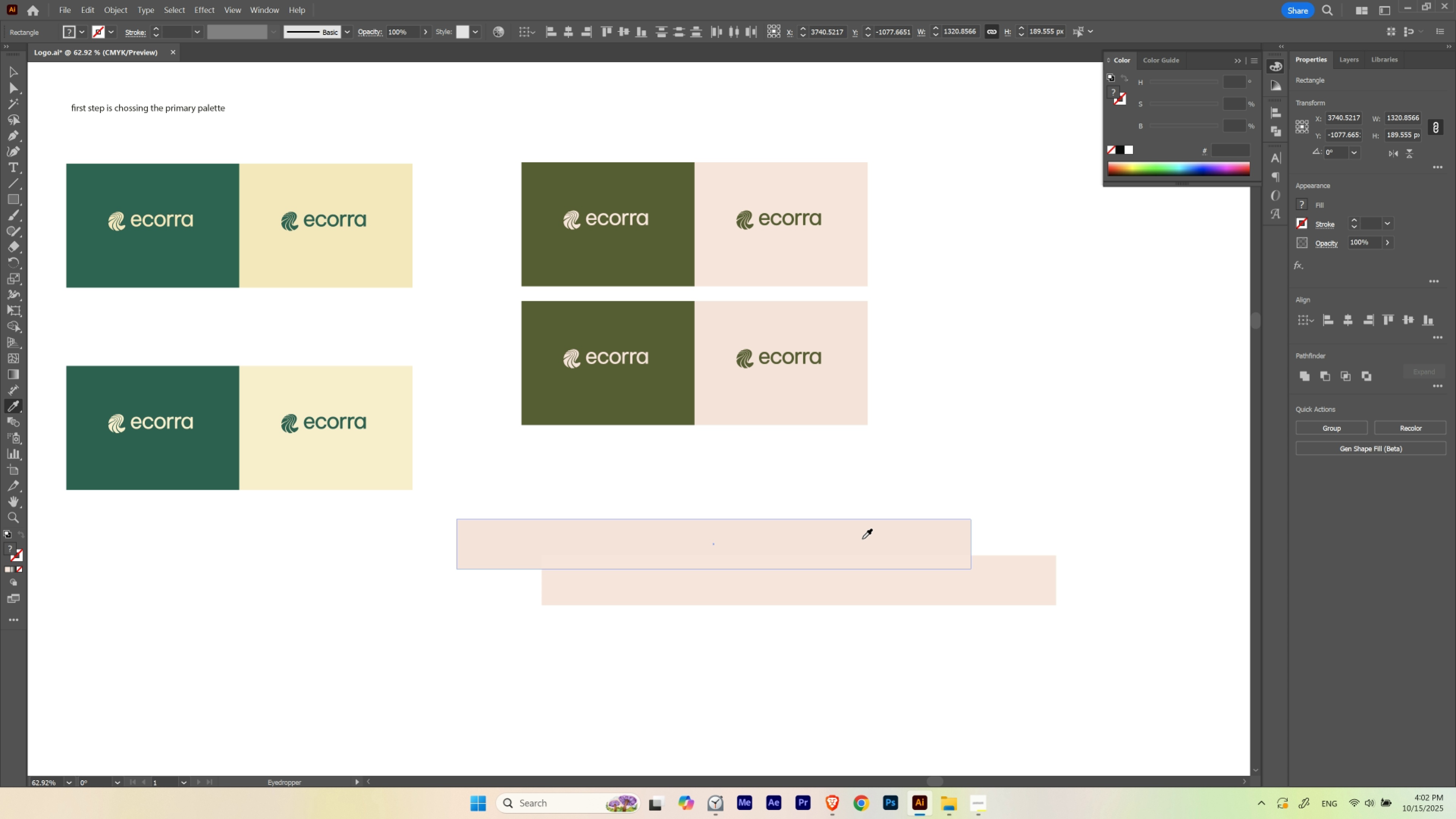 
key(Delete)
 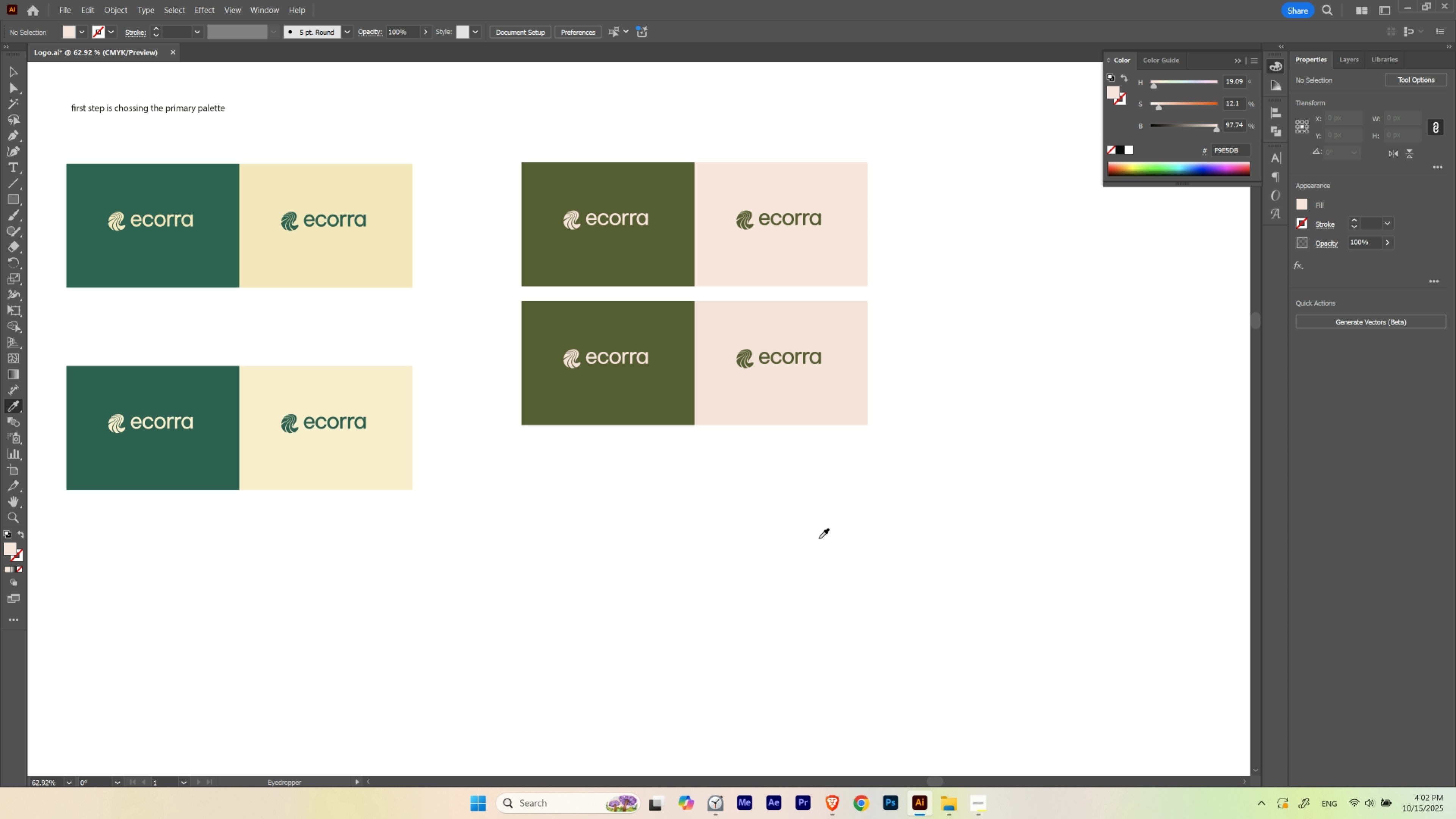 
key(V)
 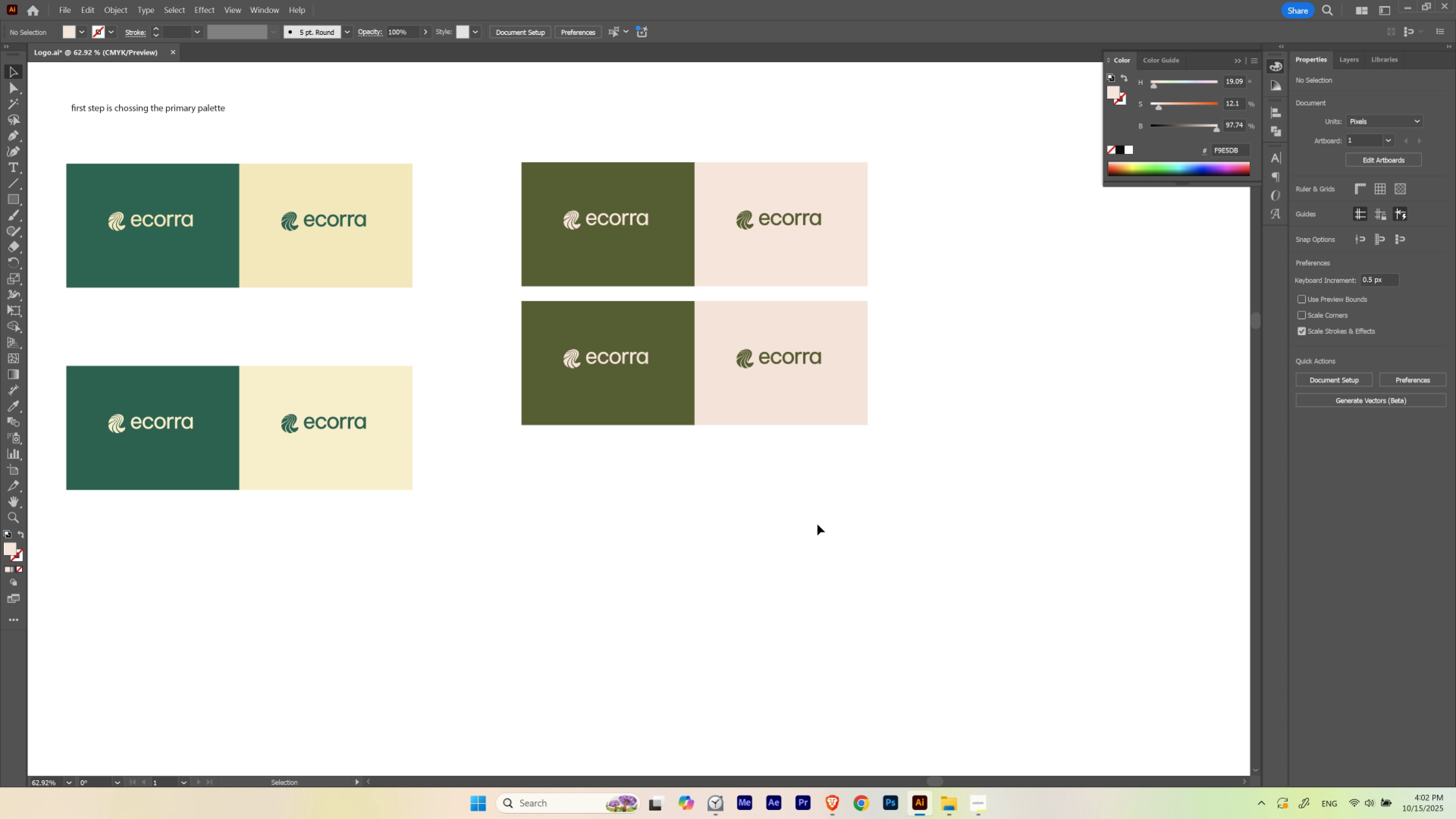 
left_click([817, 524])
 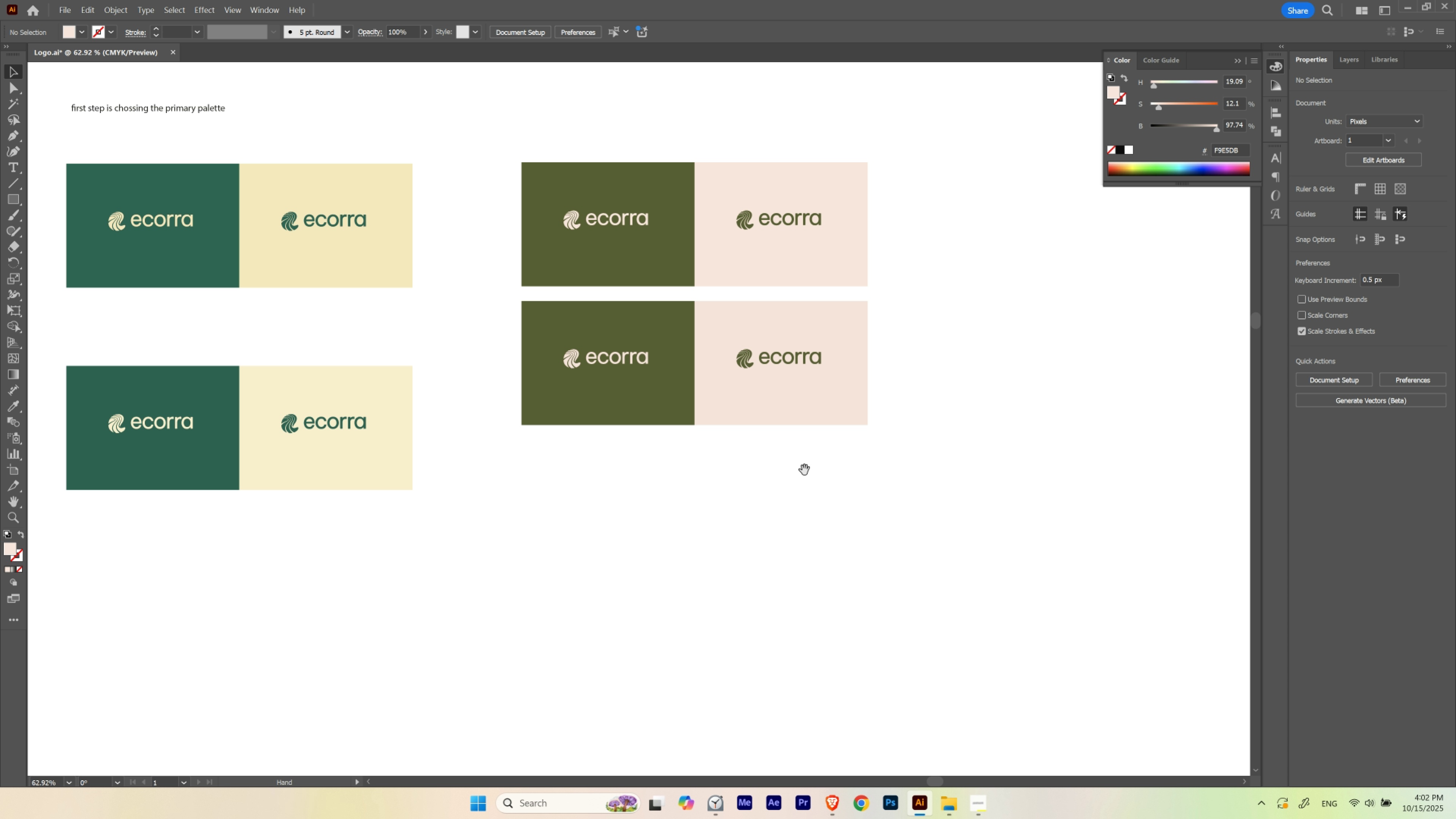 
hold_key(key=Space, duration=0.86)
 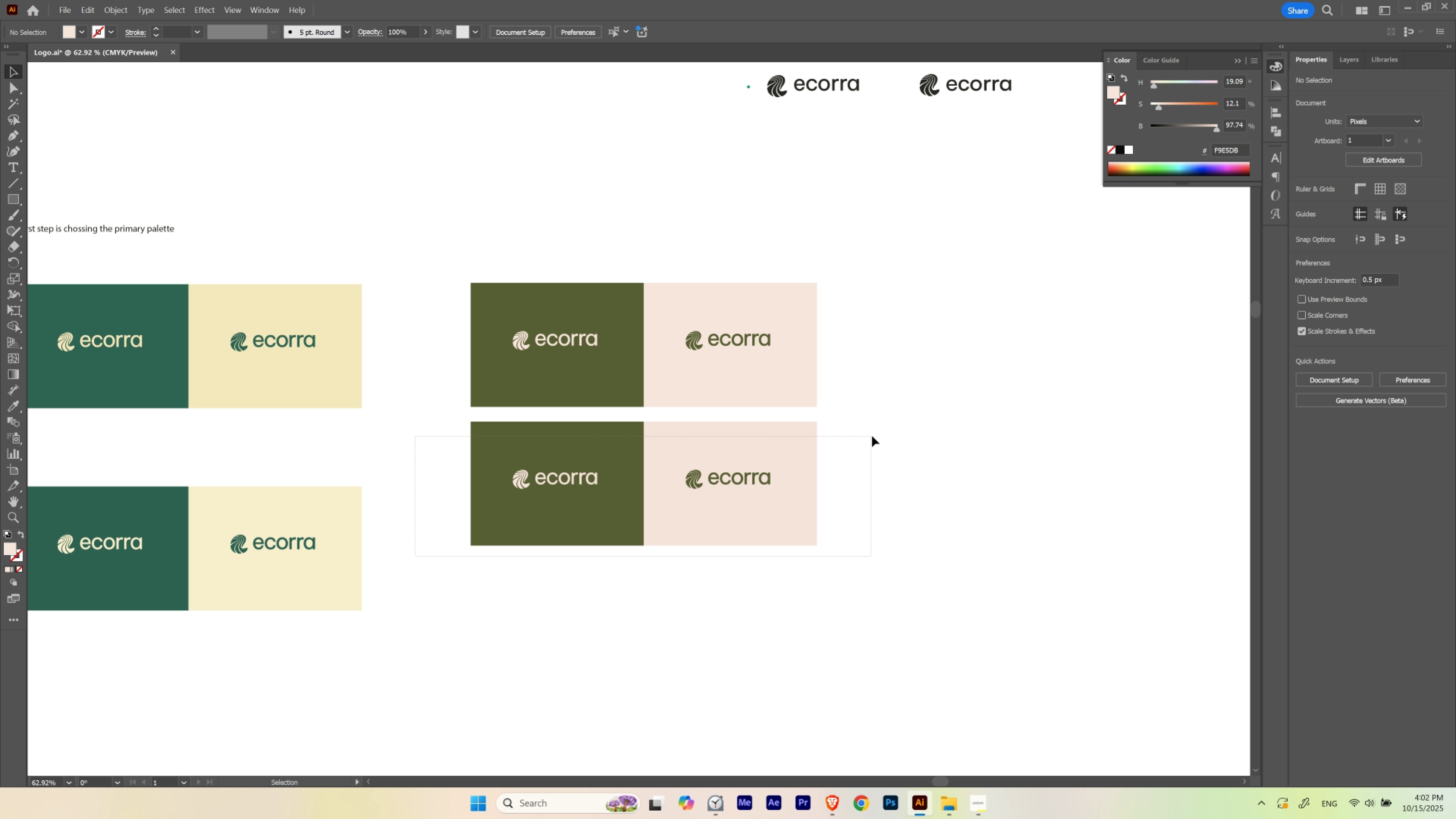 
left_click_drag(start_coordinate=[805, 468], to_coordinate=[754, 589])
 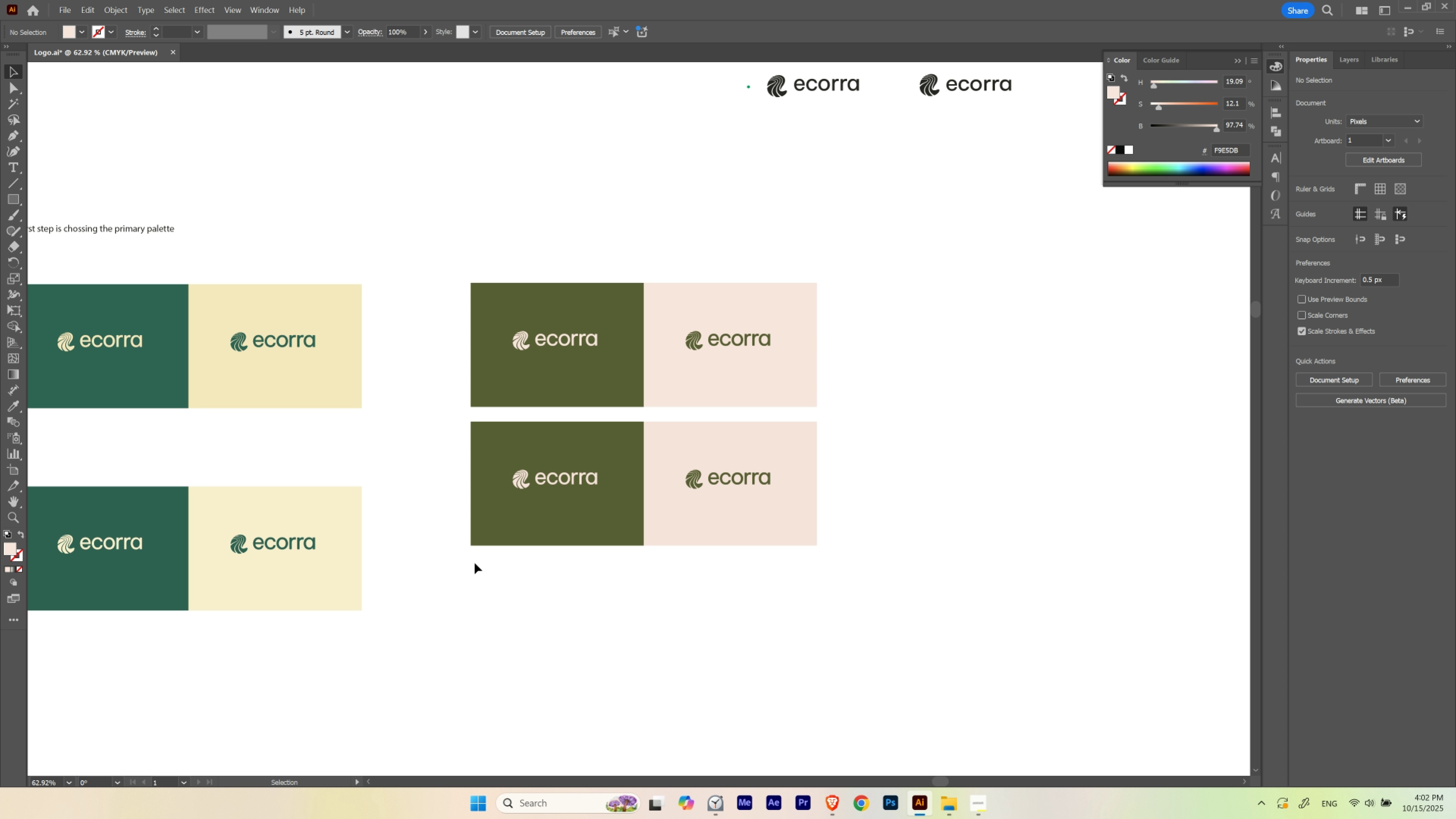 
left_click_drag(start_coordinate=[416, 556], to_coordinate=[872, 435])
 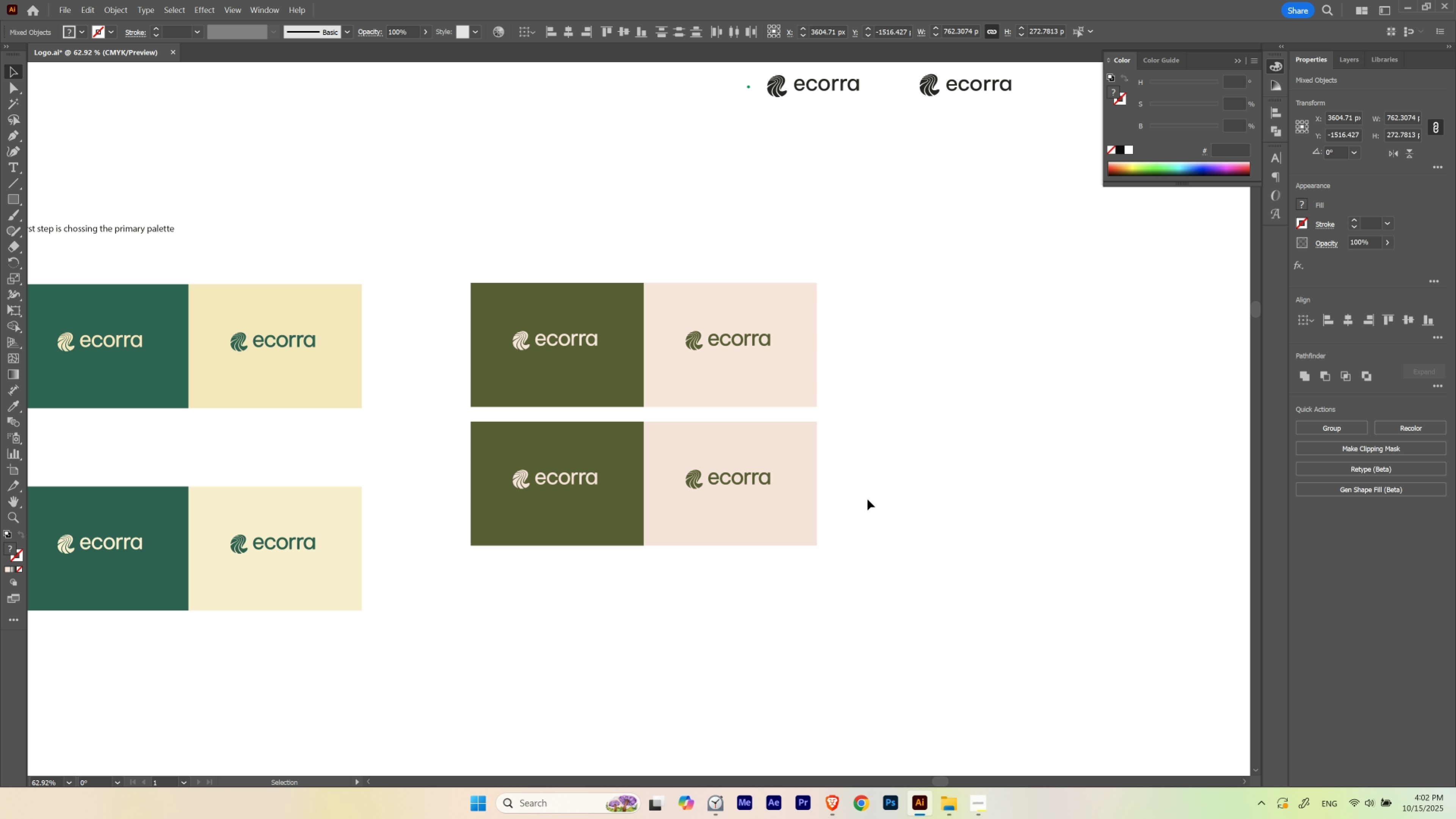 
key(Delete)
 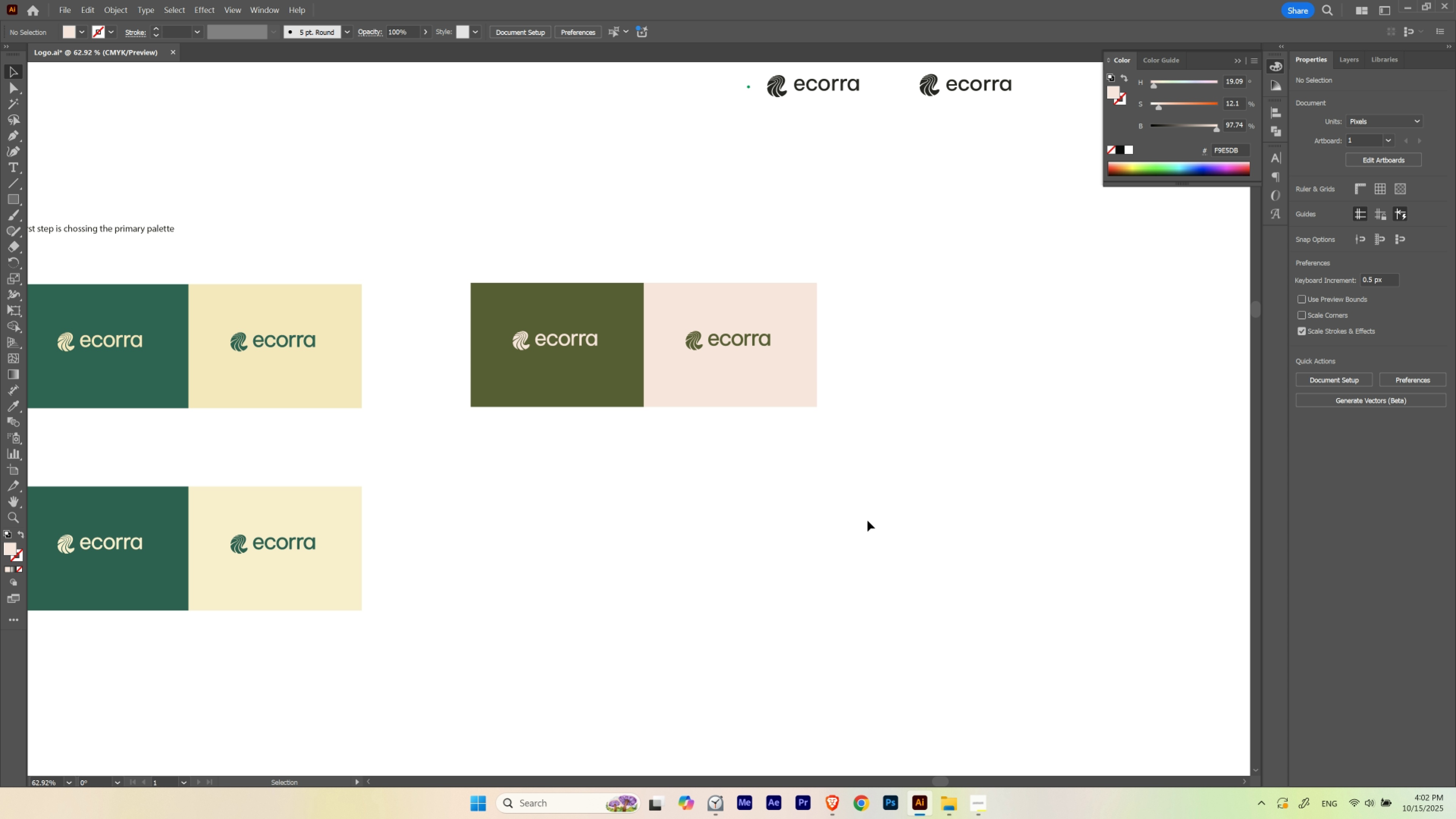 
left_click([869, 520])
 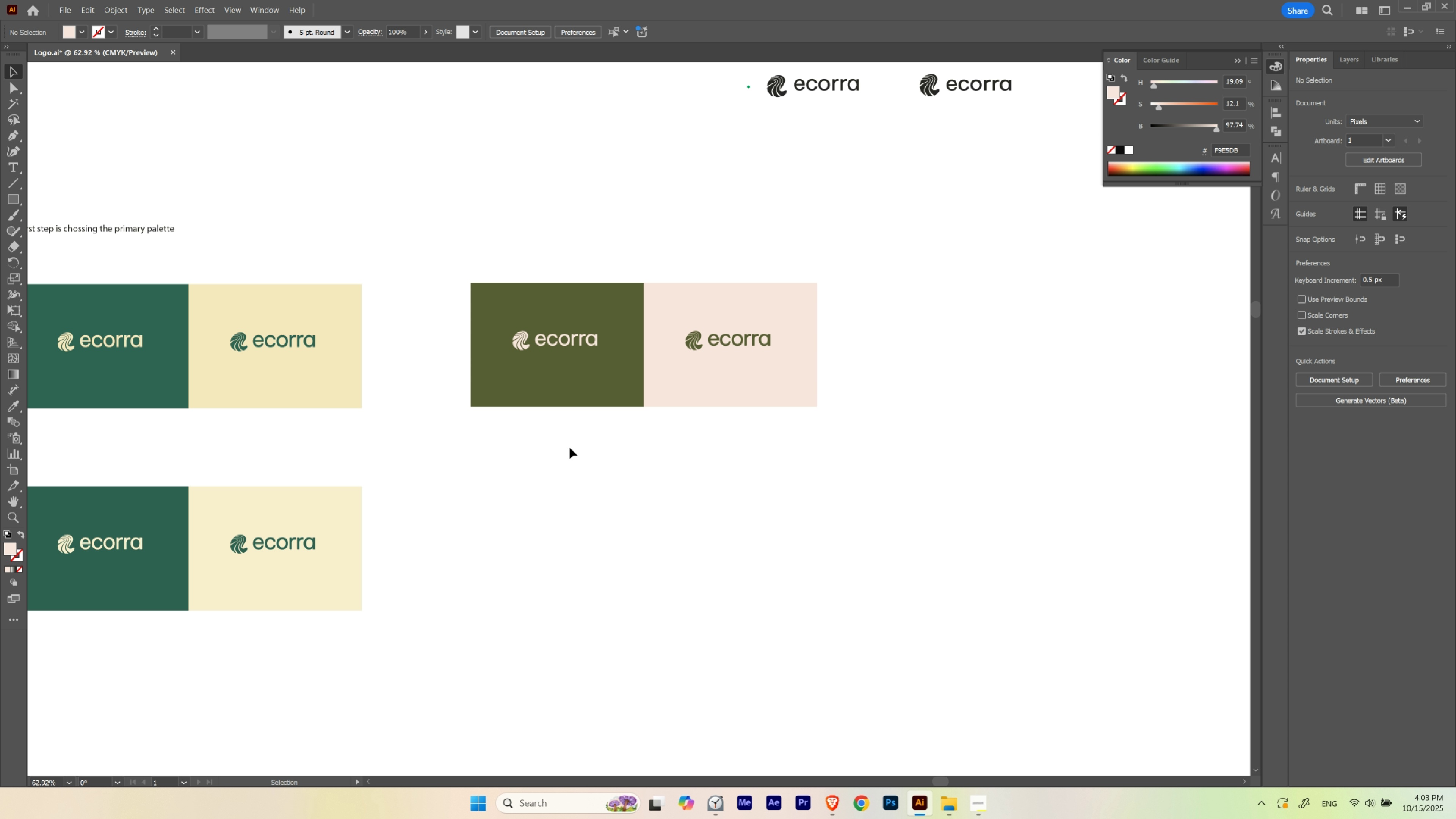 
hold_key(key=AltLeft, duration=0.5)
 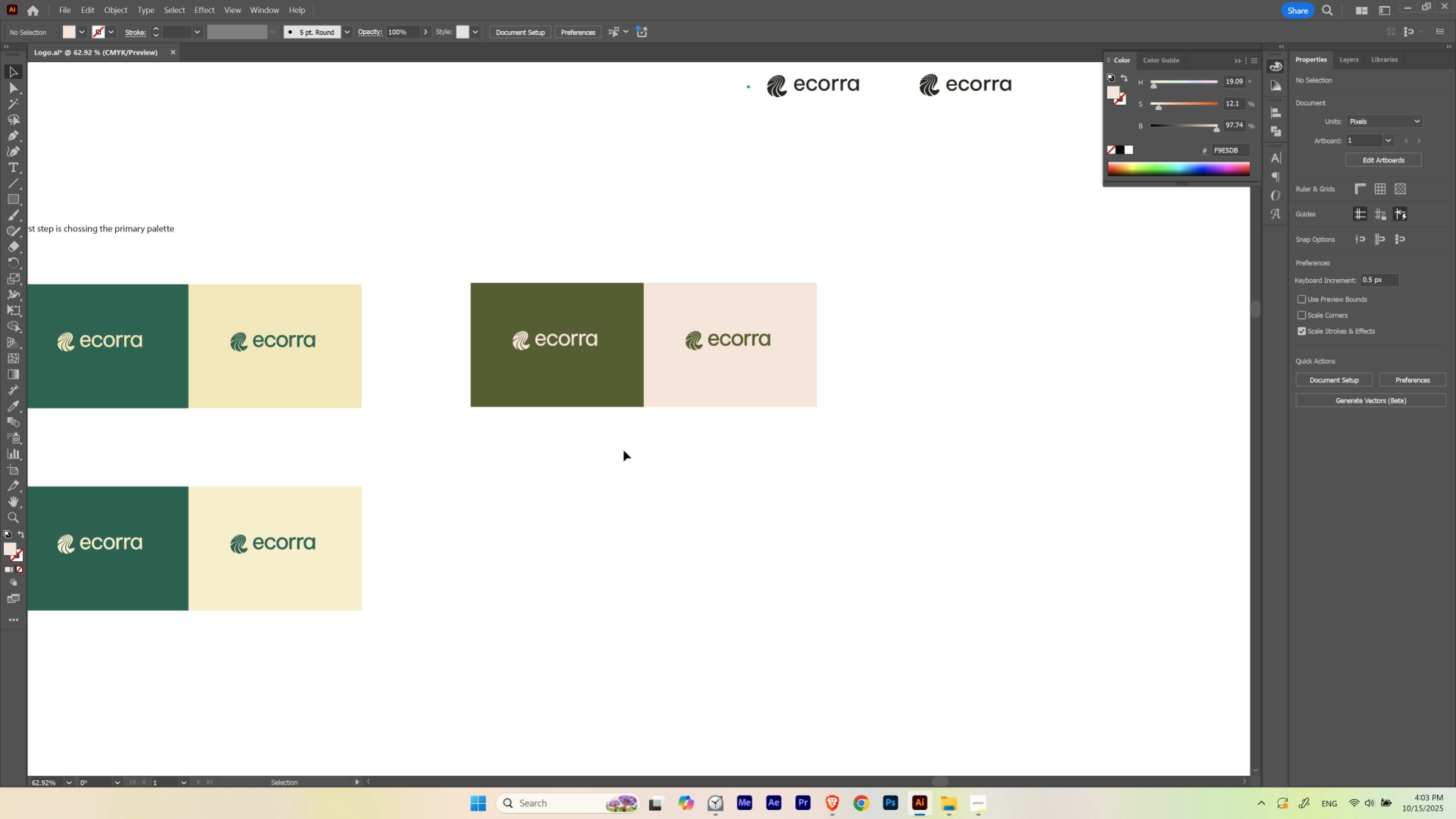 
left_click([624, 450])
 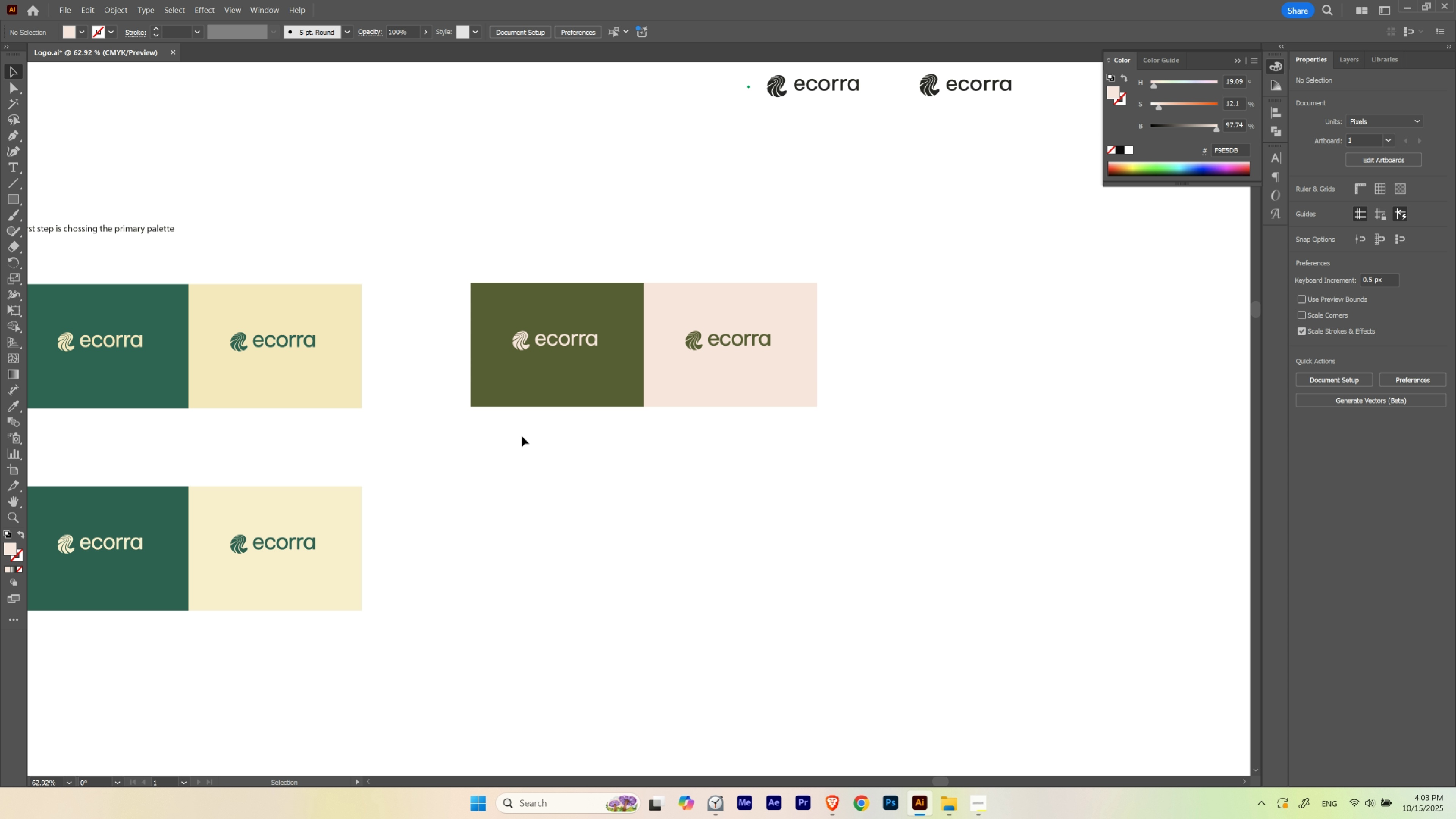 
left_click_drag(start_coordinate=[521, 436], to_coordinate=[738, 297])
 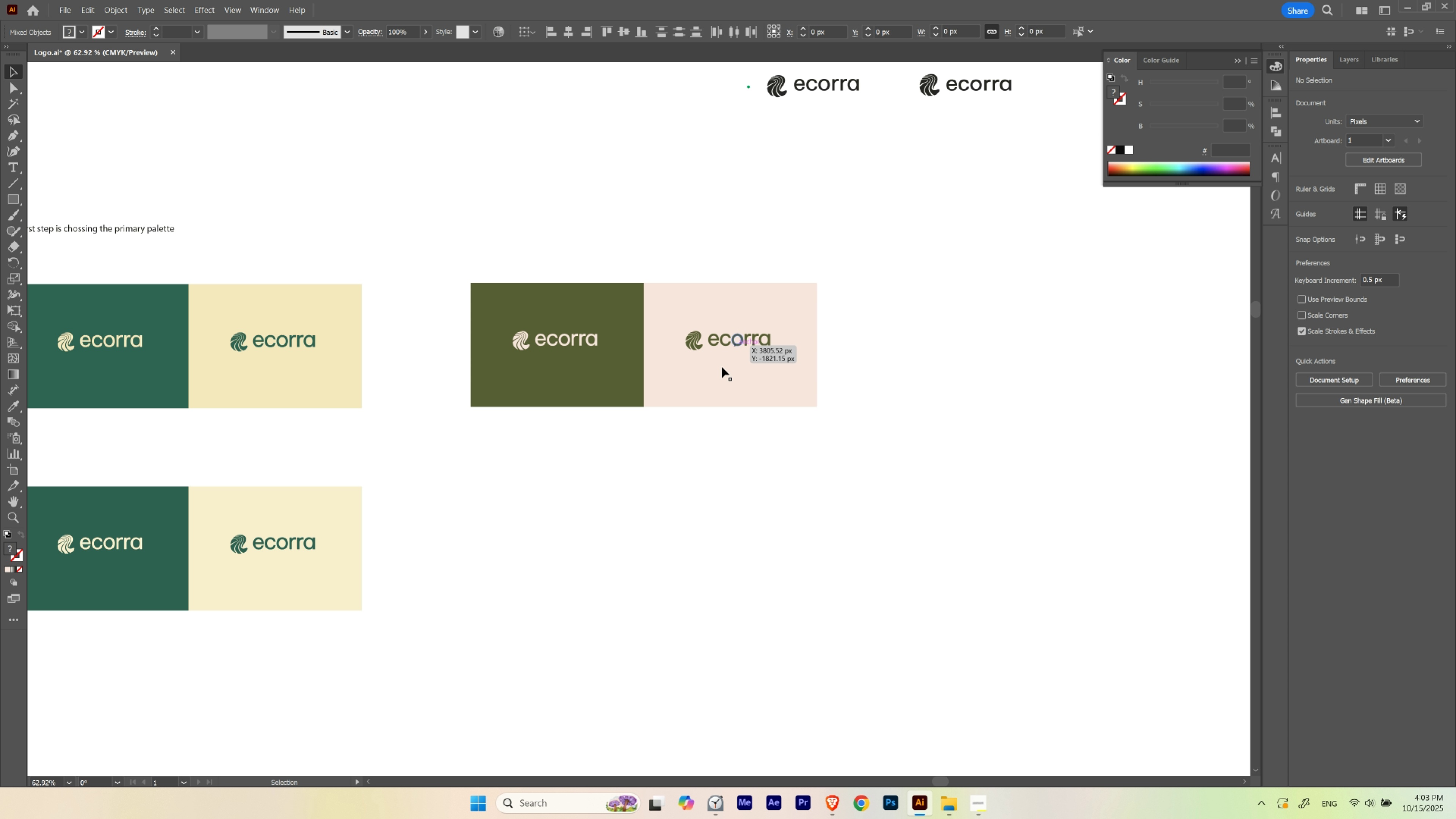 
hold_key(key=Space, duration=0.4)
 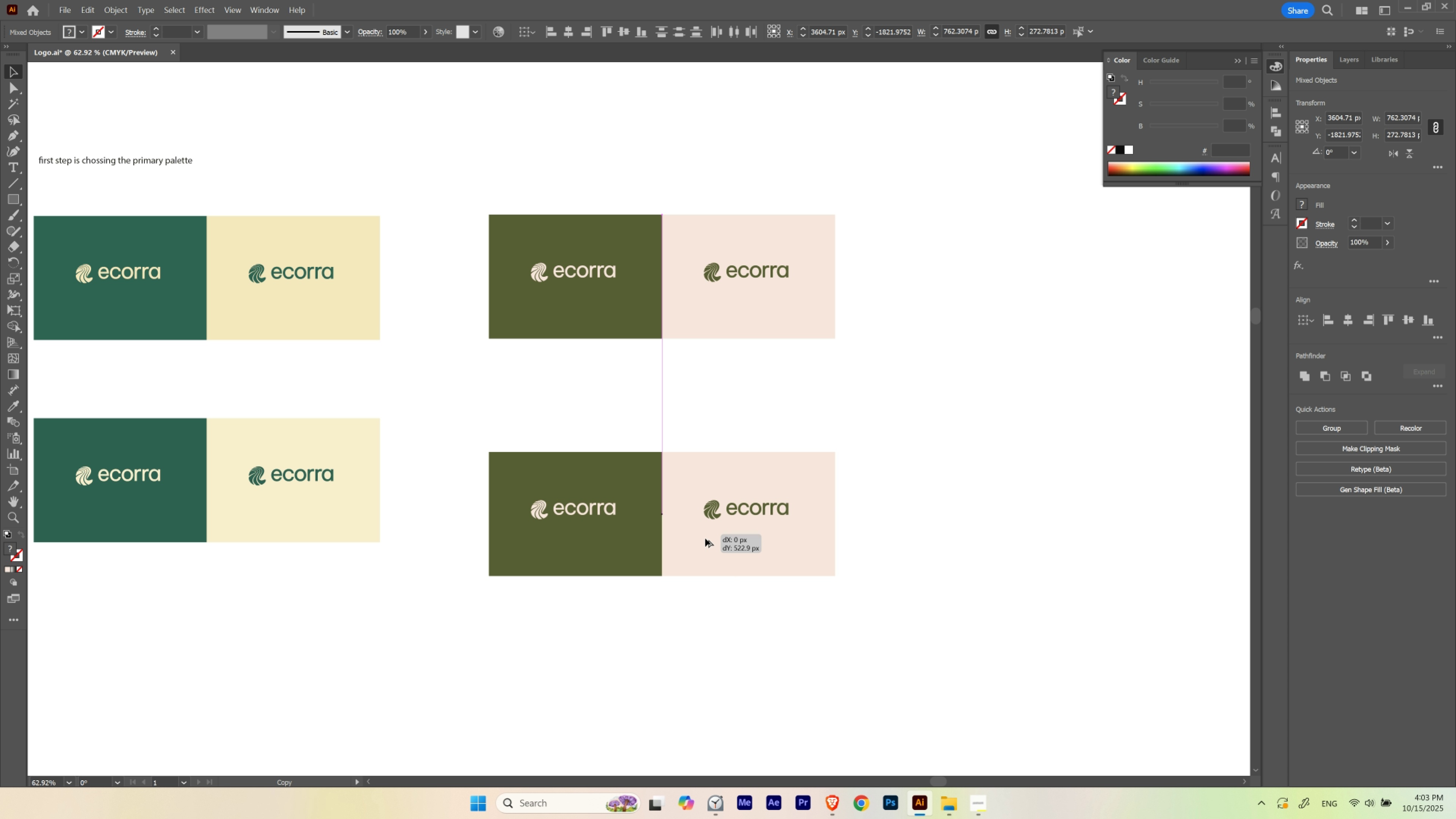 
left_click_drag(start_coordinate=[721, 363], to_coordinate=[739, 295])
 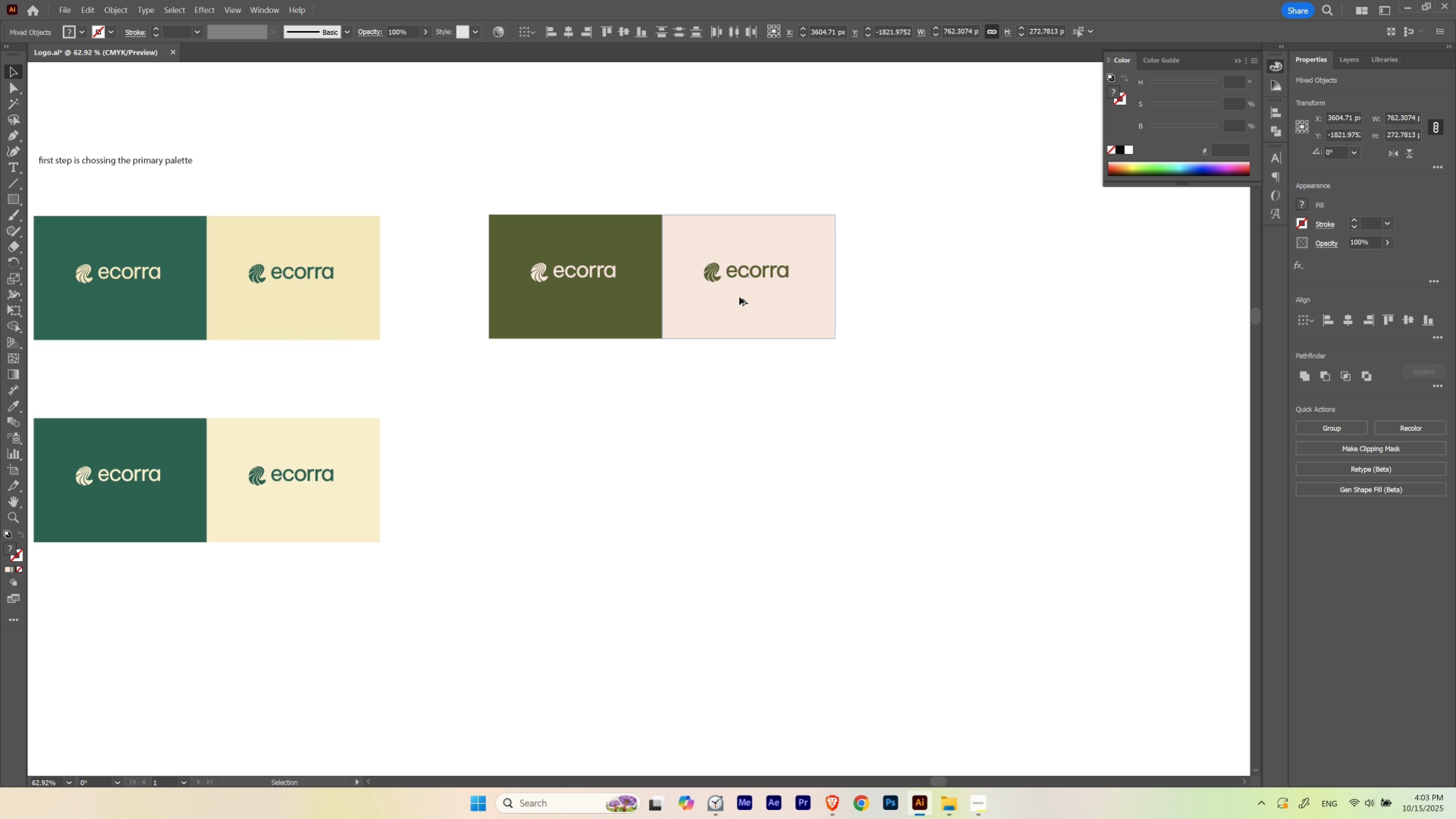 
hold_key(key=AltLeft, duration=0.92)
left_click_drag(start_coordinate=[739, 297], to_coordinate=[698, 578])
 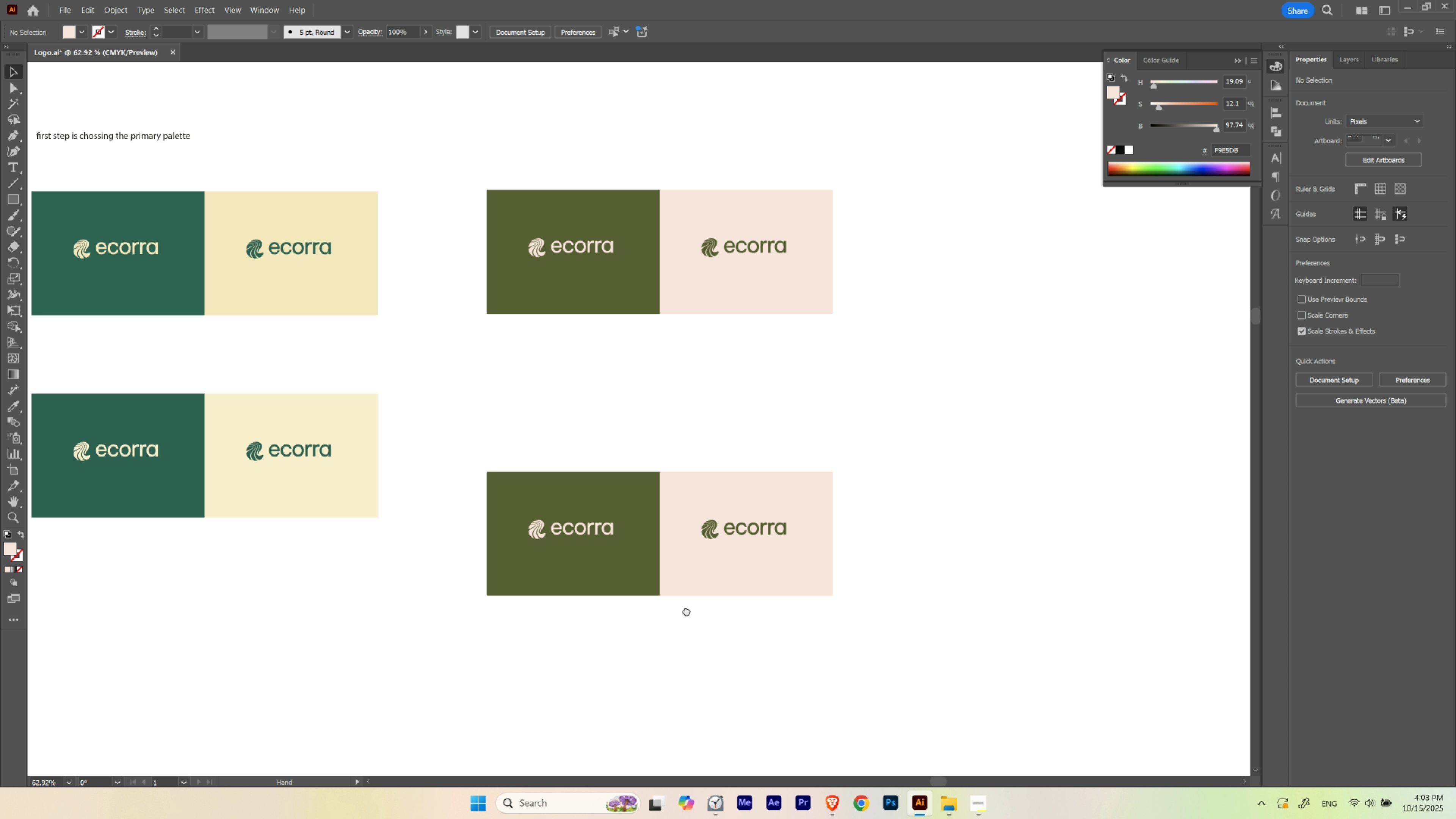 
hold_key(key=ShiftLeft, duration=0.75)
 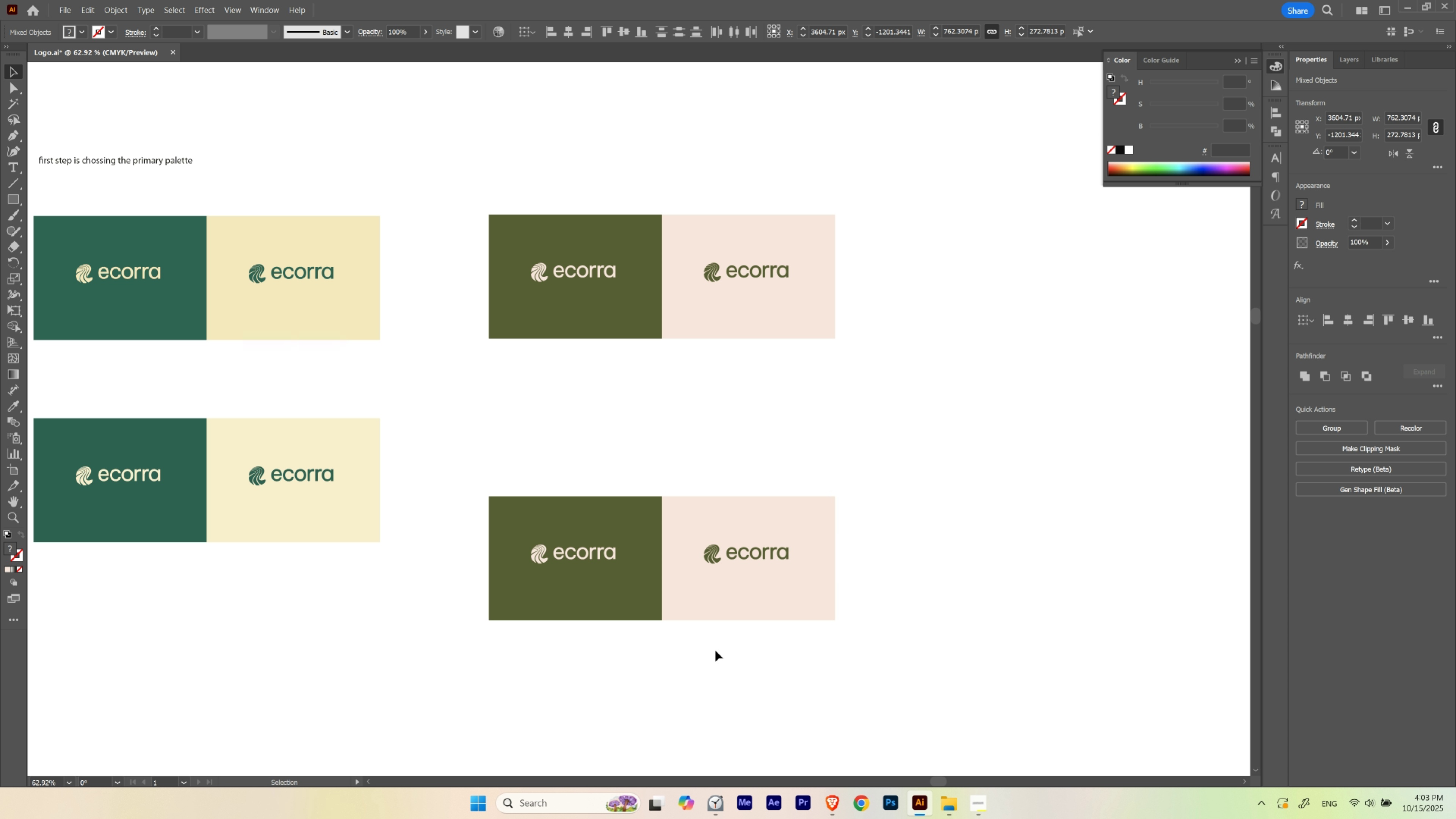 
left_click([715, 650])
 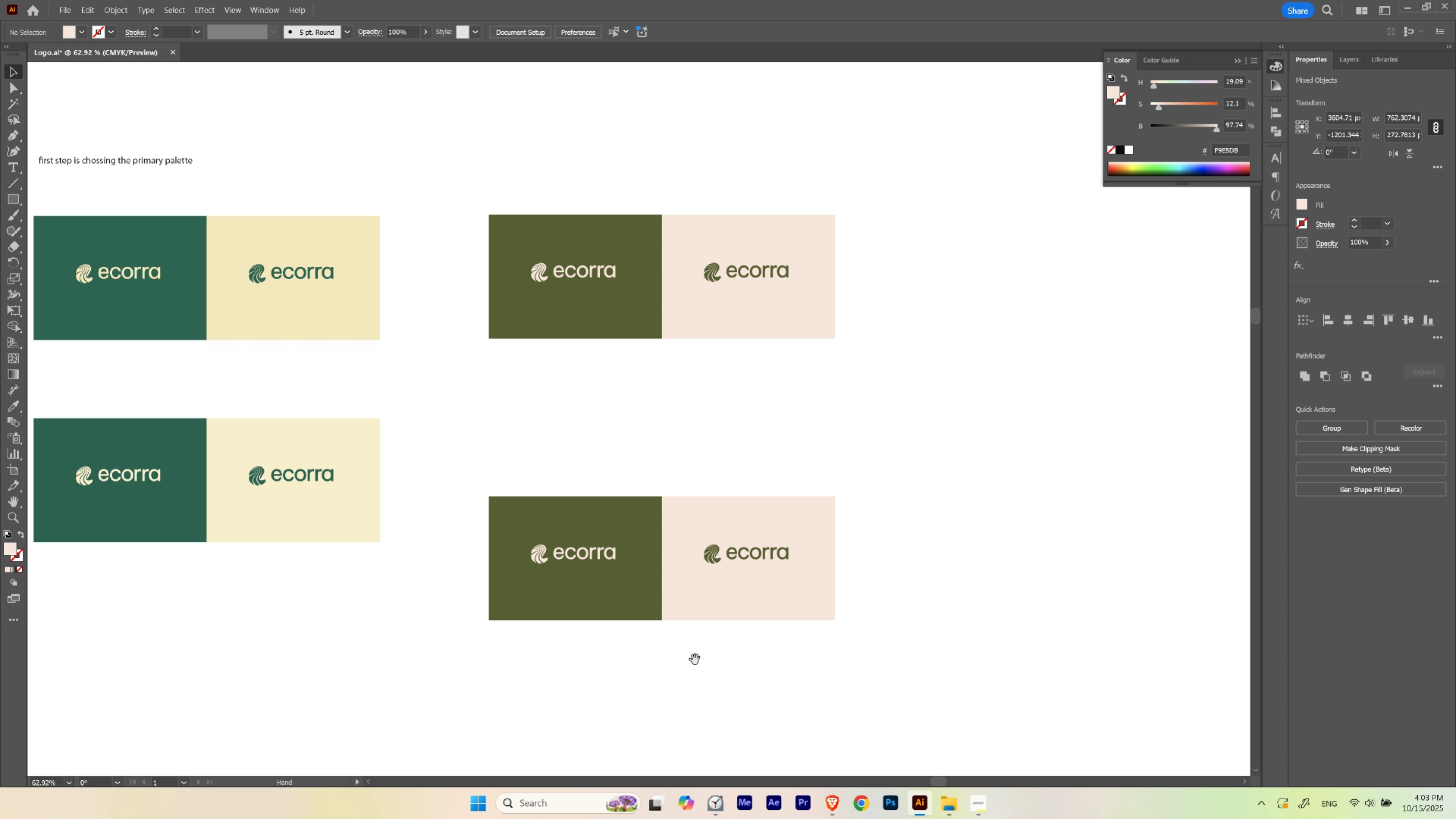 
hold_key(key=Space, duration=2.09)
 